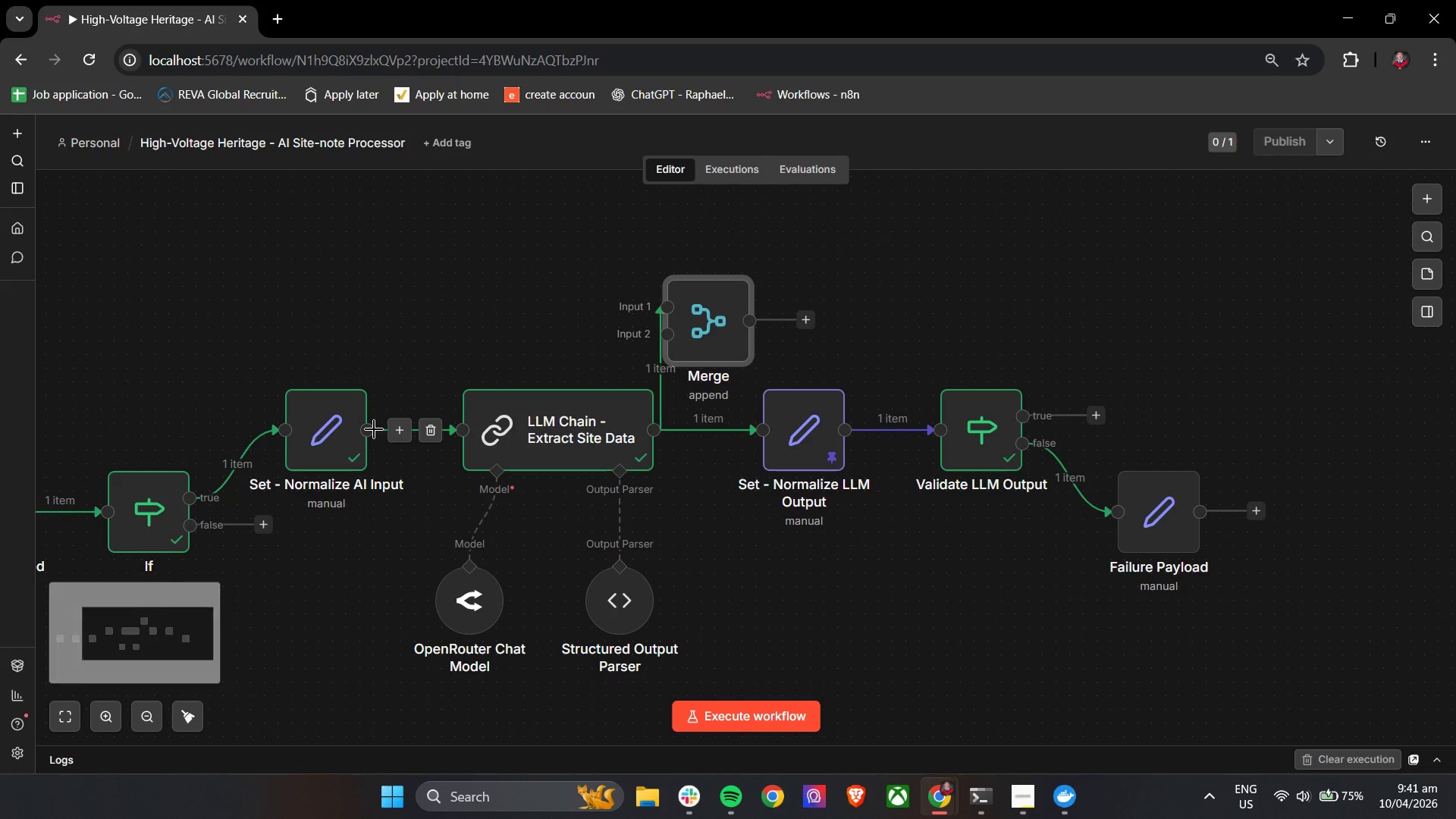 
left_click_drag(start_coordinate=[370, 430], to_coordinate=[637, 328])
 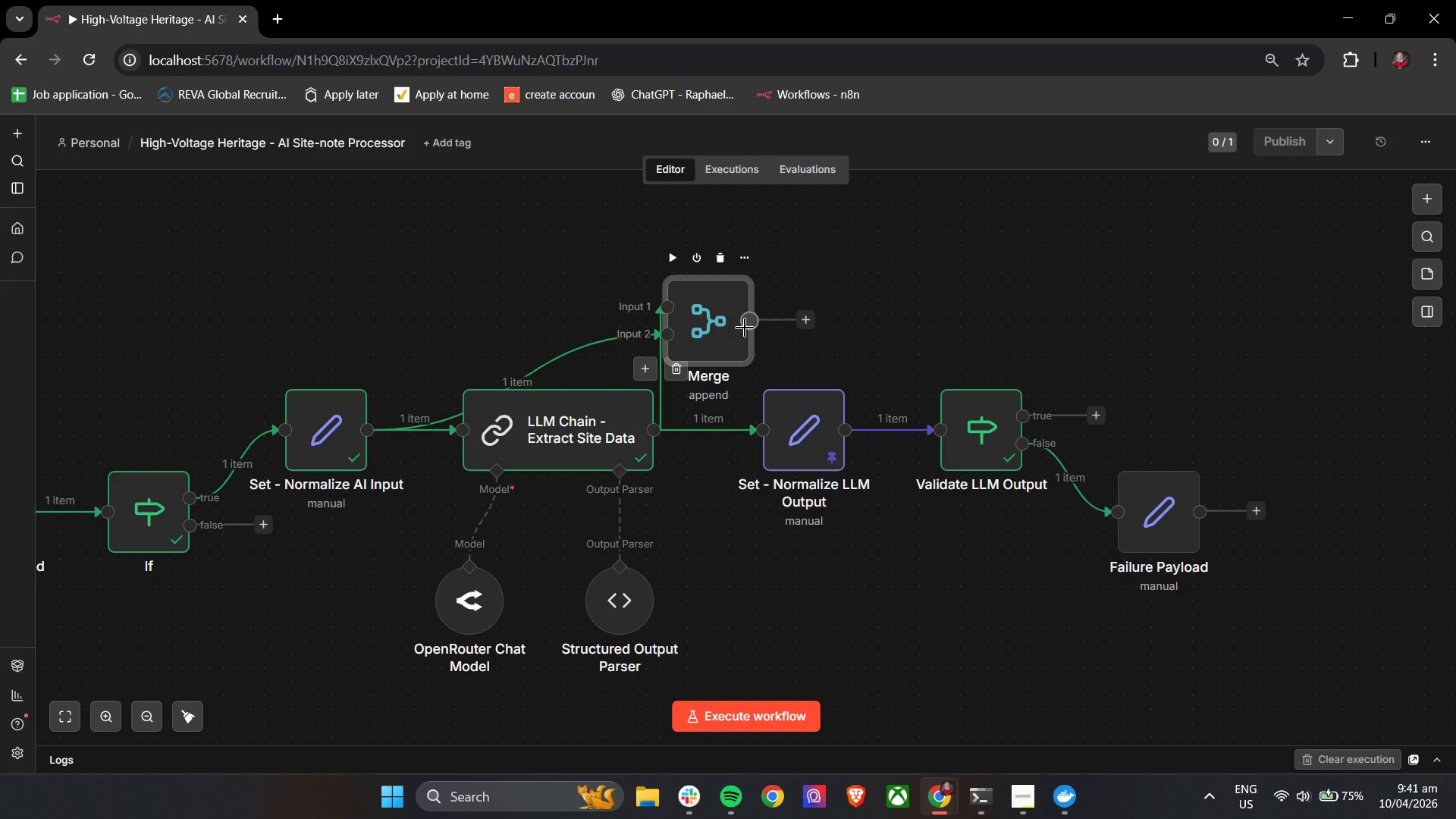 
left_click_drag(start_coordinate=[720, 328], to_coordinate=[619, 278])
 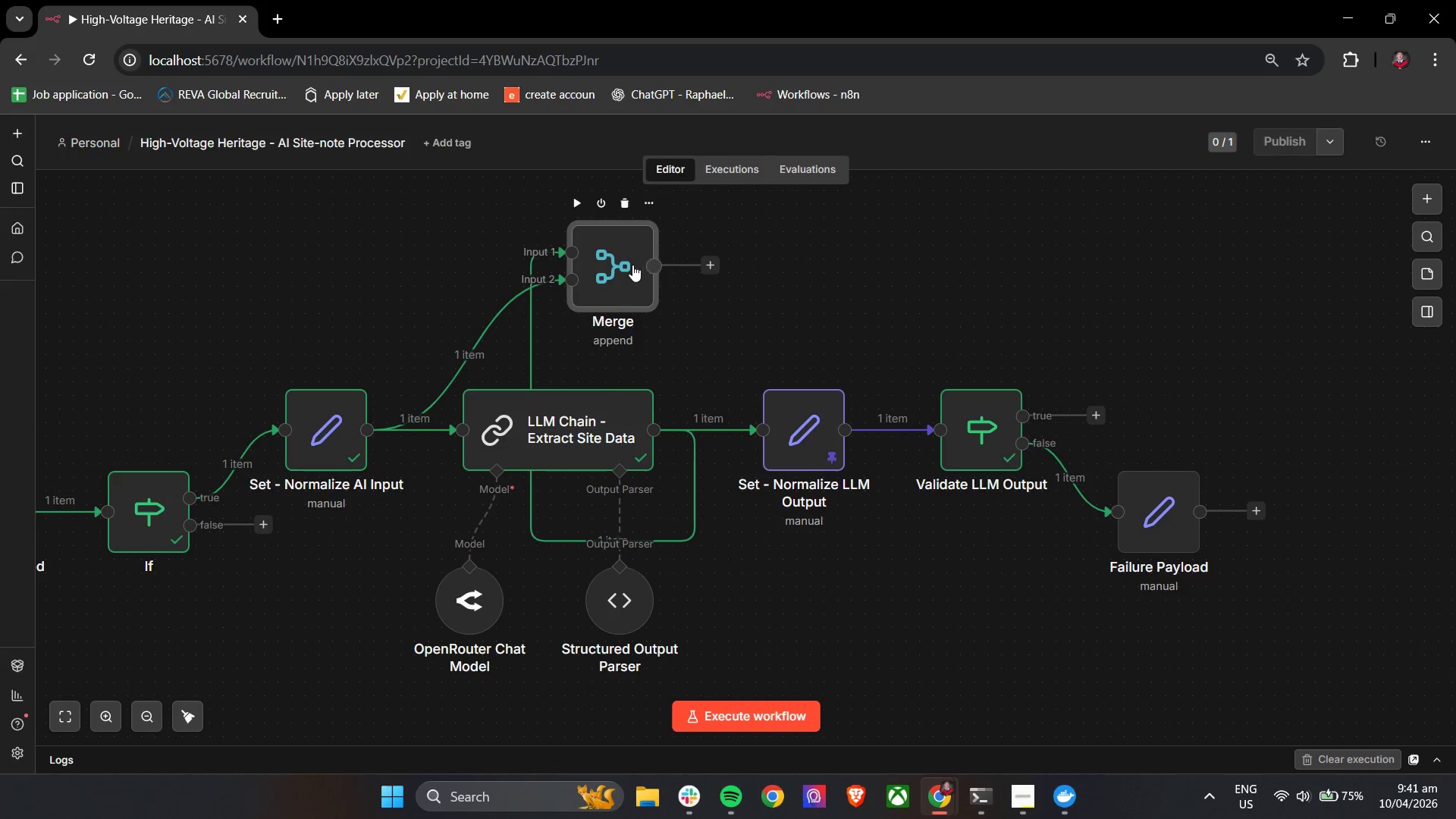 
double_click([605, 261])
 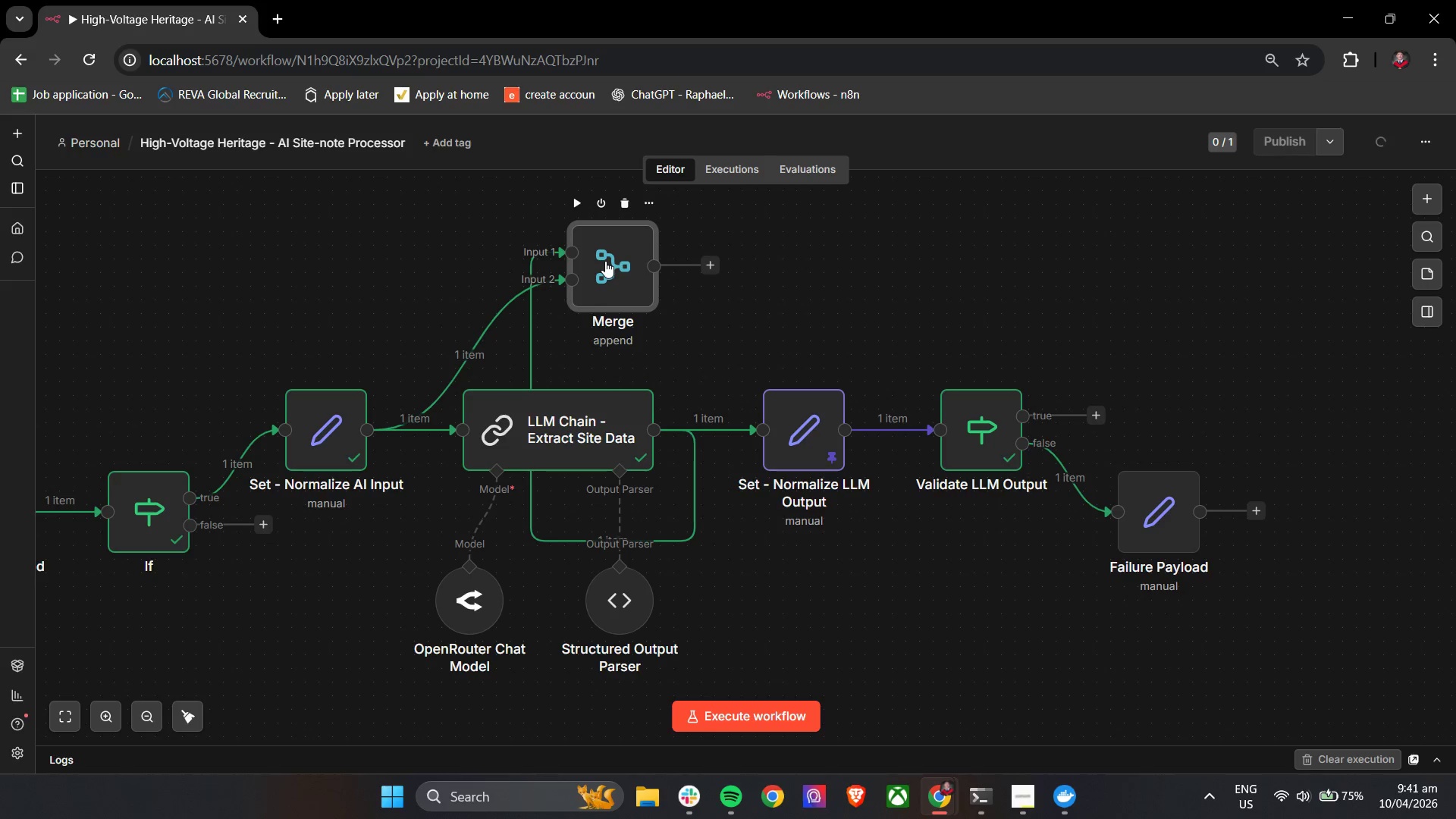 
triple_click([605, 261])
 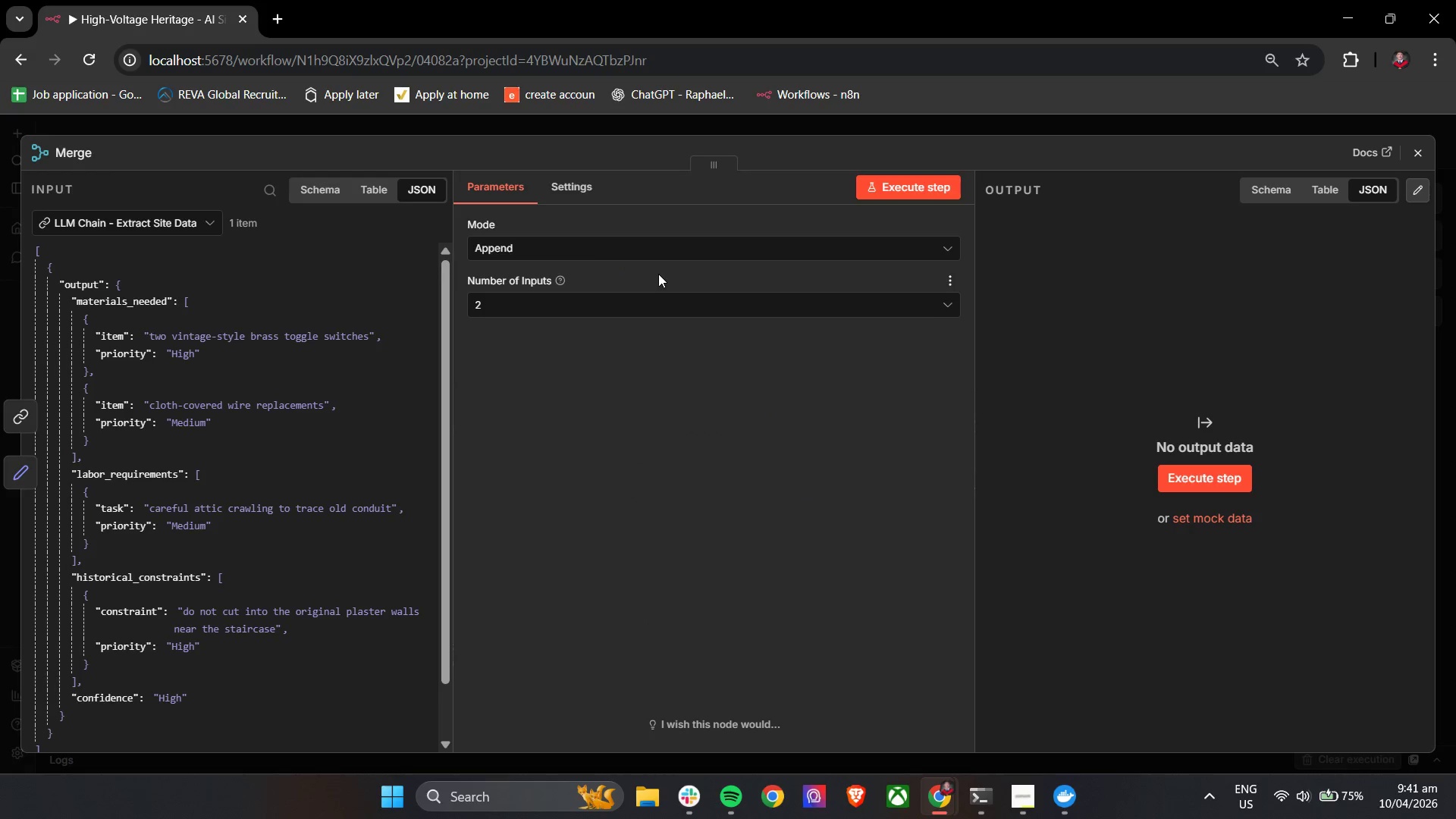 
left_click([582, 259])
 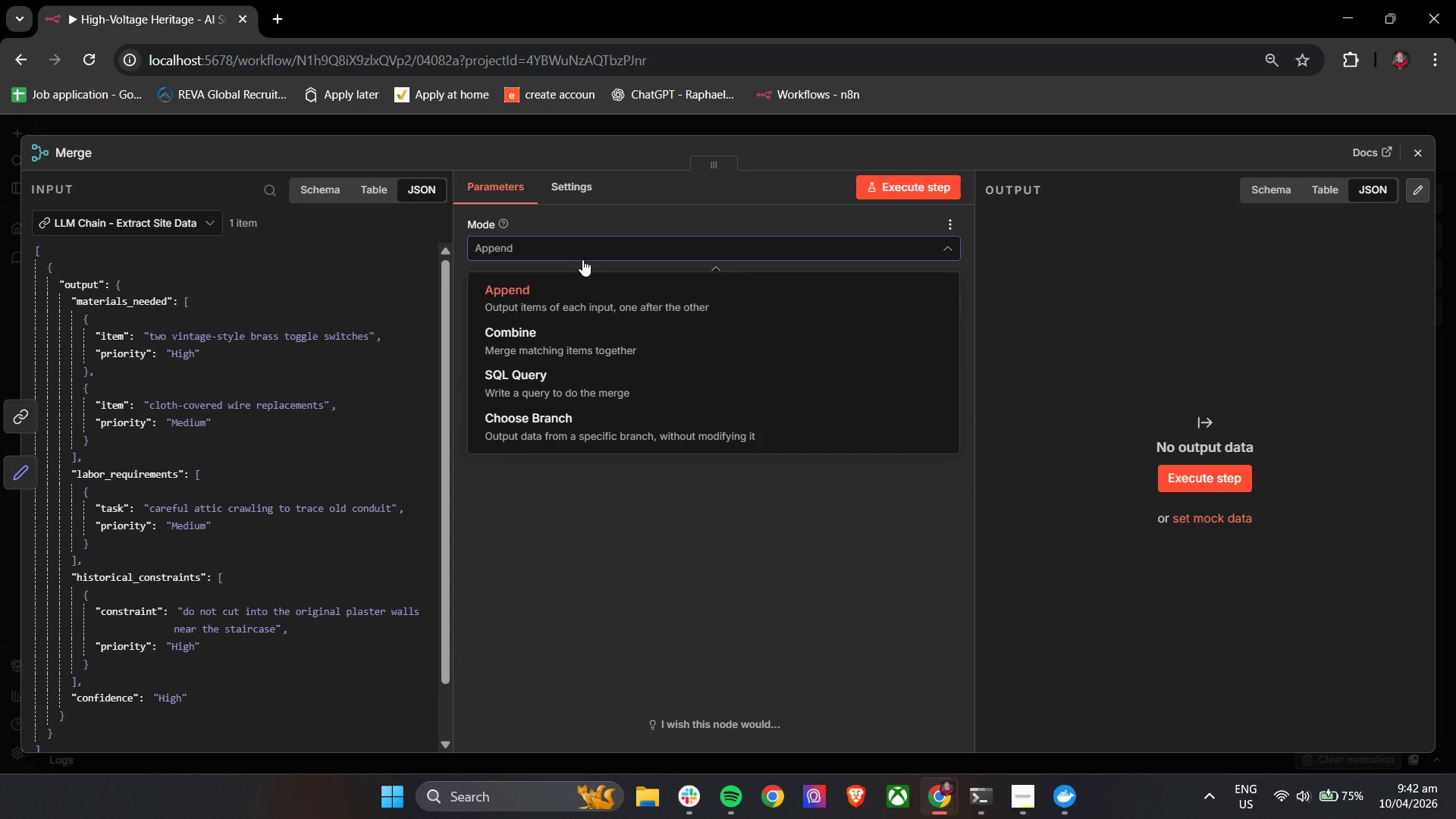 
left_click([542, 520])
 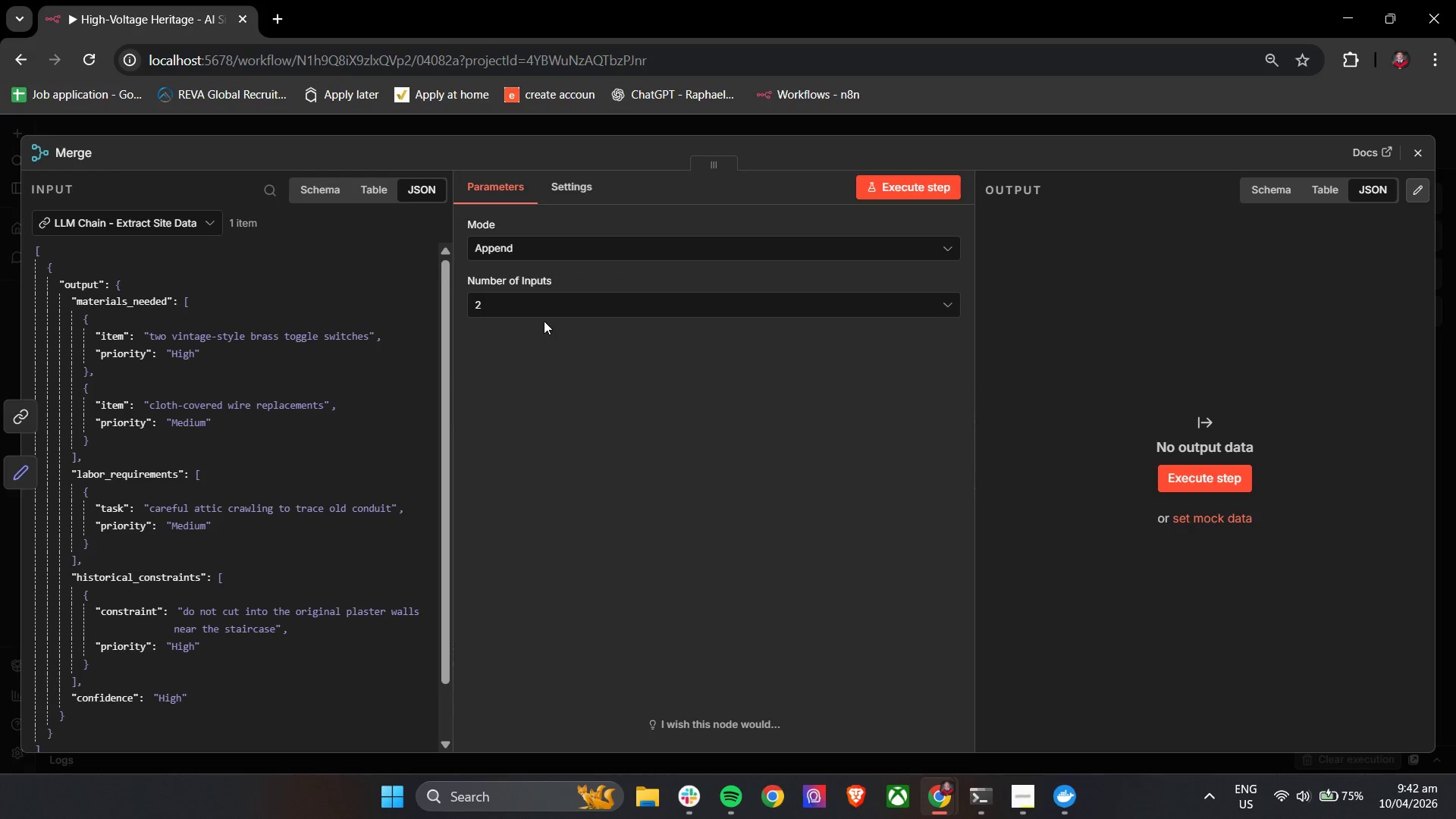 
scroll: coordinate [569, 397], scroll_direction: down, amount: 5.0
 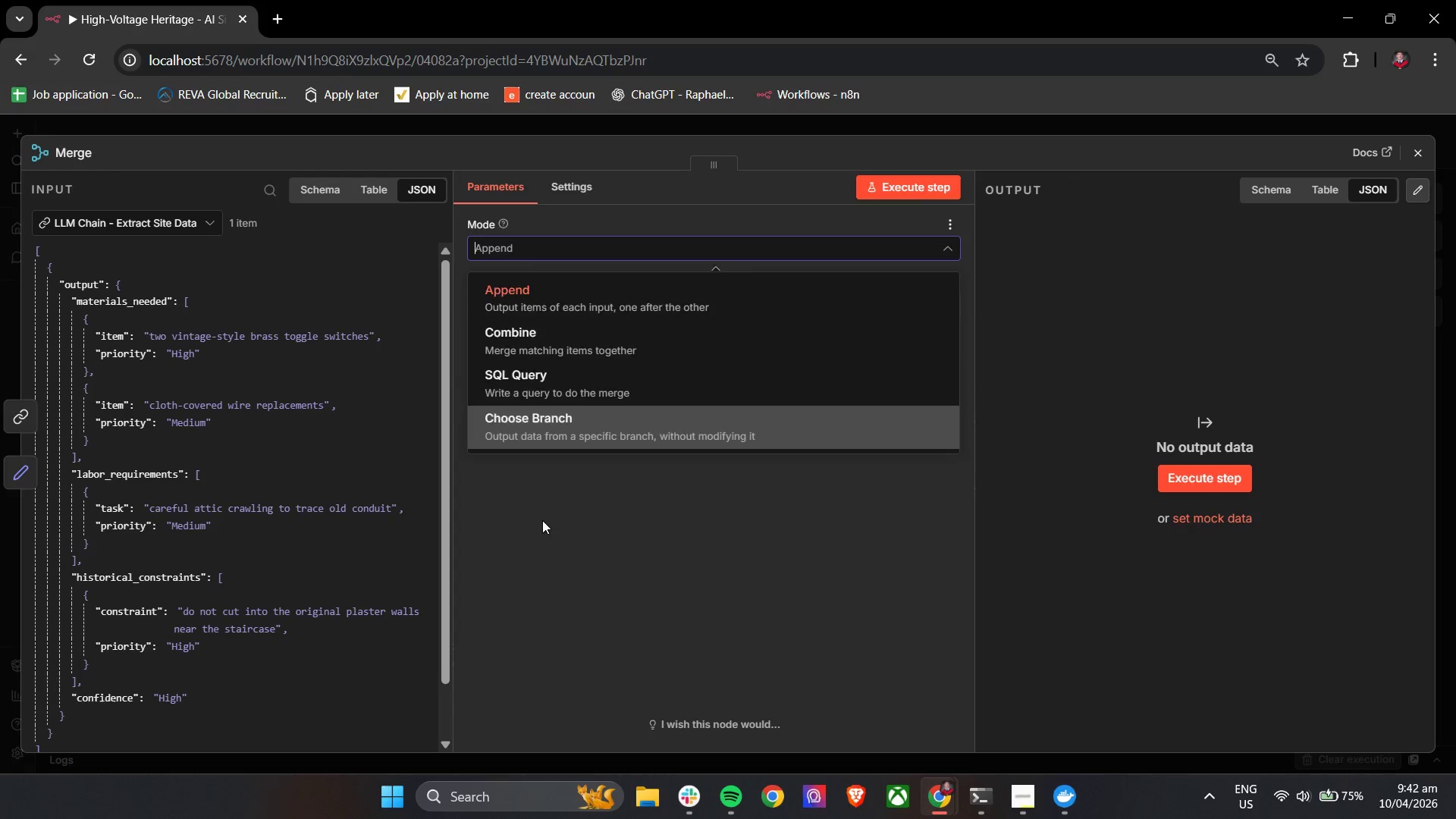 
left_click([542, 306])
 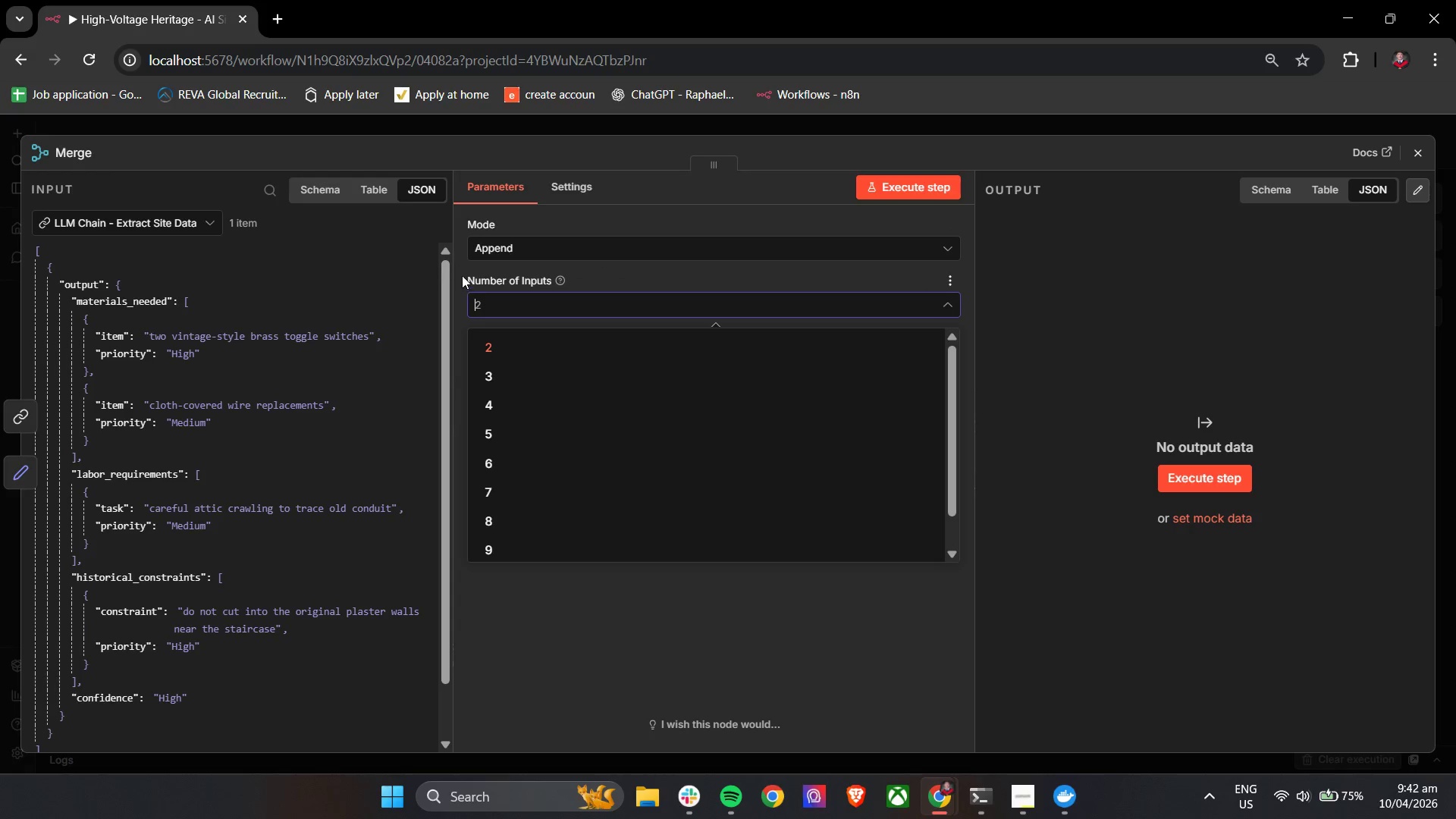 
left_click([483, 252])
 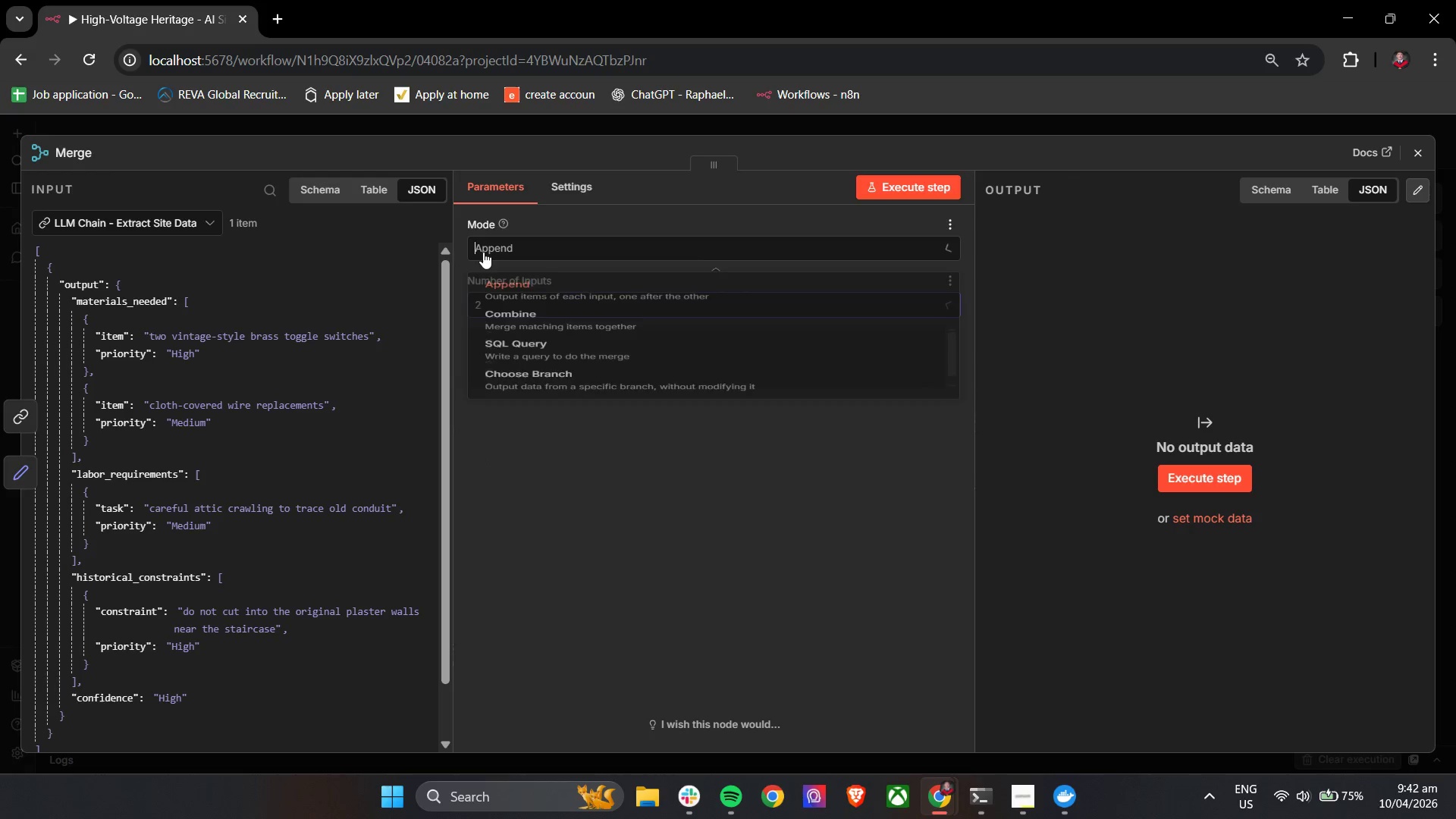 
mouse_move([499, 273])
 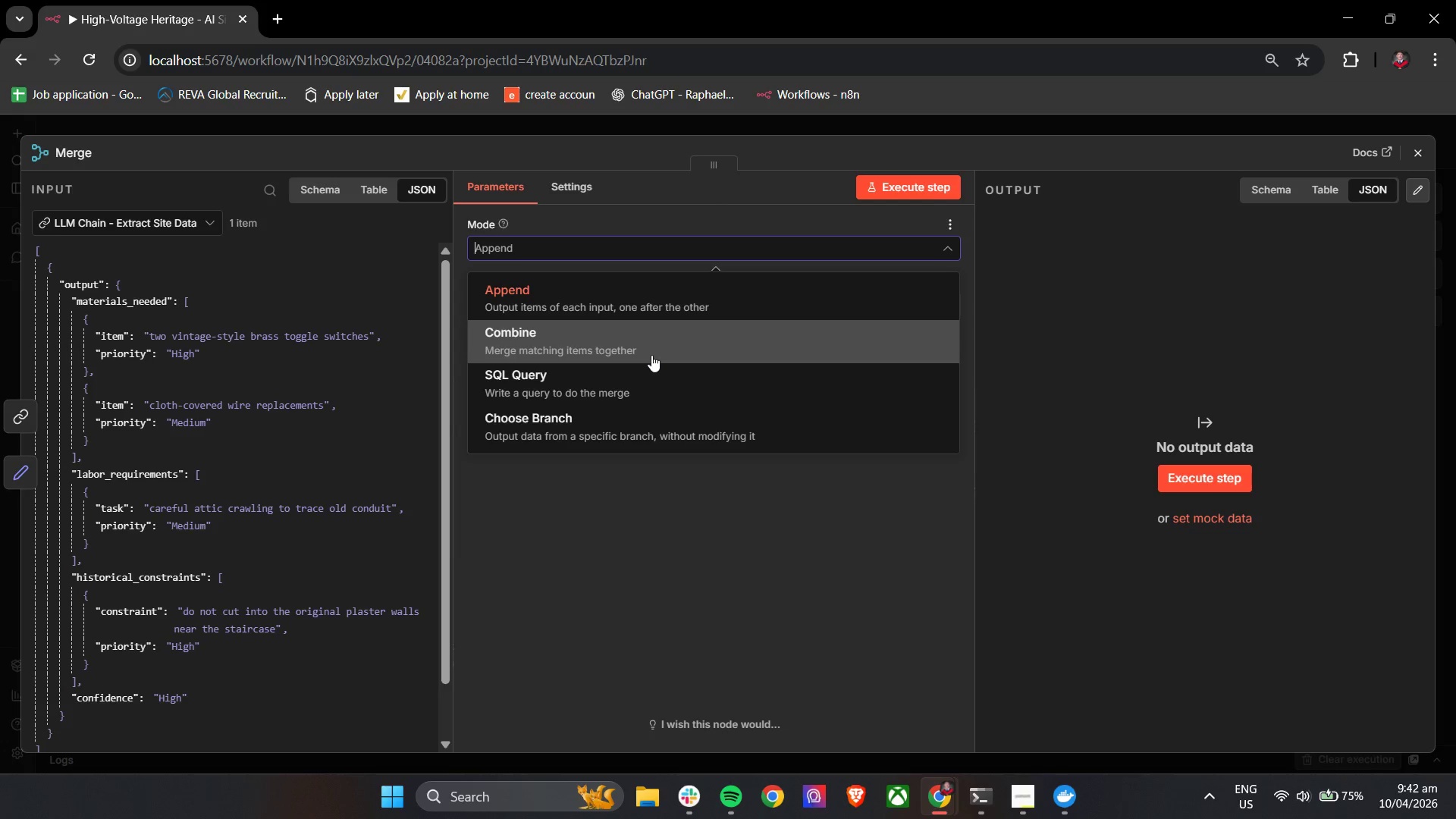 
wait(9.55)
 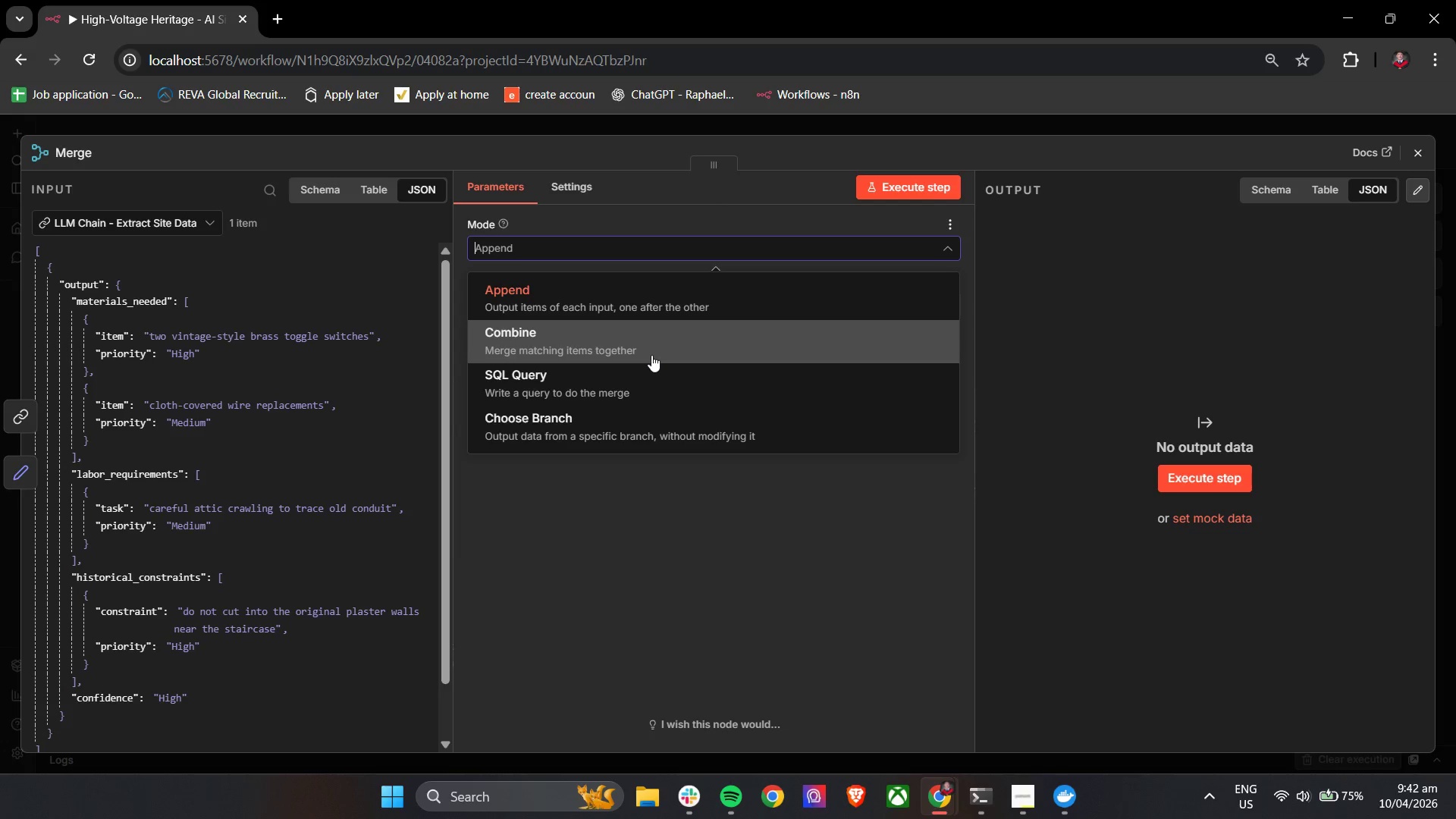 
left_click([664, 427])
 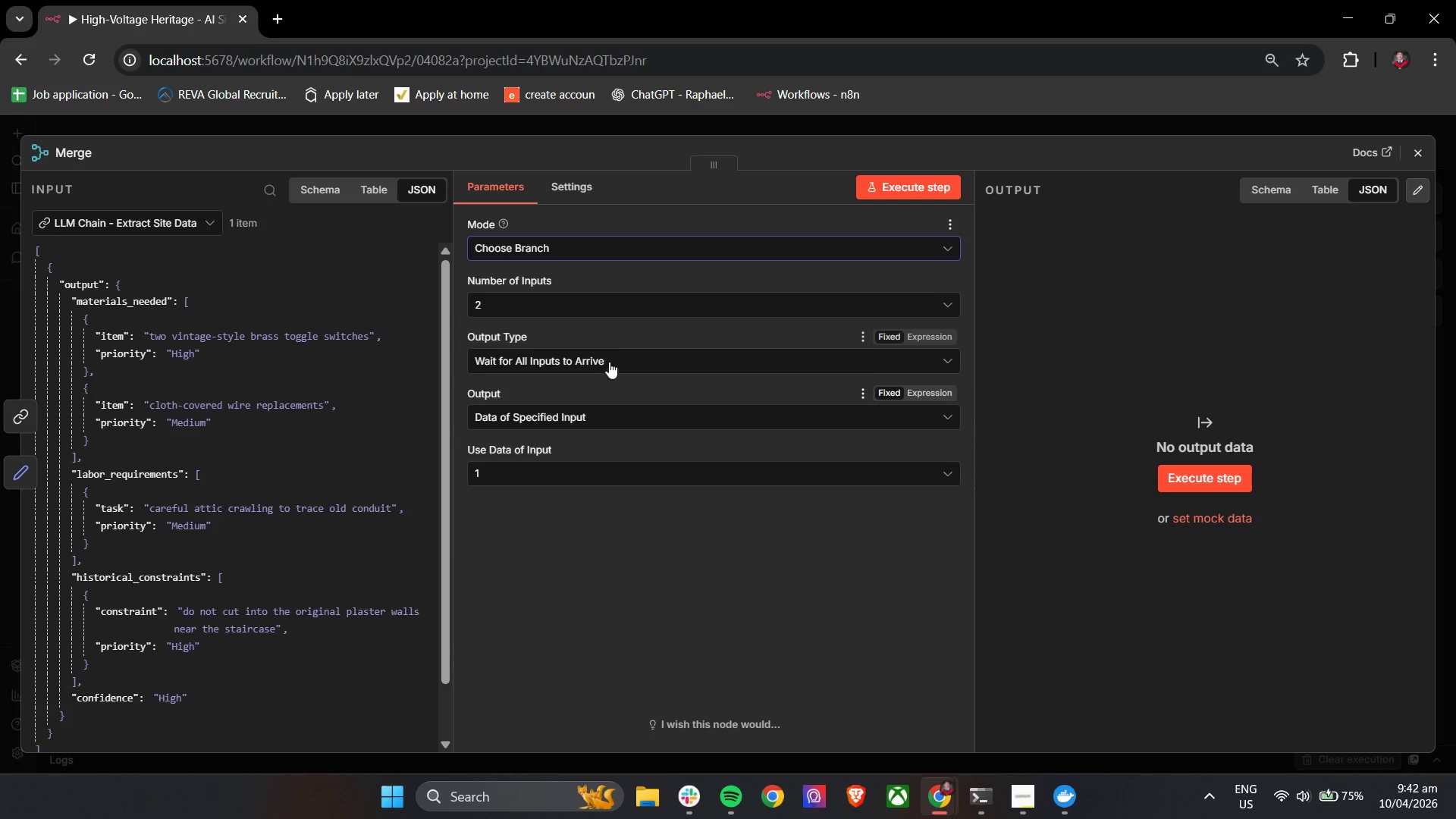 
left_click([593, 319])
 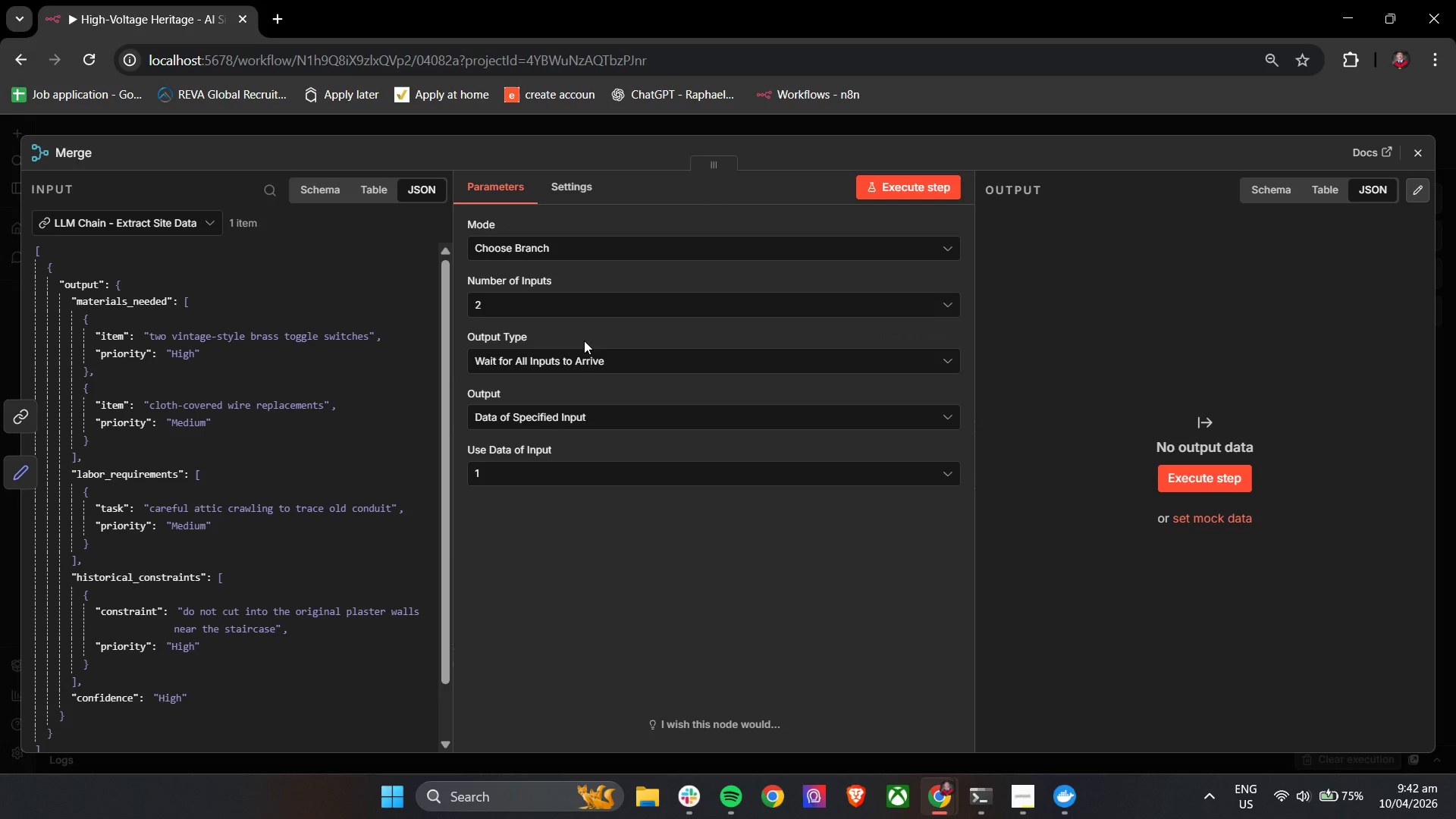 
left_click([584, 356])
 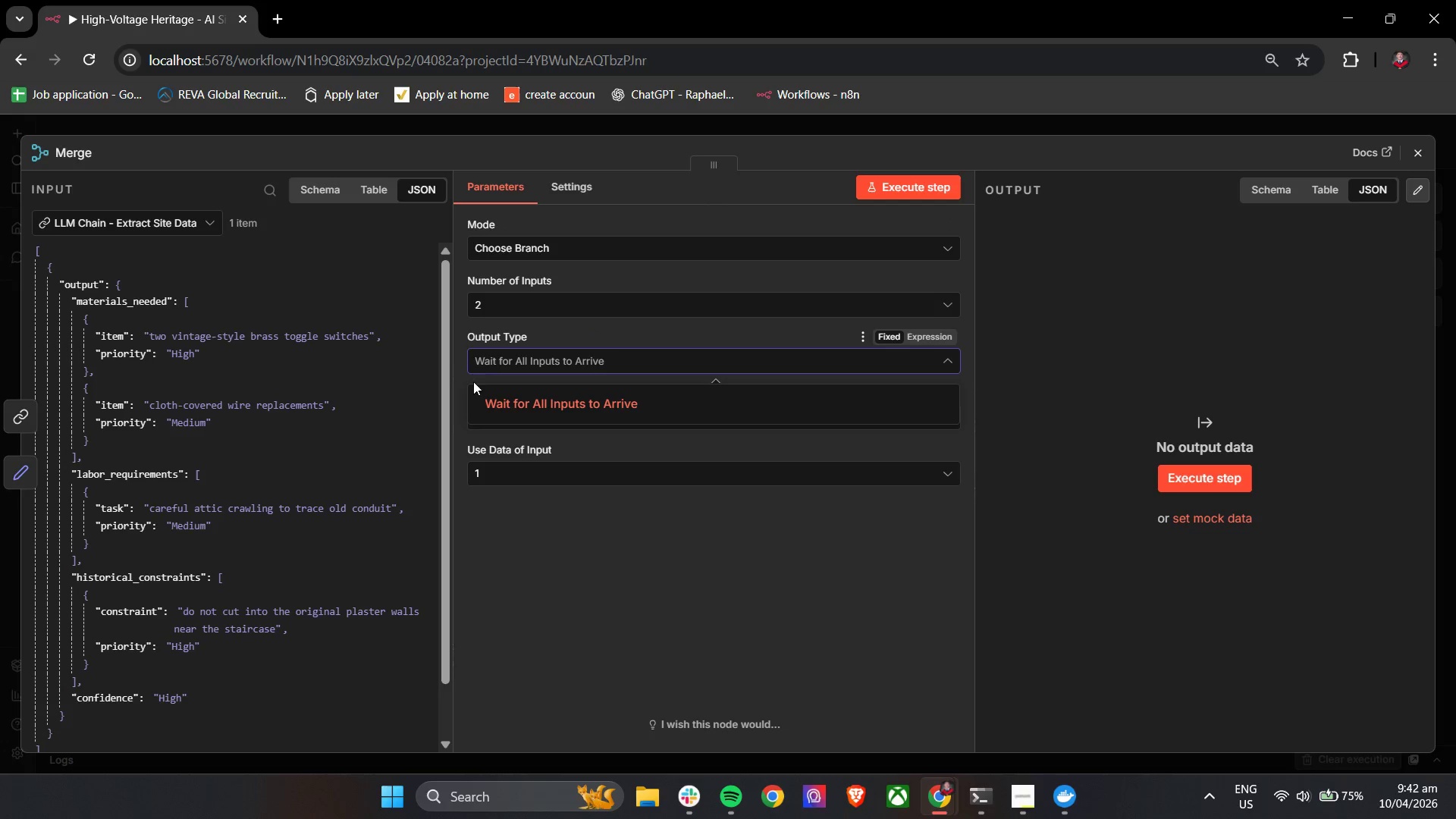 
left_click([459, 372])
 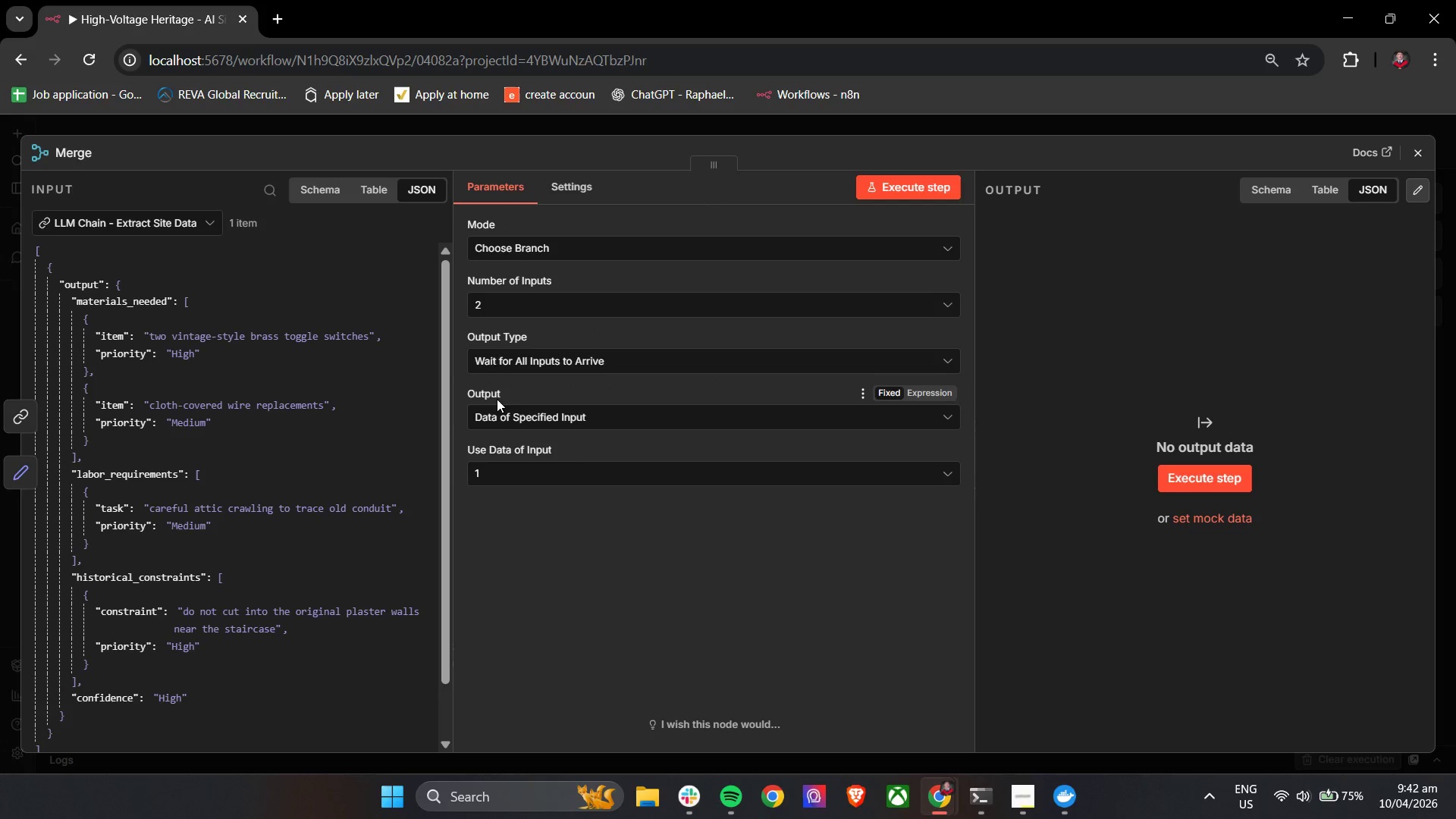 
left_click([502, 410])
 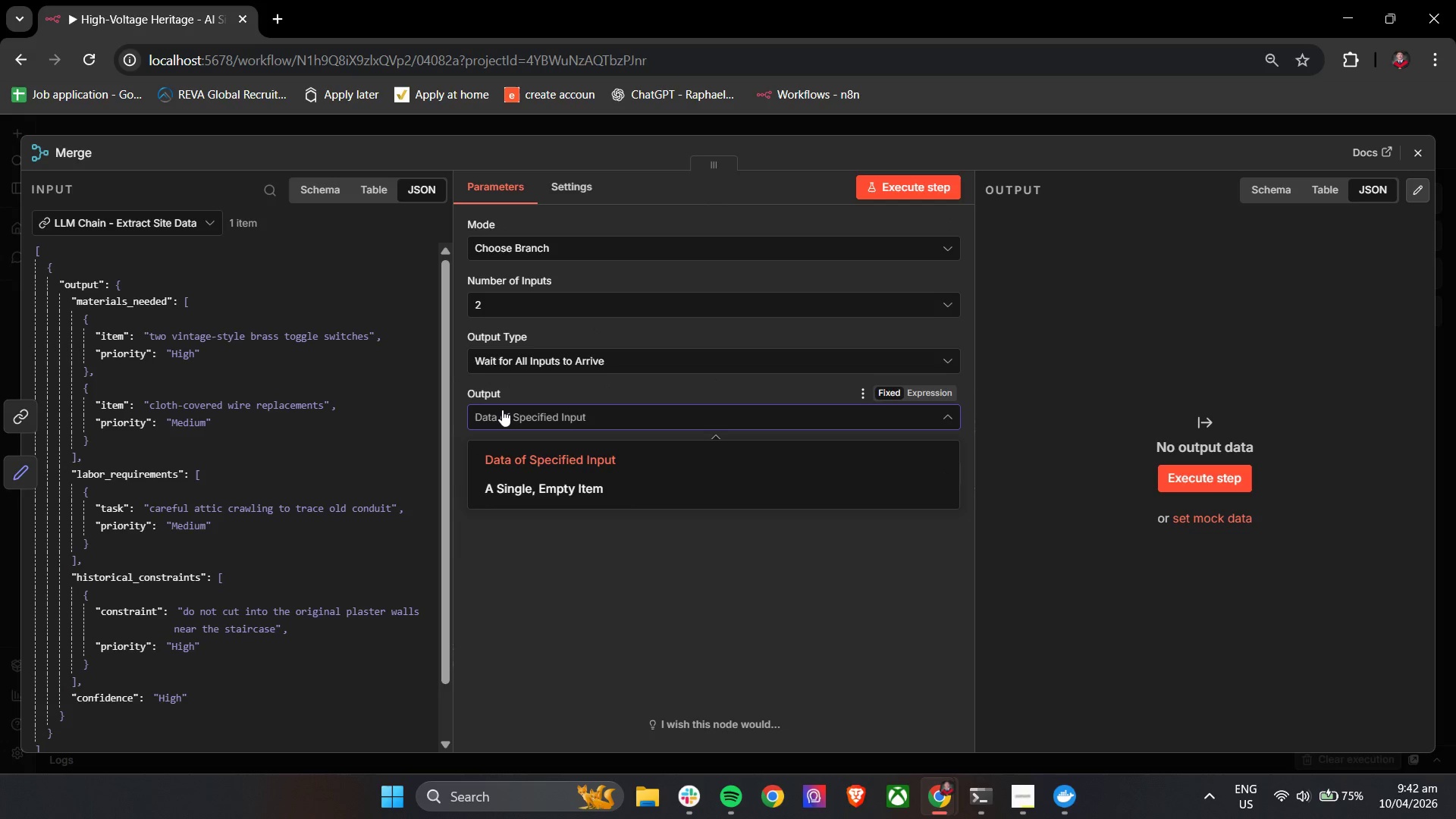 
left_click([502, 410])
 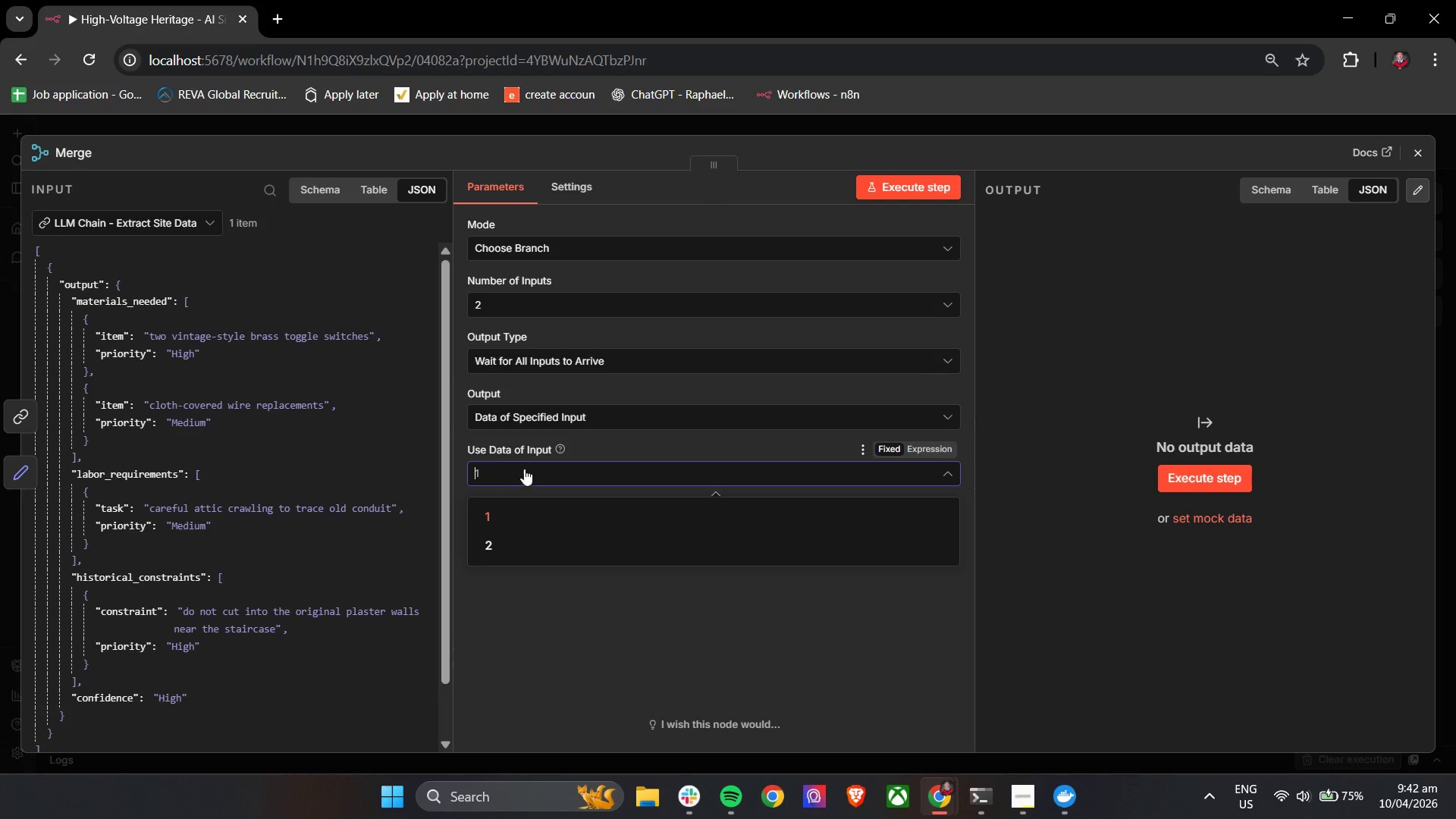 
left_click([582, 441])
 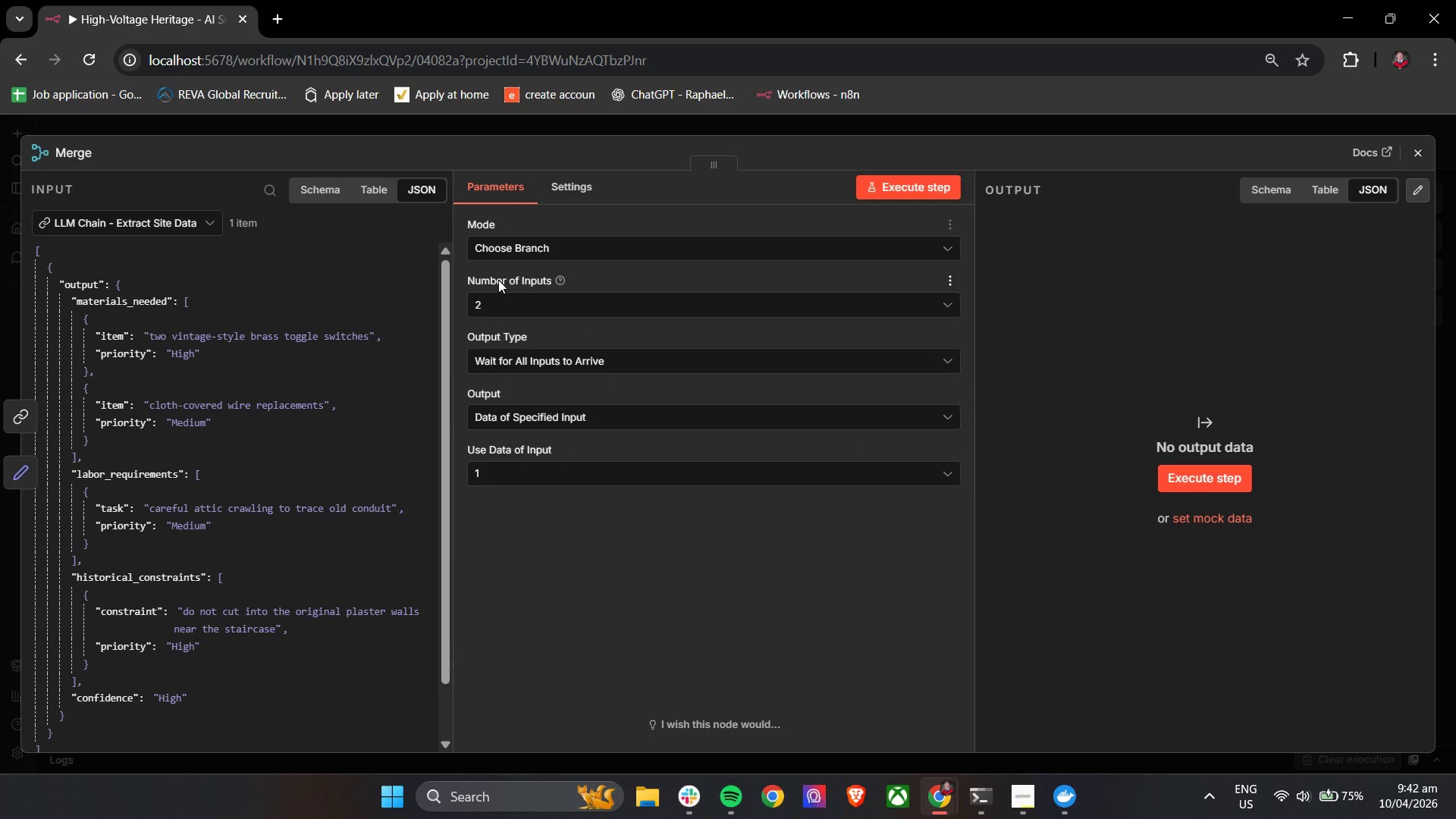 
left_click([507, 256])
 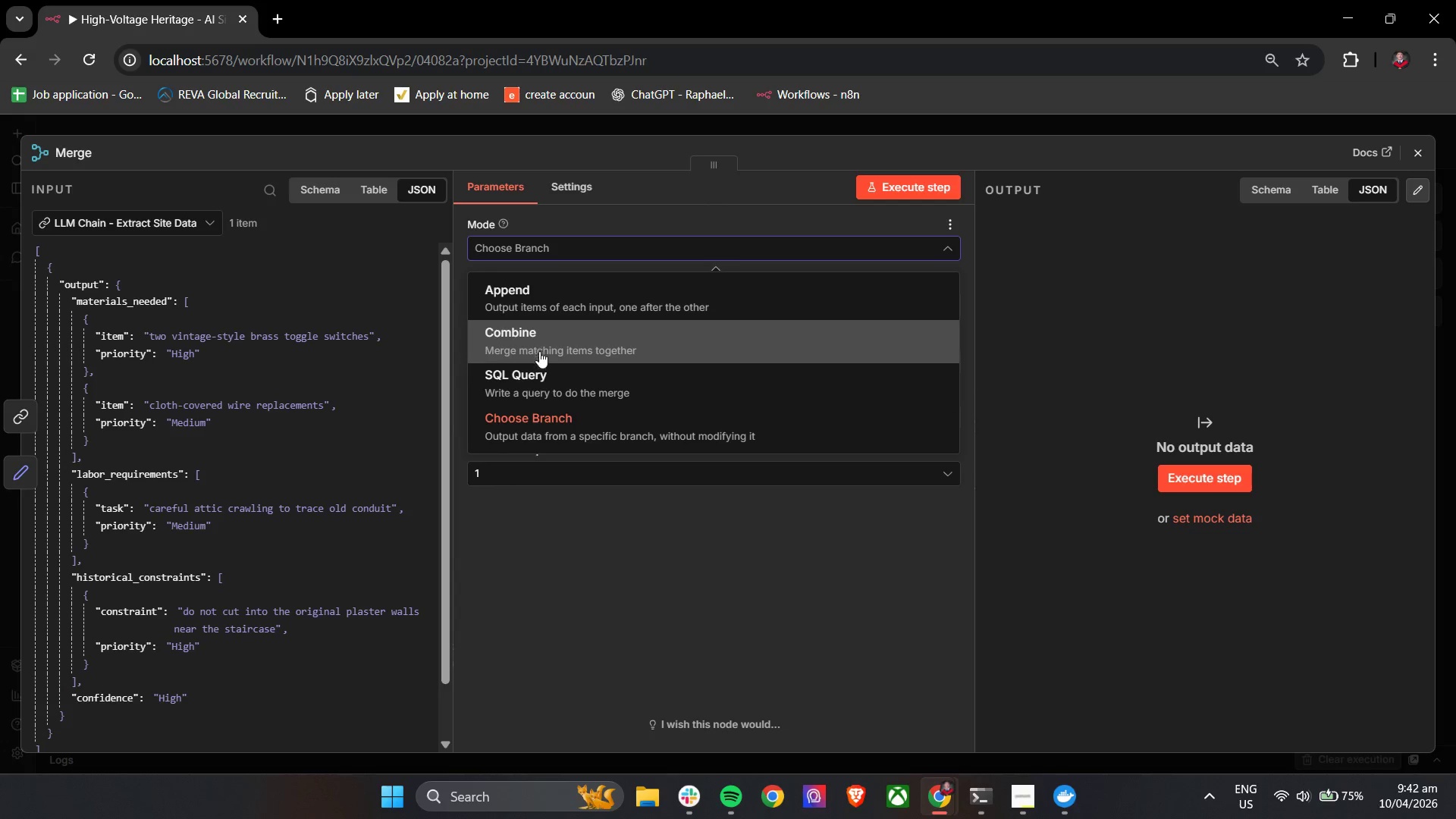 
left_click([555, 356])
 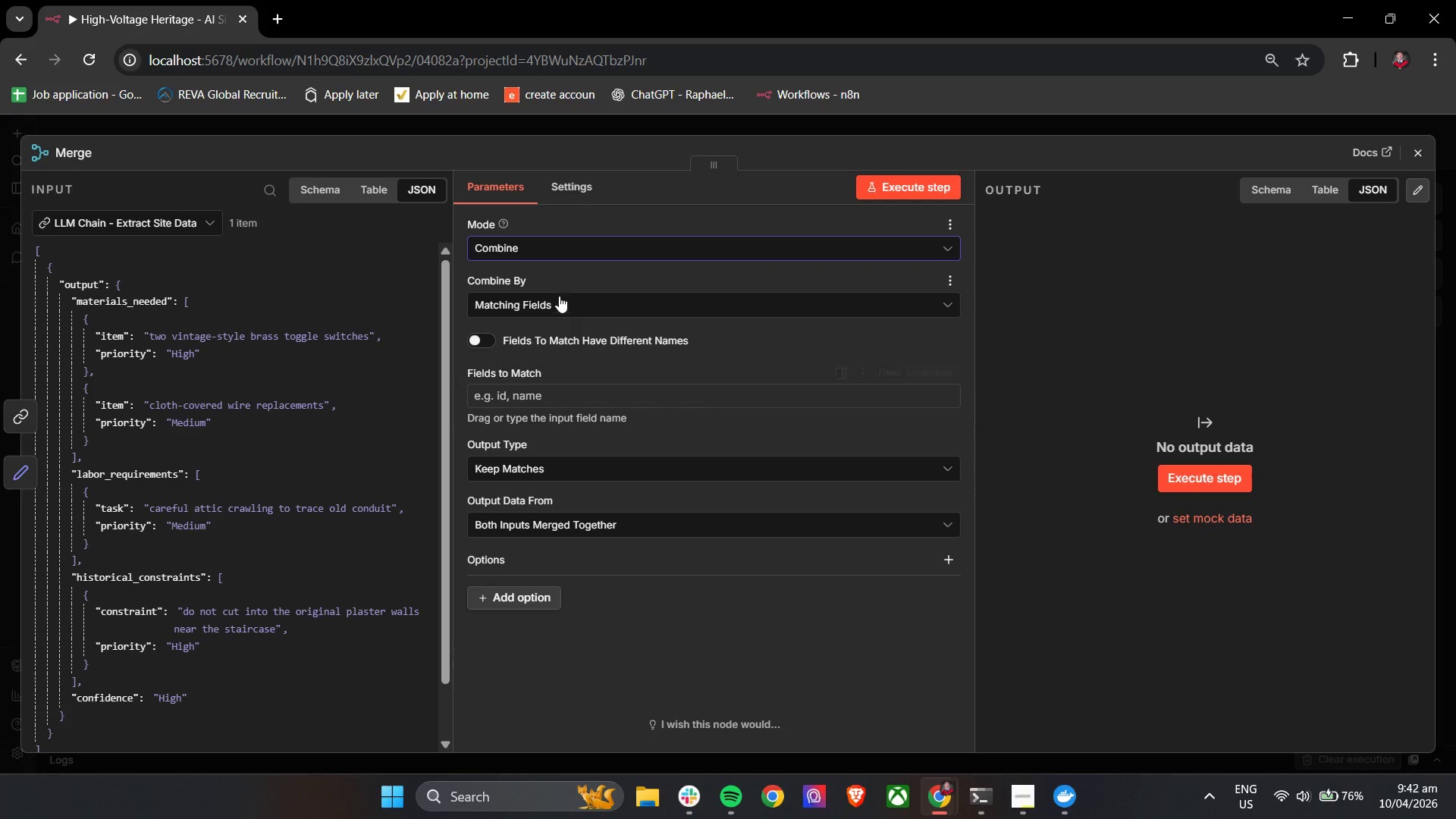 
left_click([547, 249])
 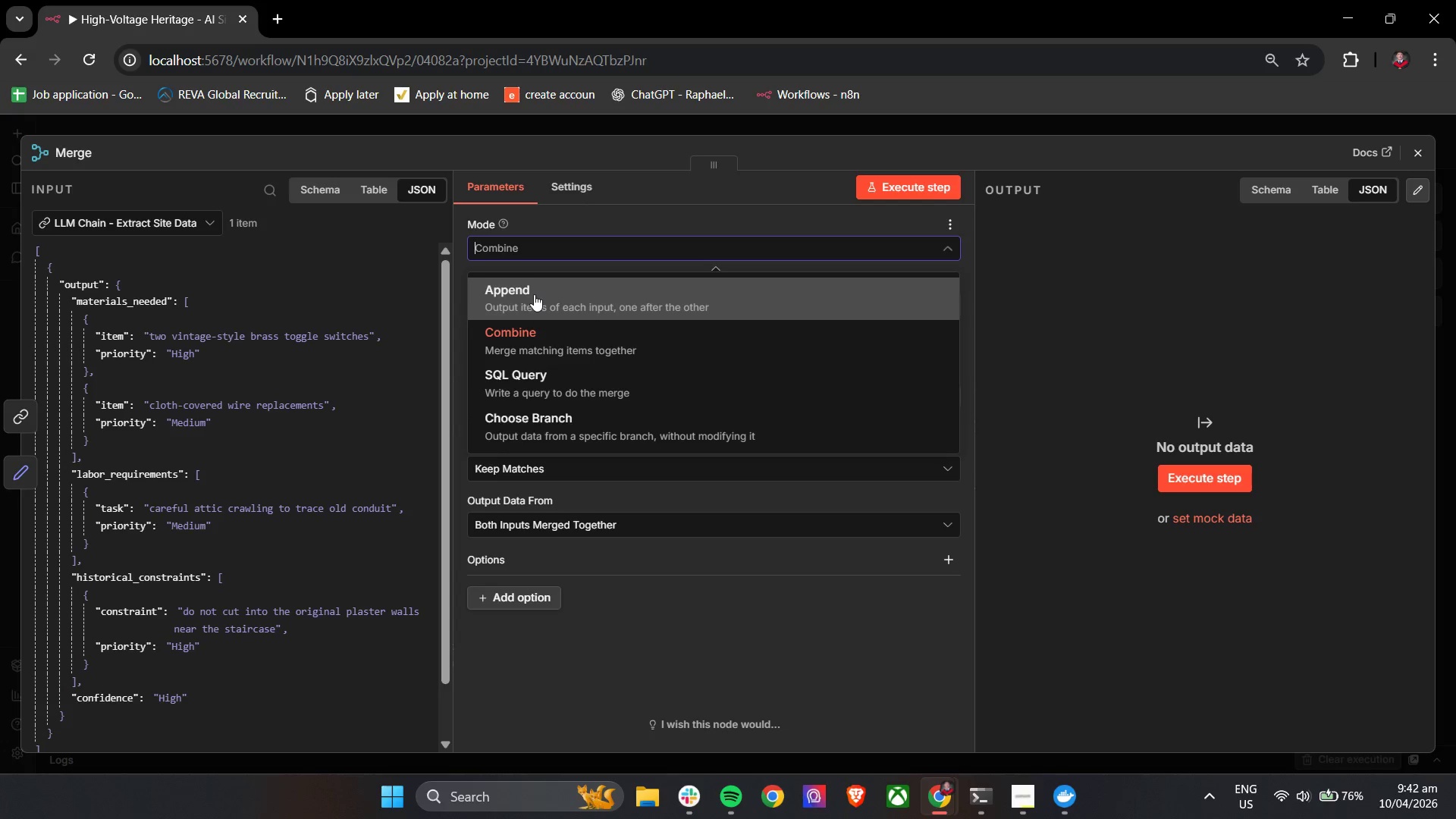 
left_click([534, 296])
 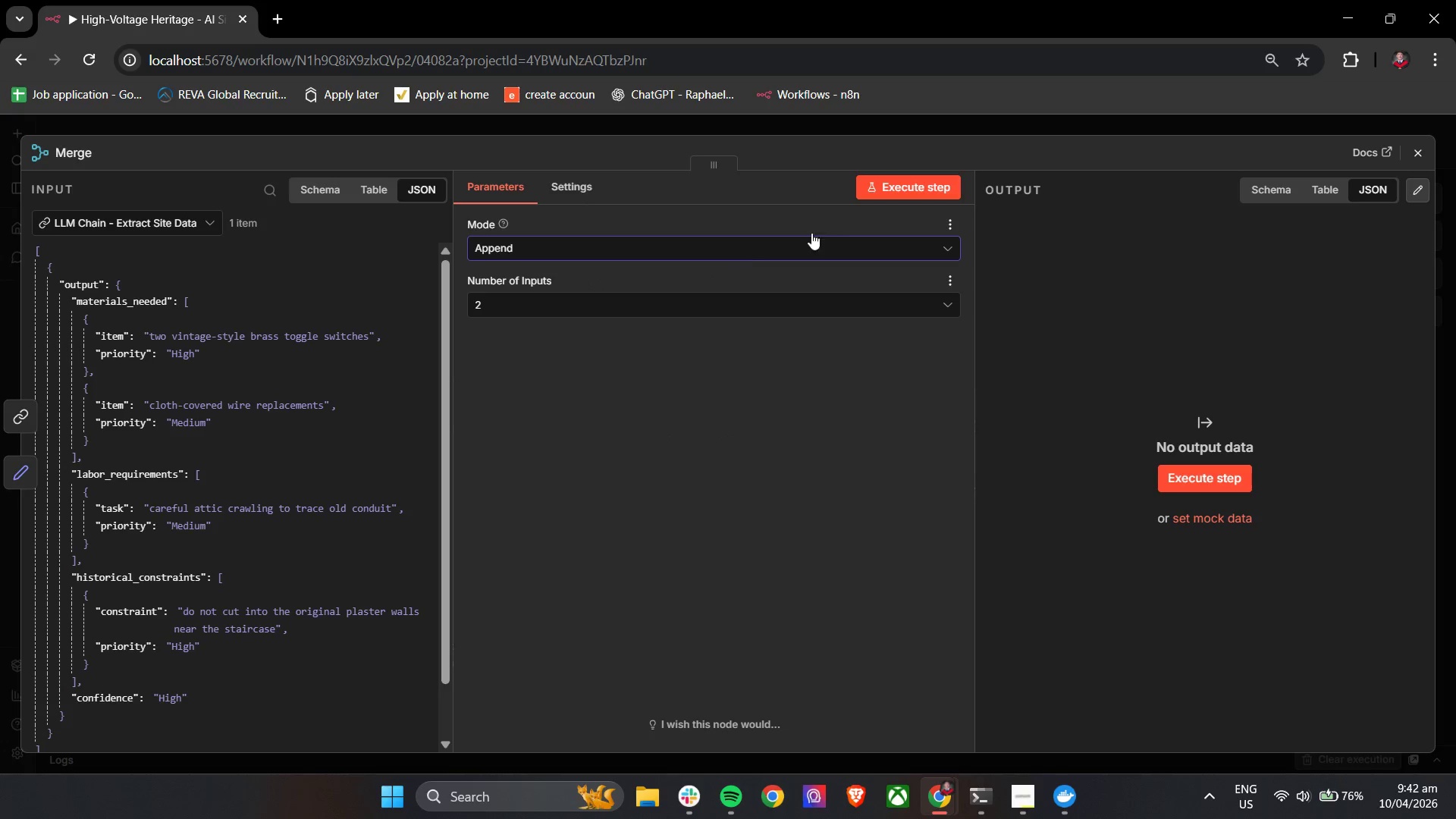 
left_click([865, 192])
 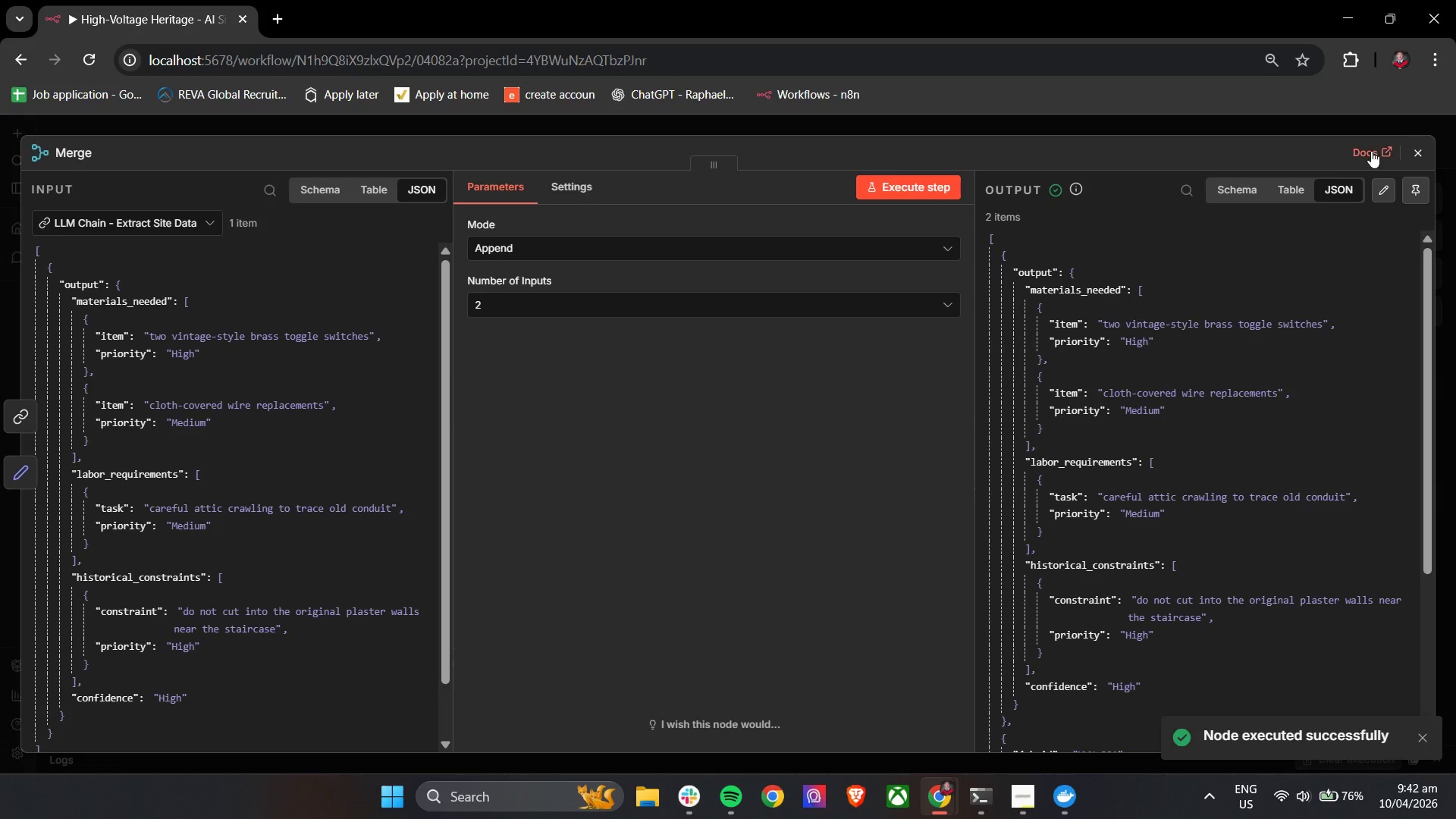 
left_click([1420, 147])
 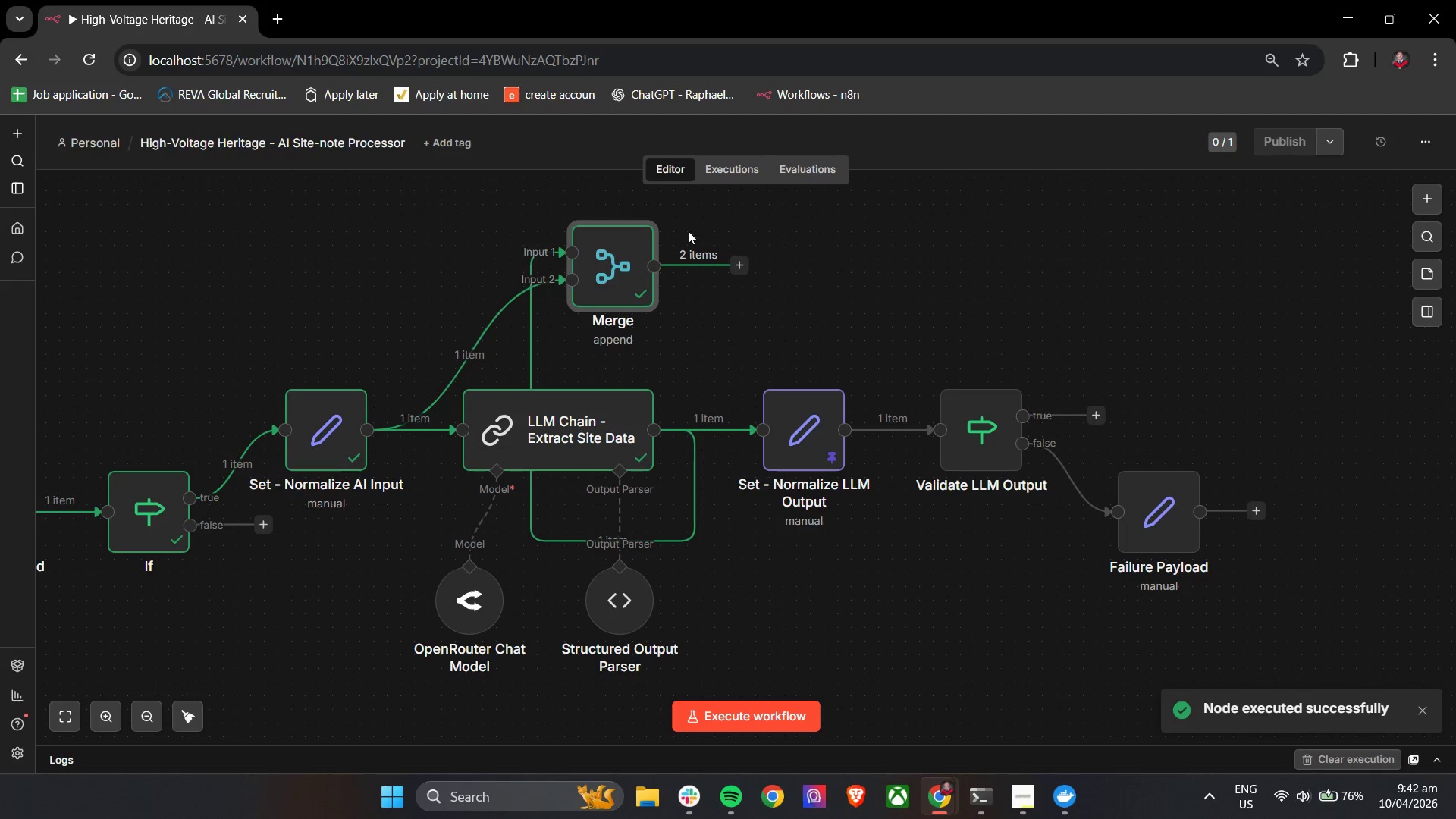 
double_click([637, 255])
 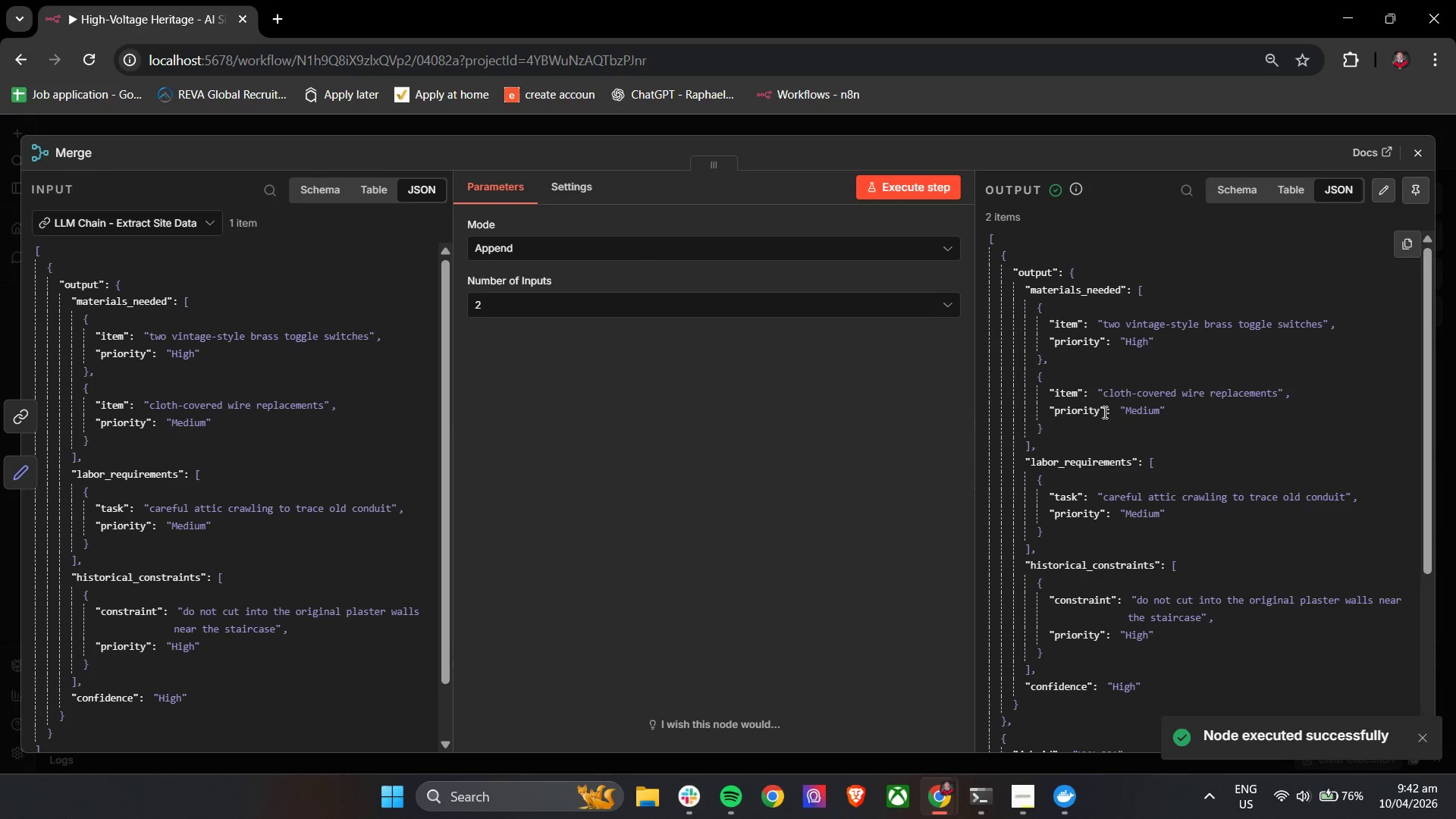 
scroll: coordinate [1087, 422], scroll_direction: down, amount: 4.0
 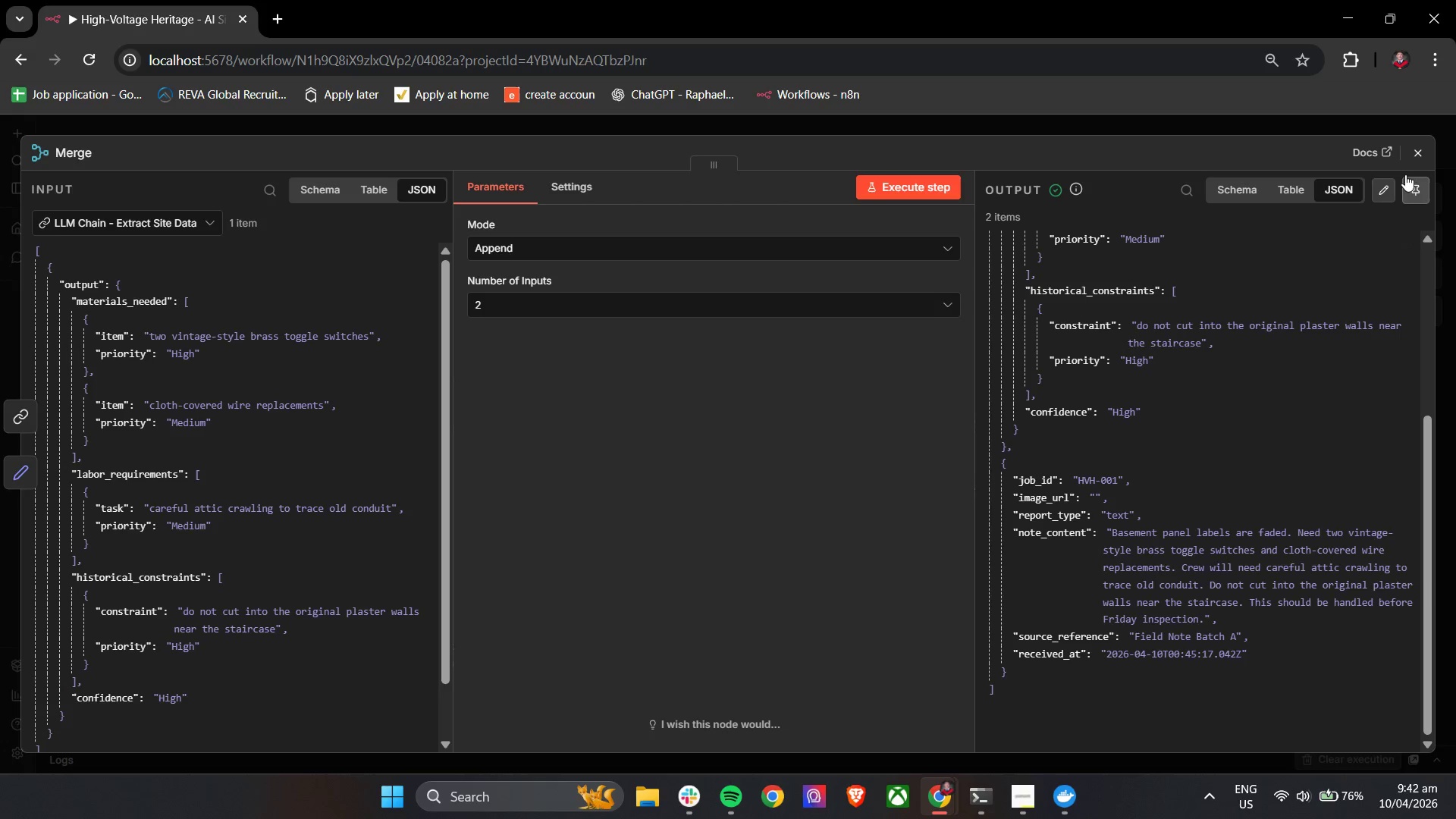 
left_click([1417, 152])
 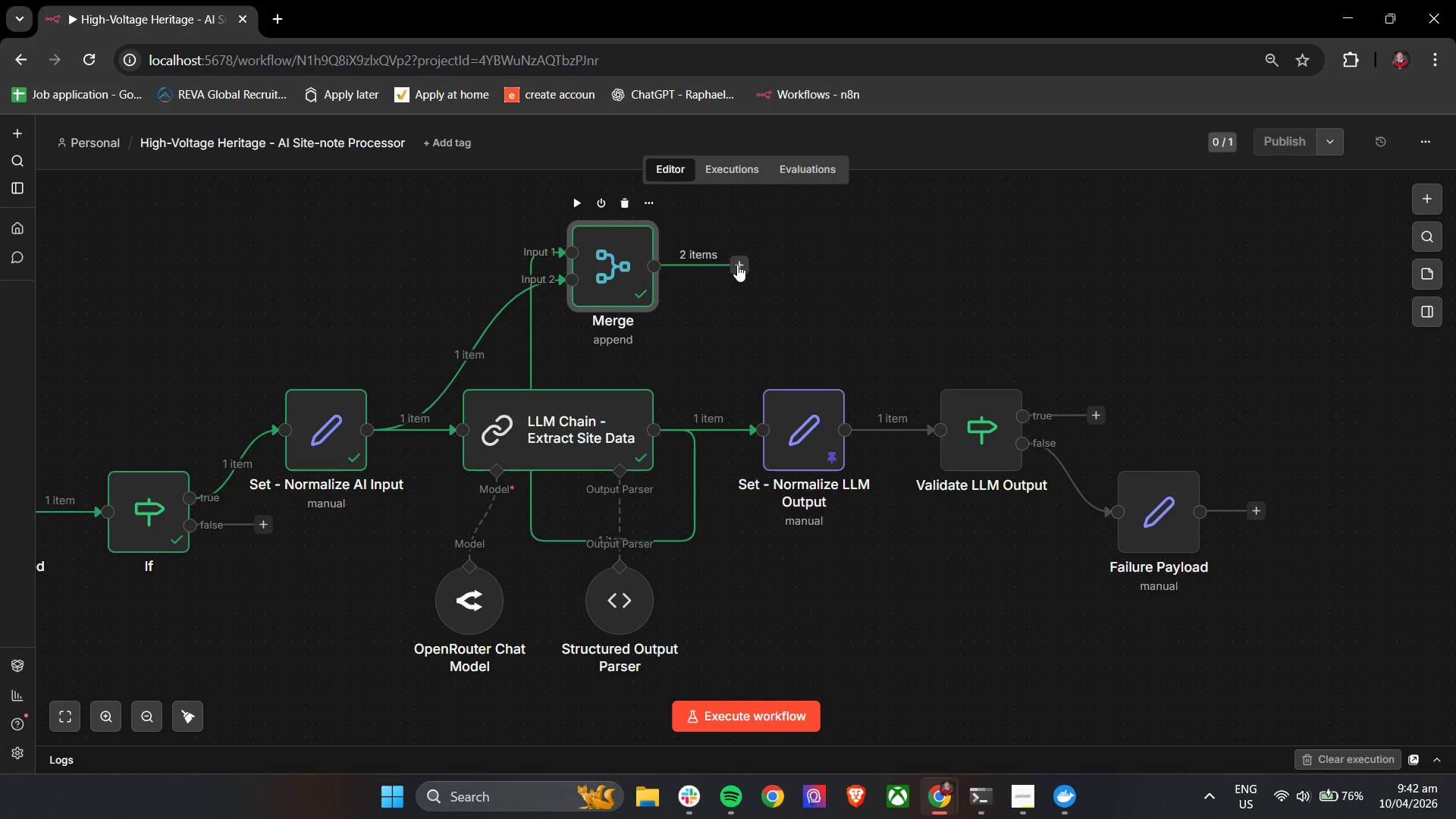 
left_click_drag(start_coordinate=[737, 265], to_coordinate=[760, 235])
 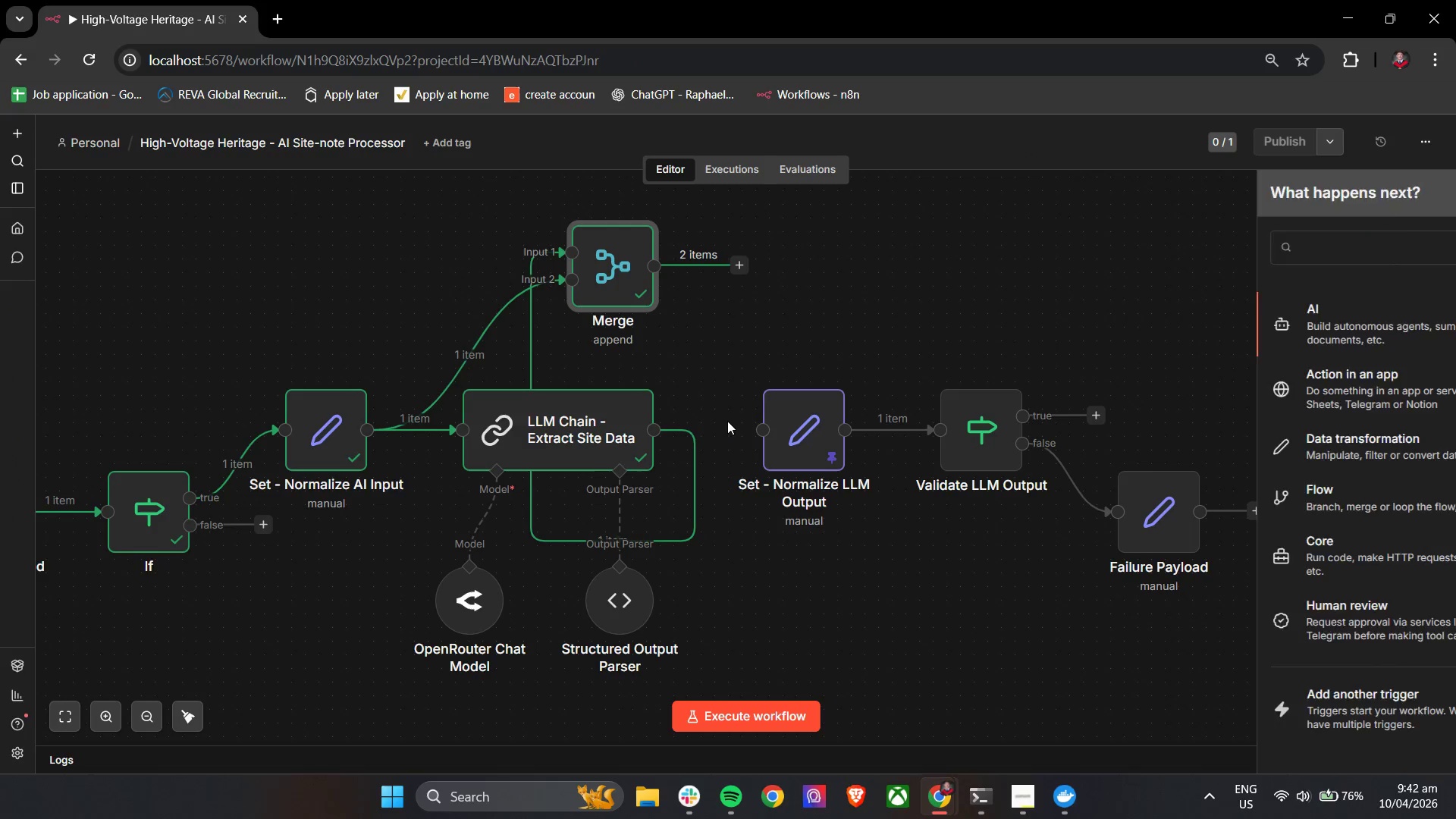 
left_click_drag(start_coordinate=[635, 273], to_coordinate=[734, 268])
 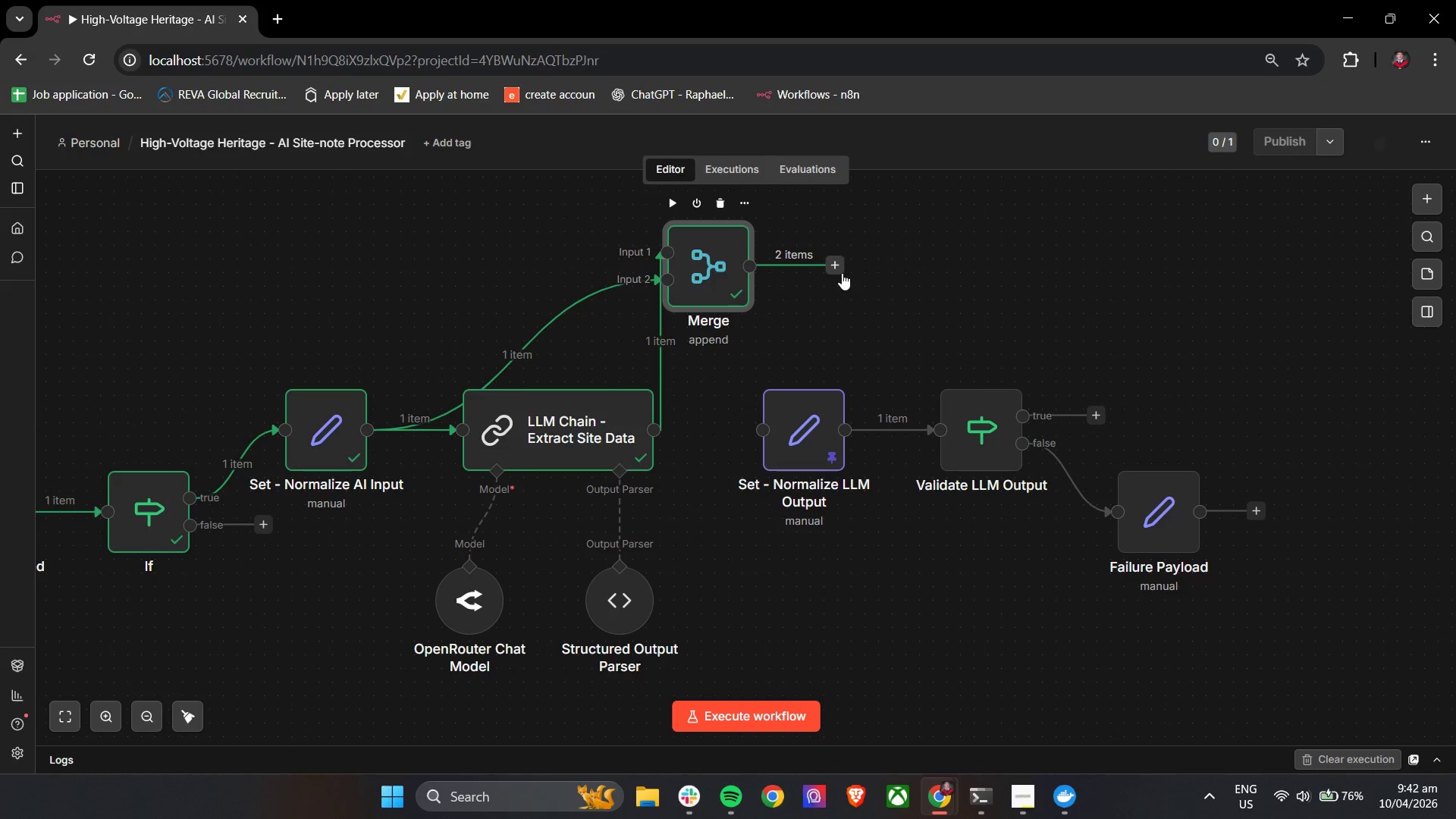 
left_click_drag(start_coordinate=[842, 273], to_coordinate=[759, 421])
 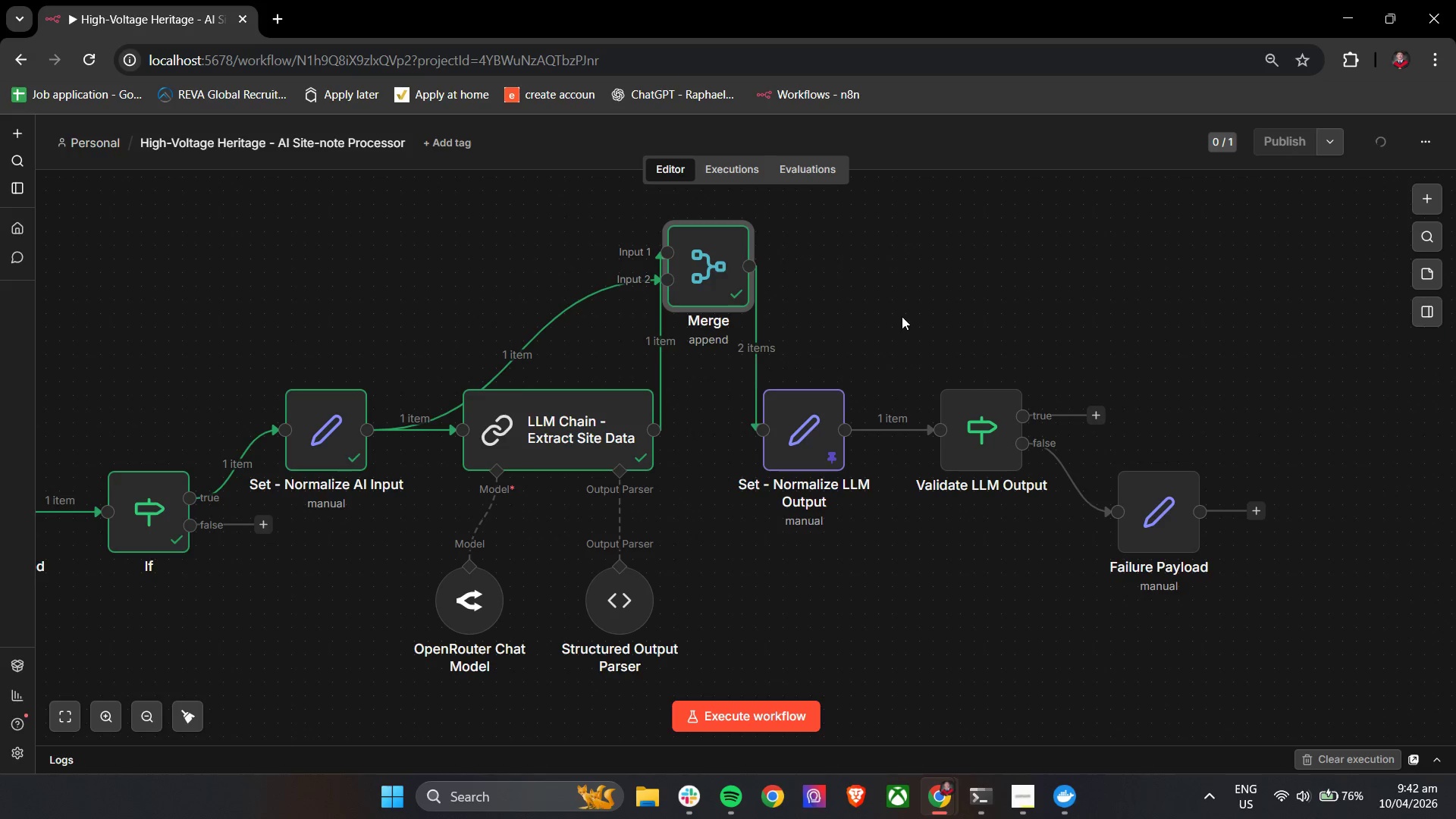 
left_click([907, 313])
 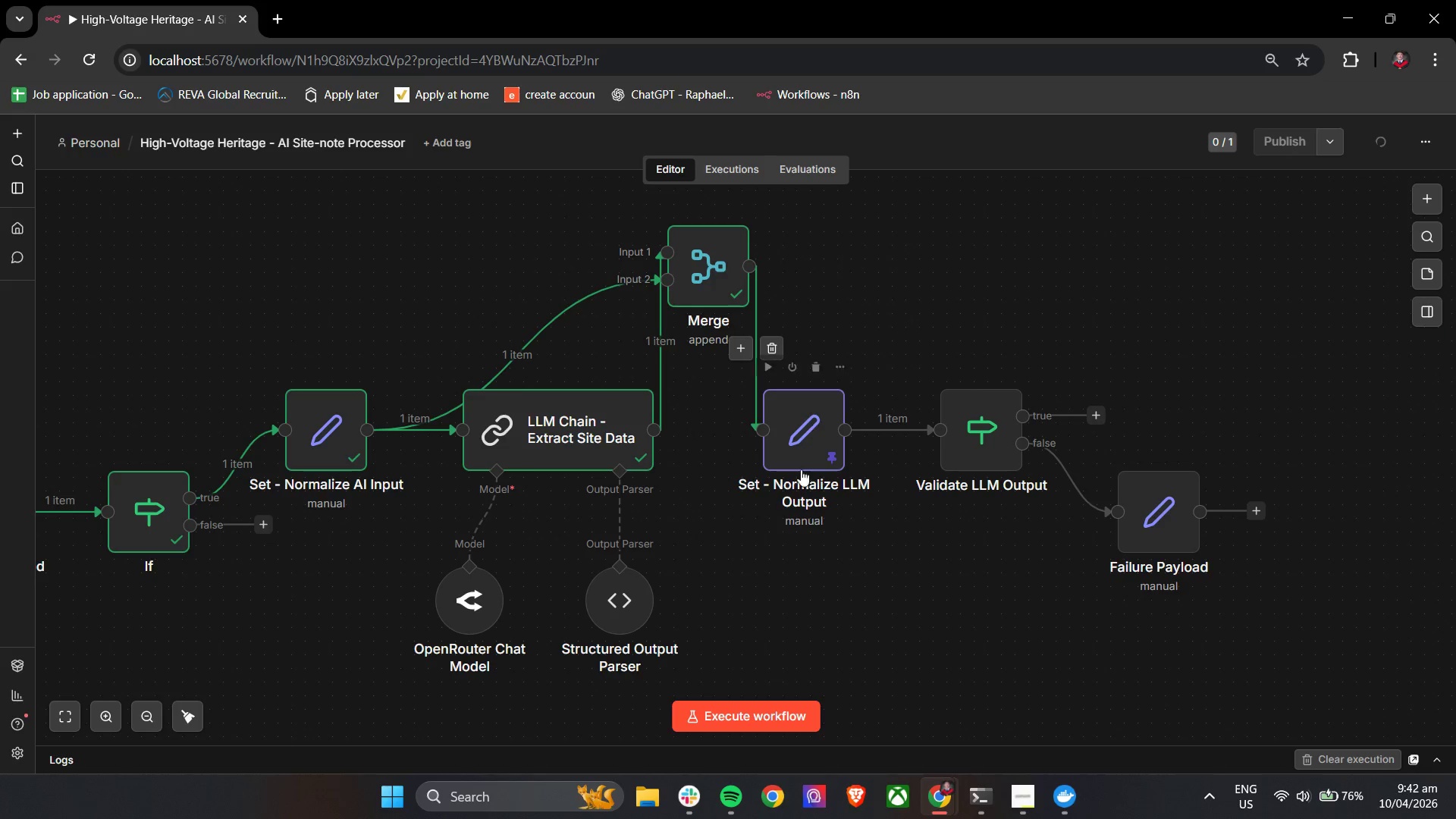 
left_click_drag(start_coordinate=[732, 541], to_coordinate=[1398, 513])
 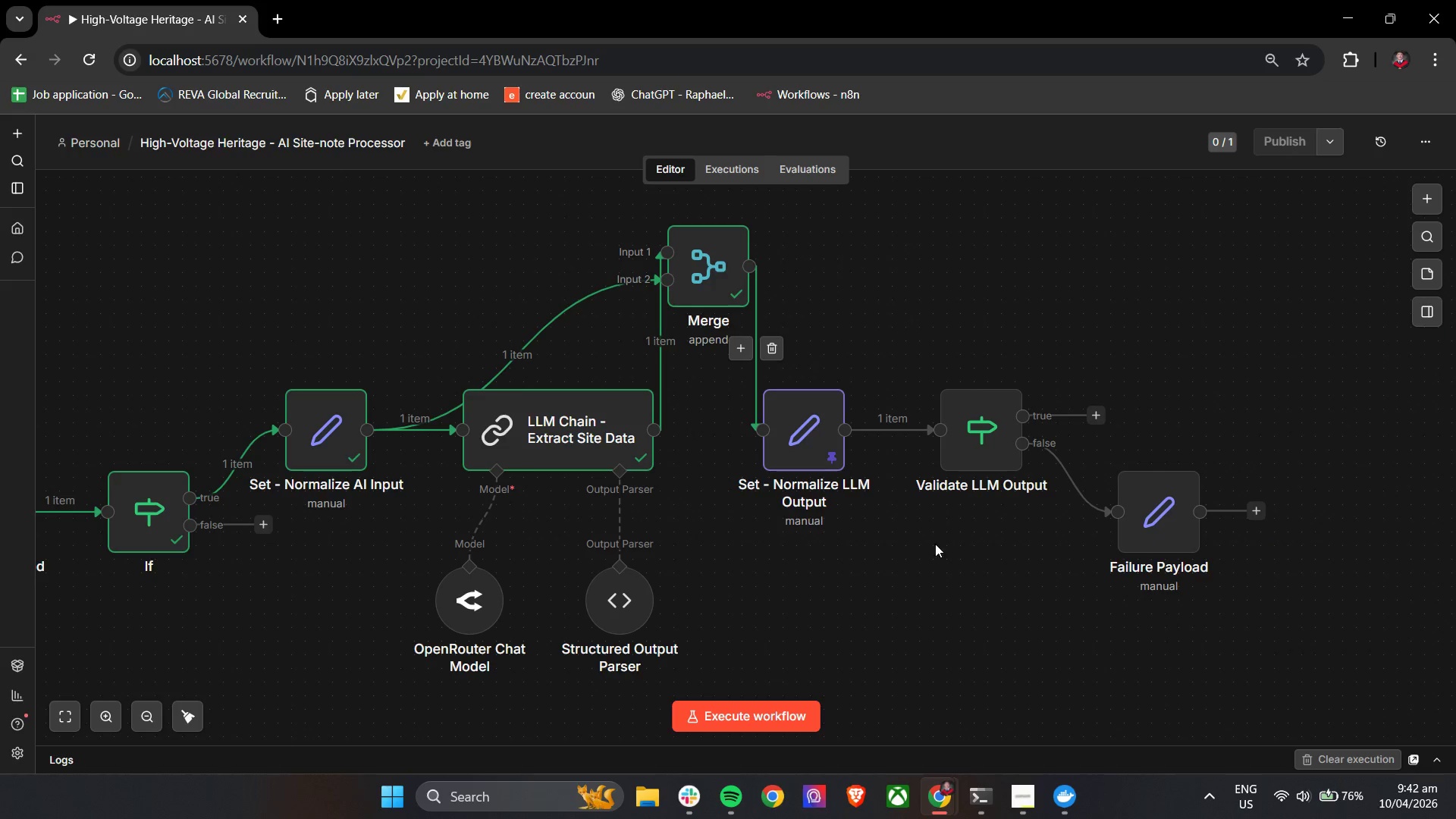 
left_click_drag(start_coordinate=[1301, 627], to_coordinate=[705, 337])
 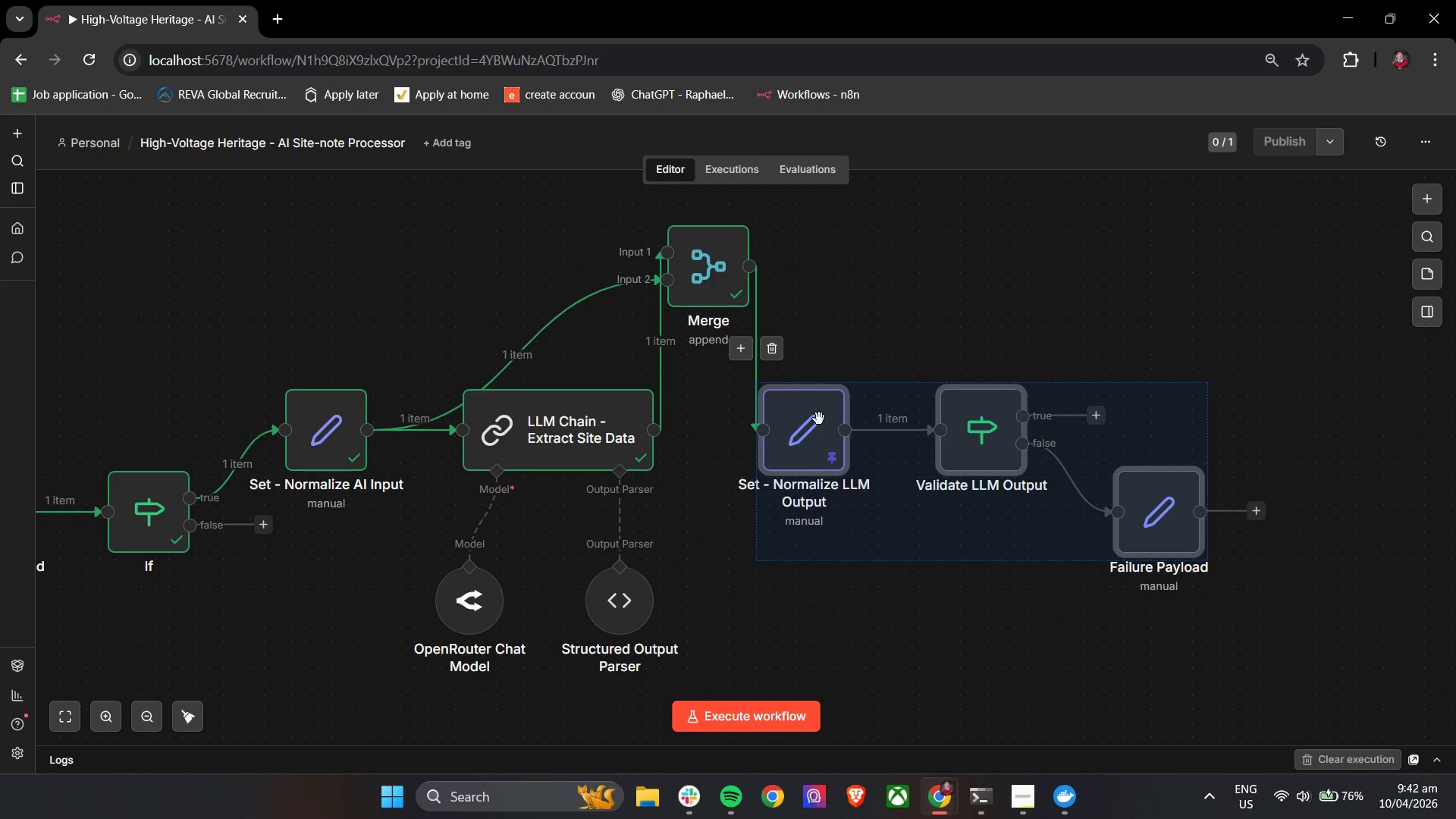 
left_click_drag(start_coordinate=[856, 422], to_coordinate=[1163, 416])
 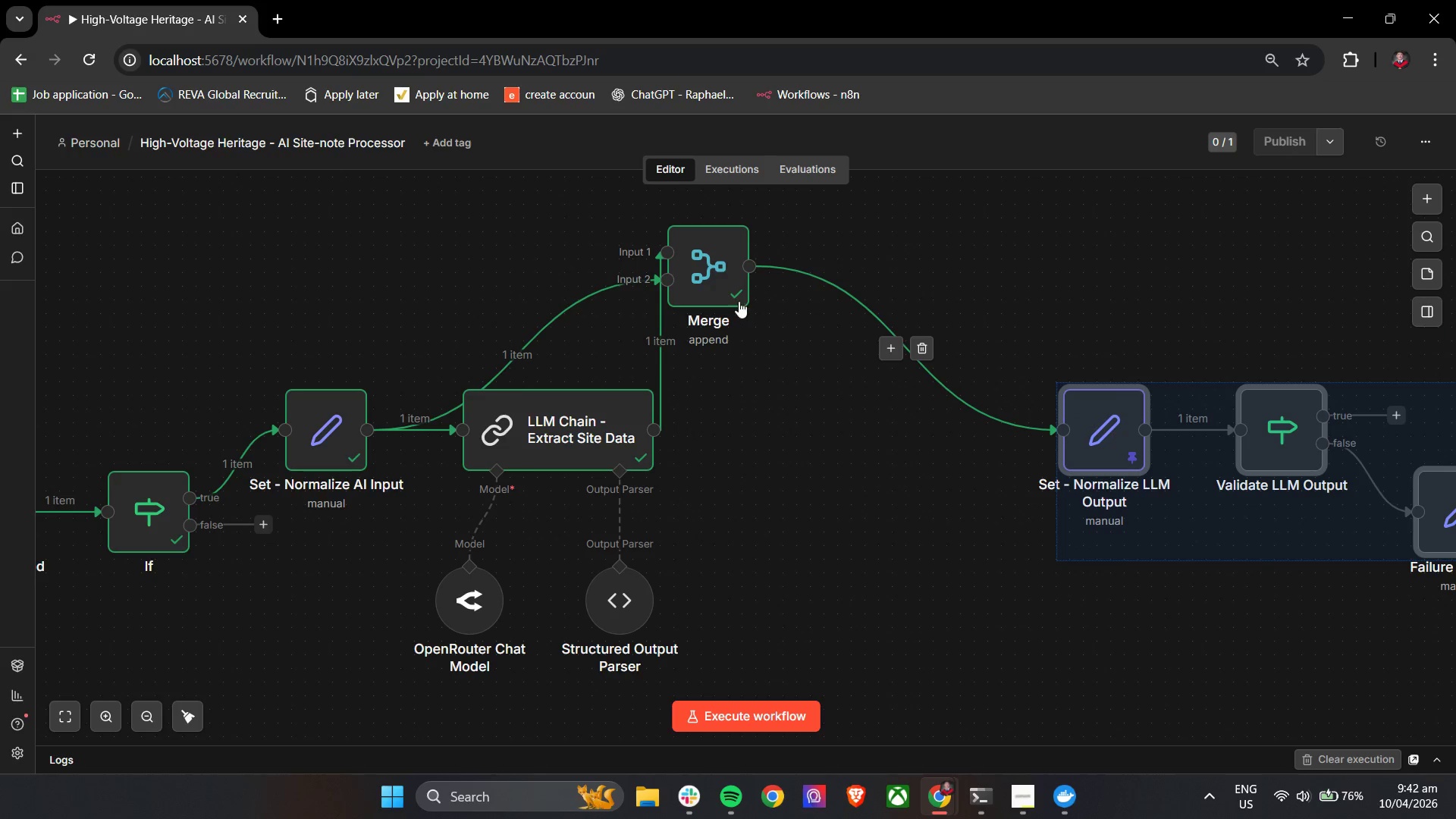 
left_click_drag(start_coordinate=[708, 275], to_coordinate=[644, 259])
 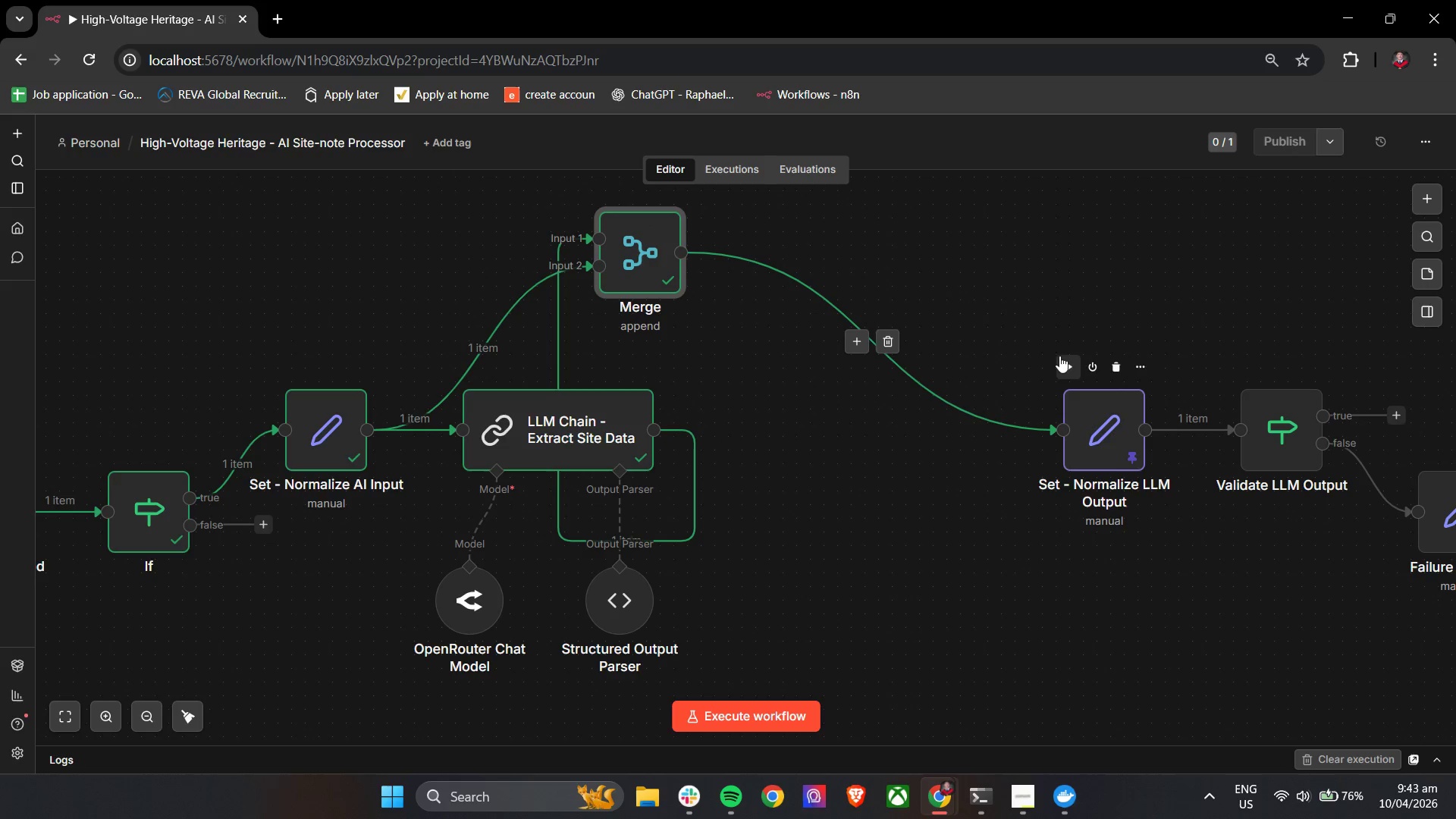 
left_click_drag(start_coordinate=[990, 306], to_coordinate=[1455, 676])
 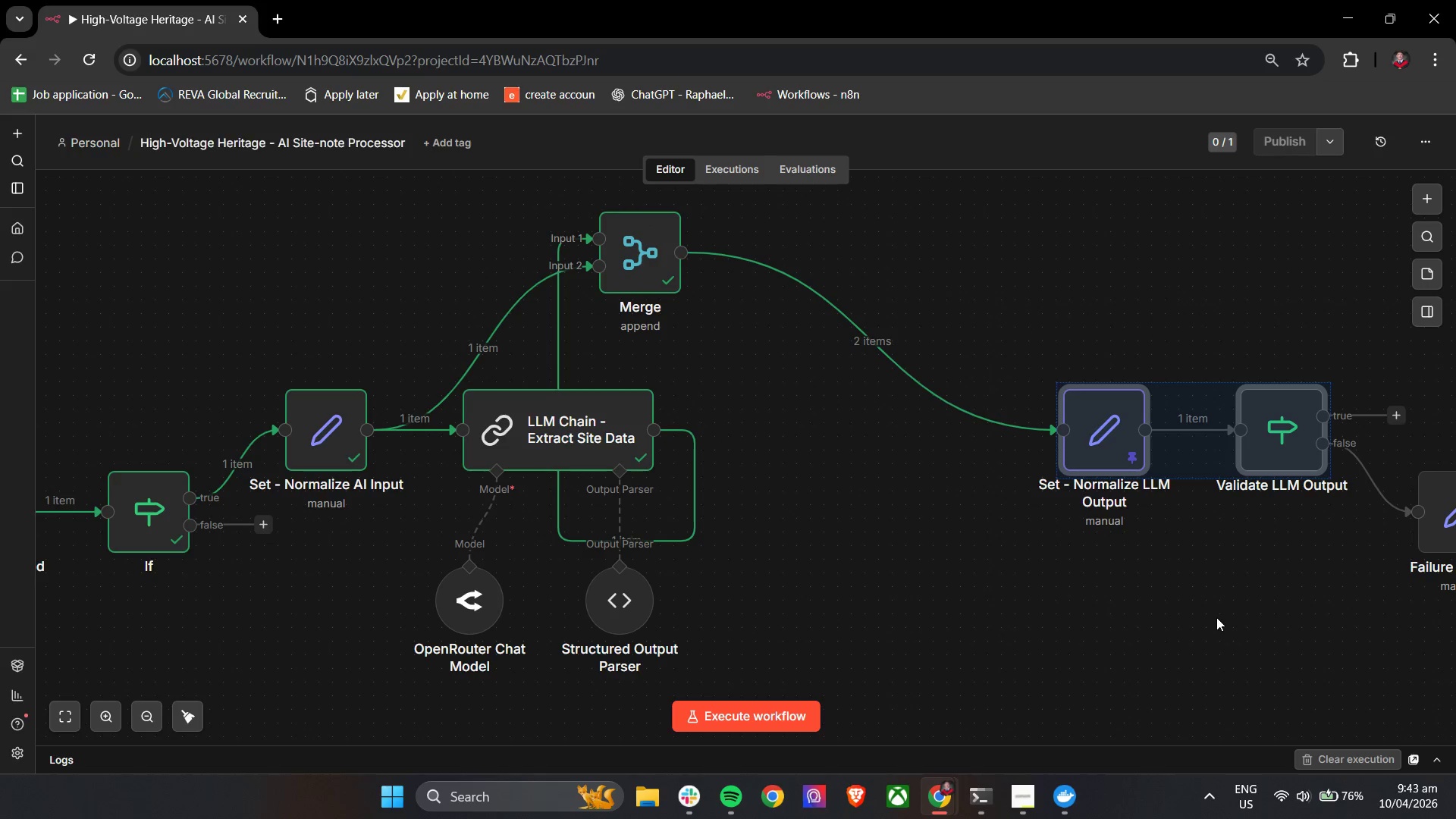 
hold_key(key=ControlLeft, duration=0.89)
left_click_drag(start_coordinate=[1219, 617], to_coordinate=[921, 595])
 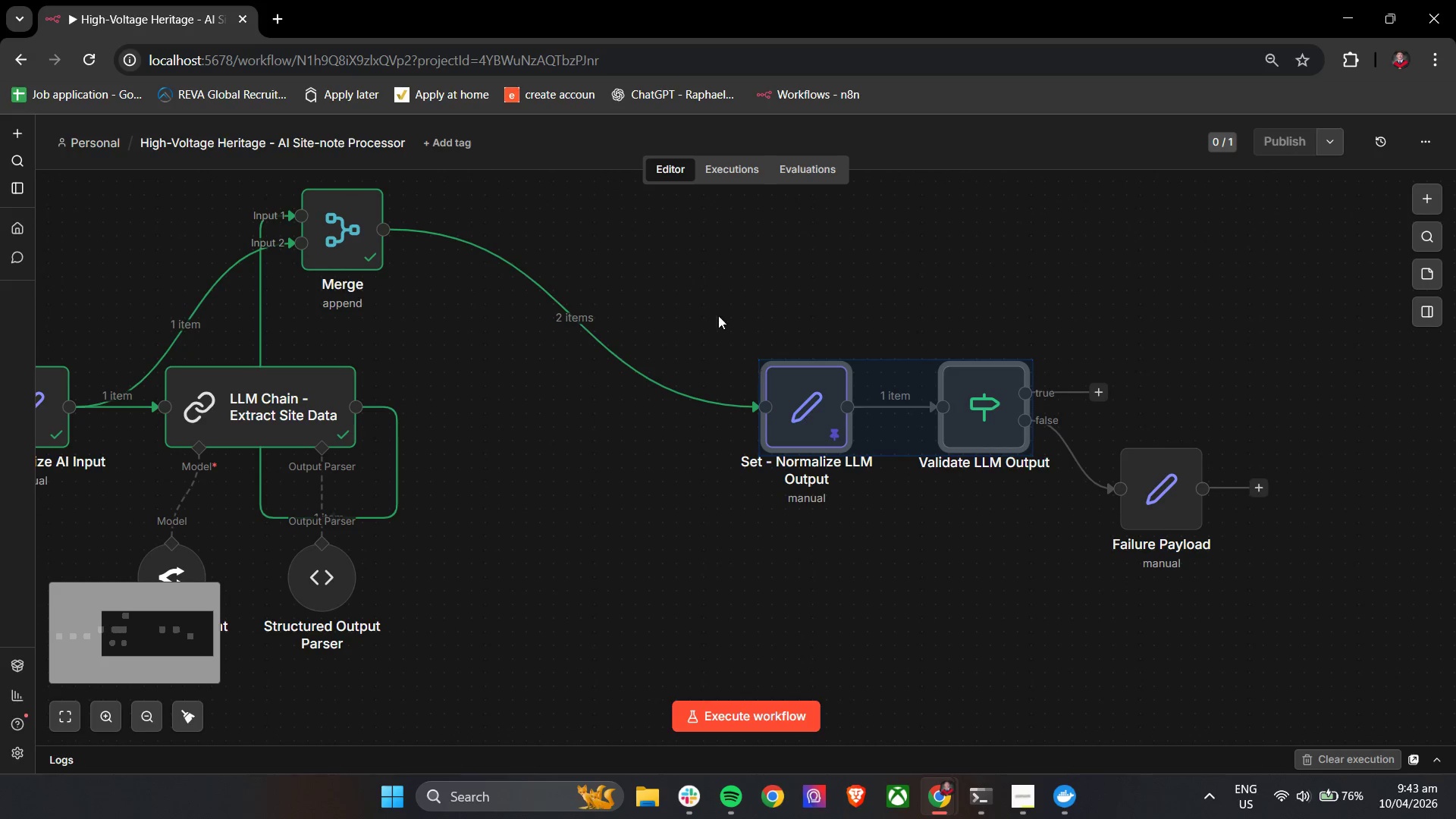 
left_click([711, 309])
 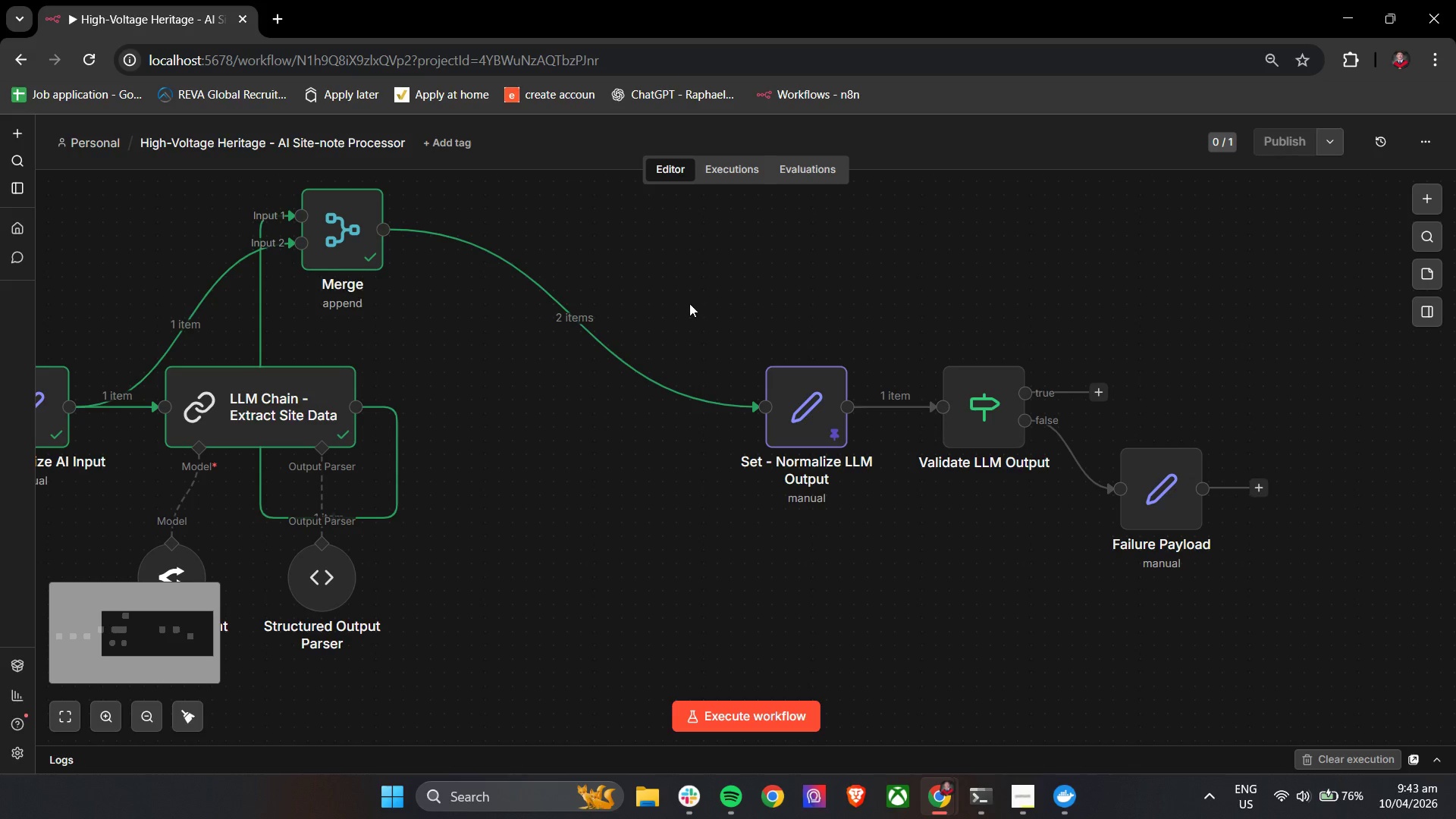 
left_click_drag(start_coordinate=[688, 303], to_coordinate=[1345, 626])
 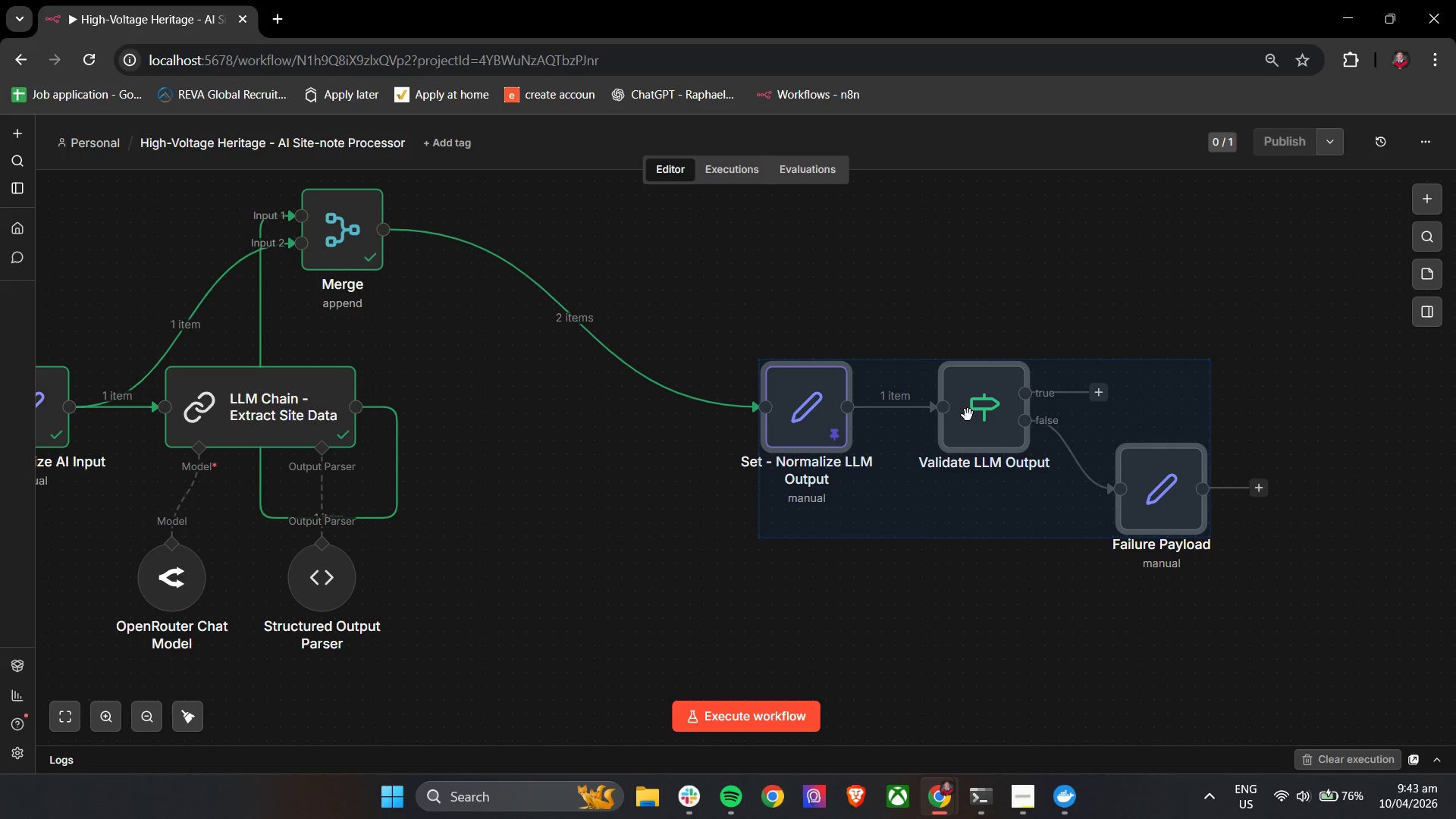 
left_click_drag(start_coordinate=[965, 419], to_coordinate=[817, 410])
 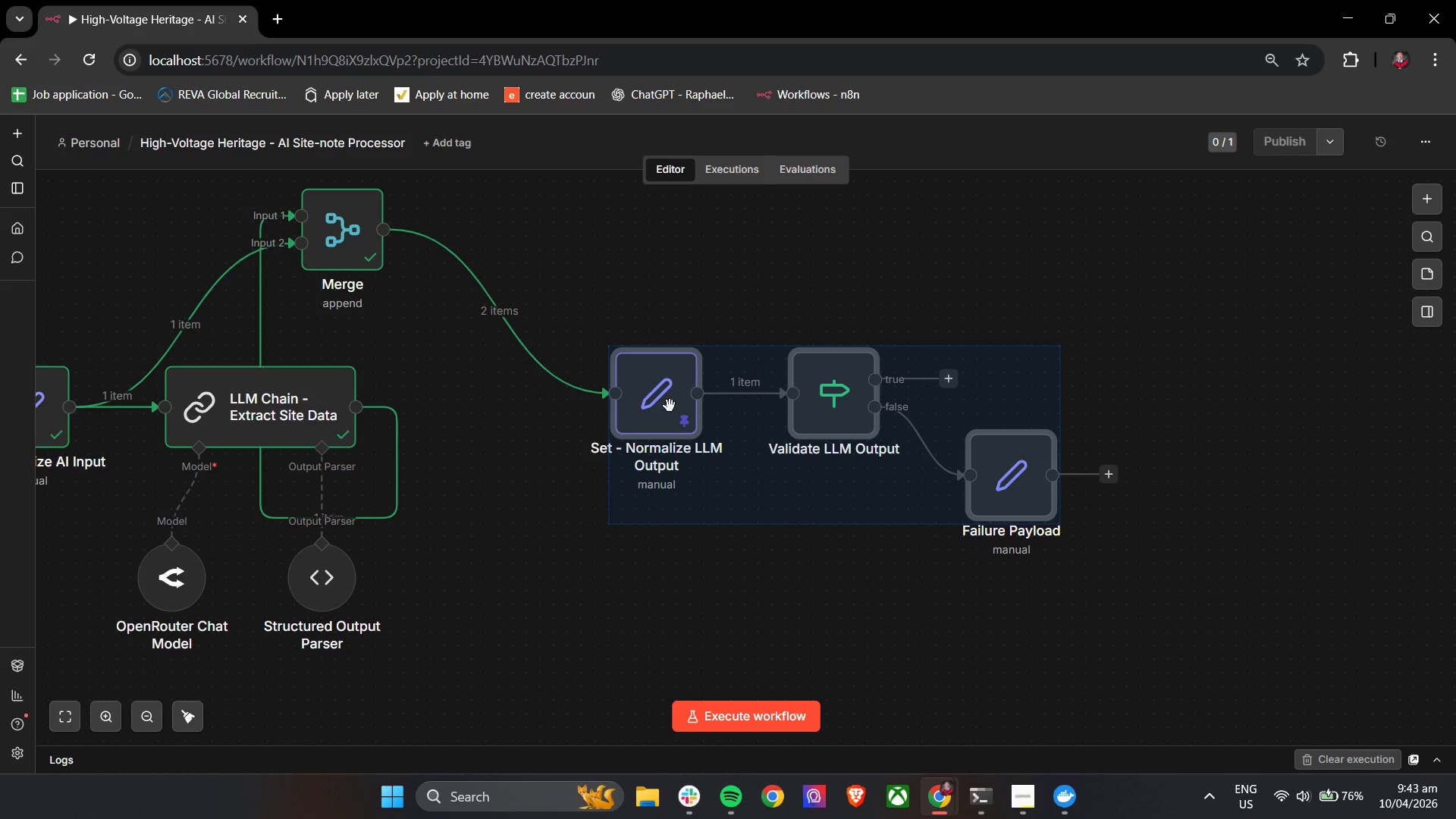 
left_click([670, 406])
 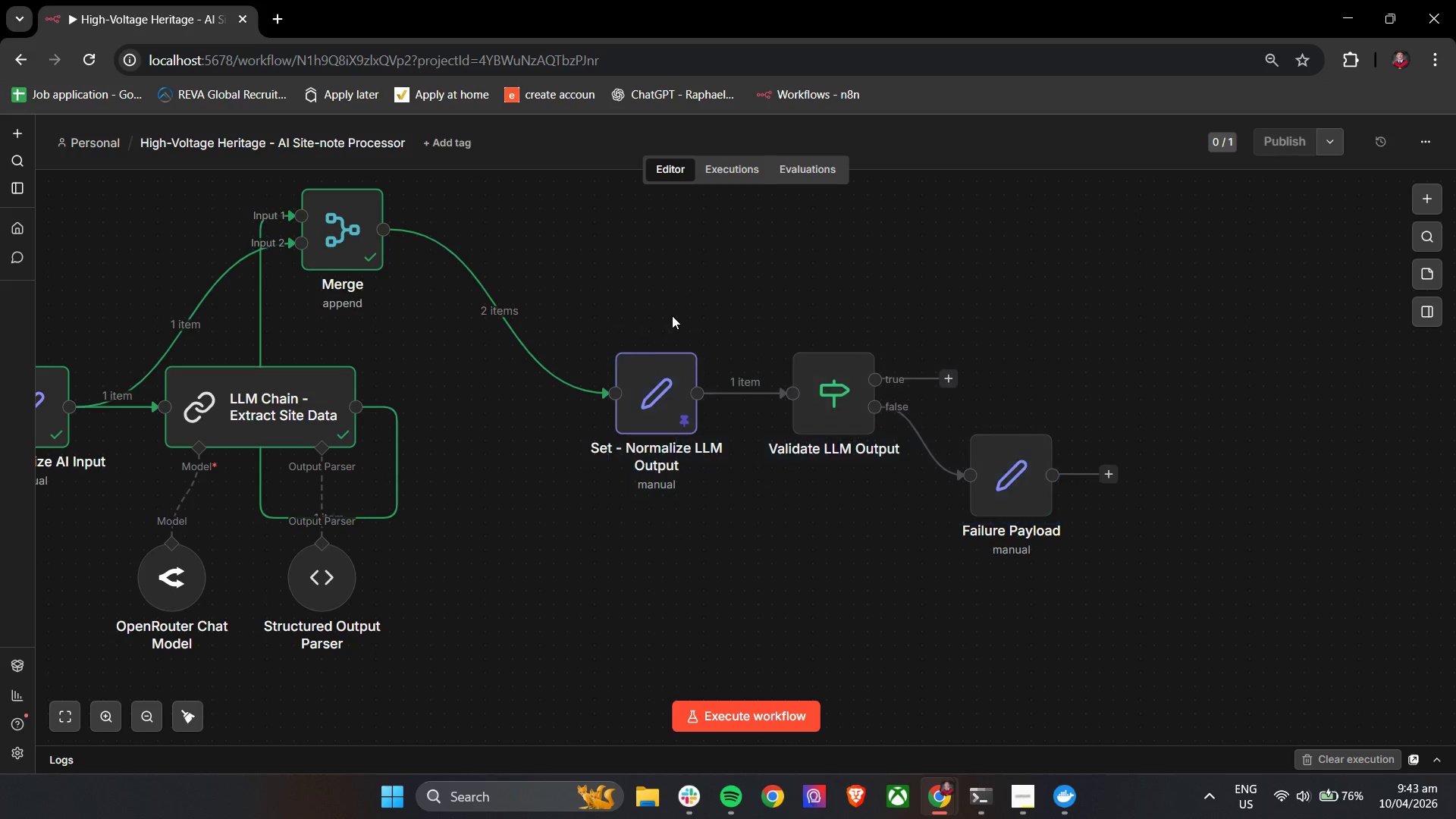 
double_click([647, 393])
 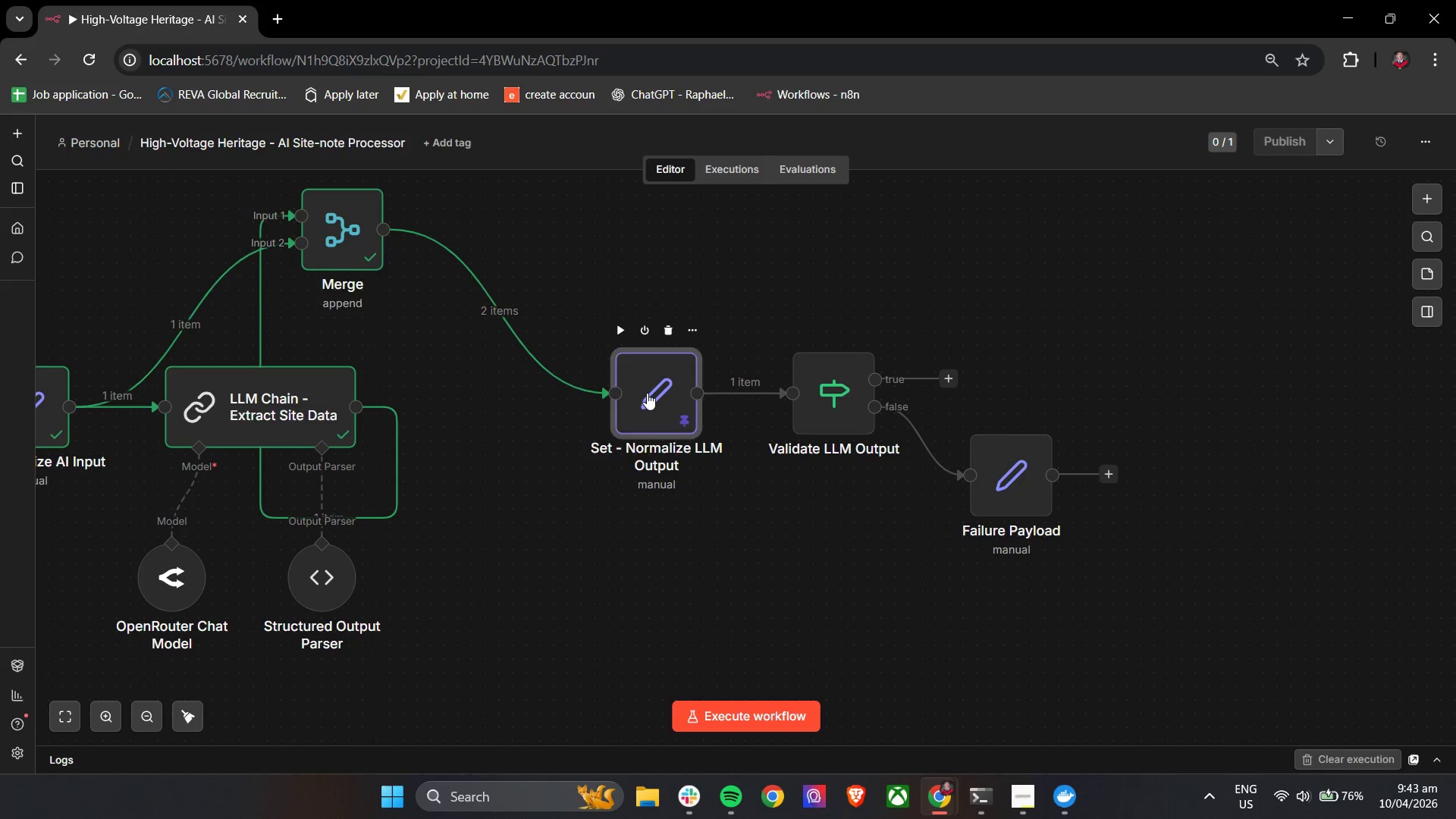 
triple_click([647, 393])
 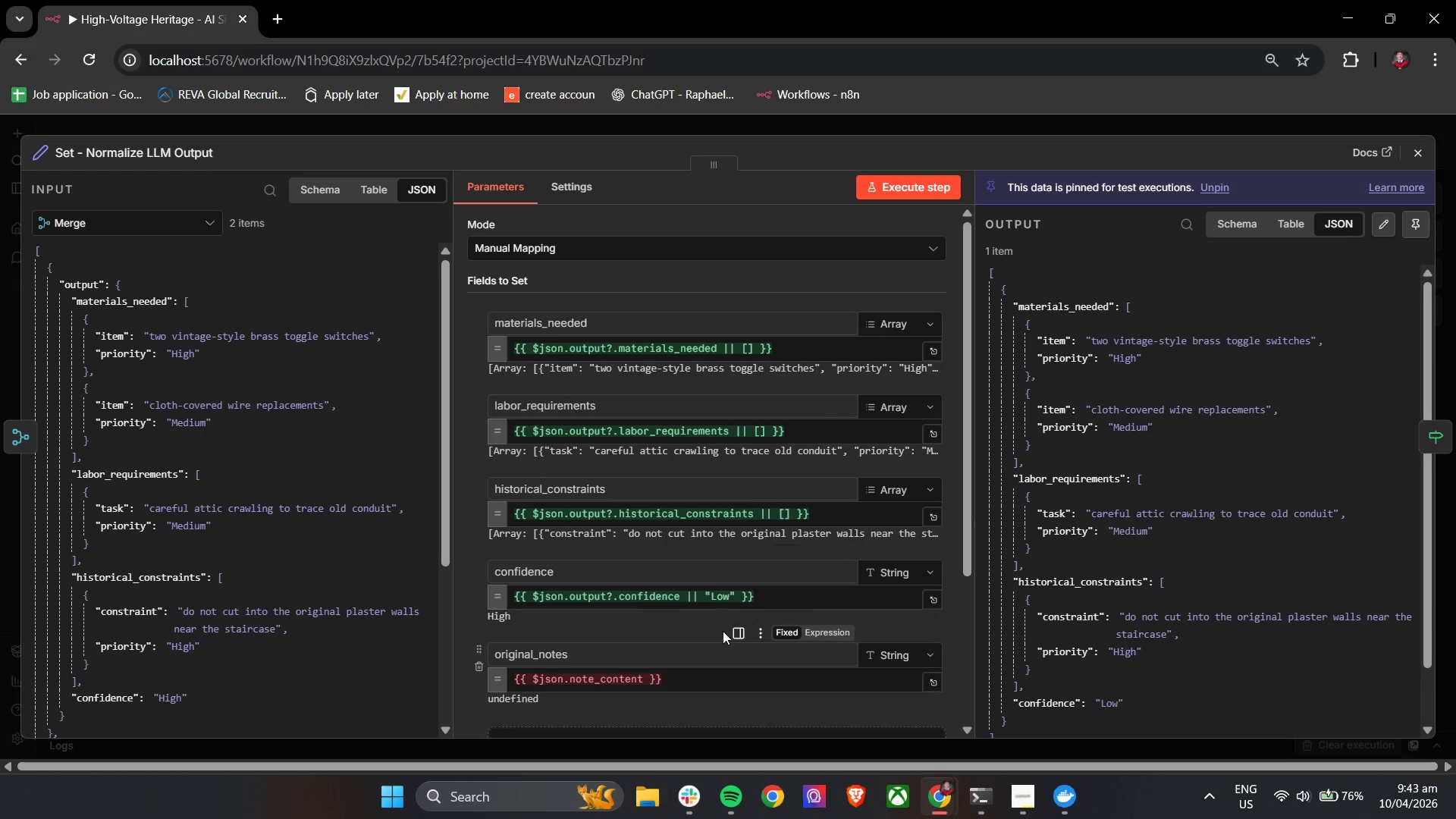 
left_click([693, 685])
 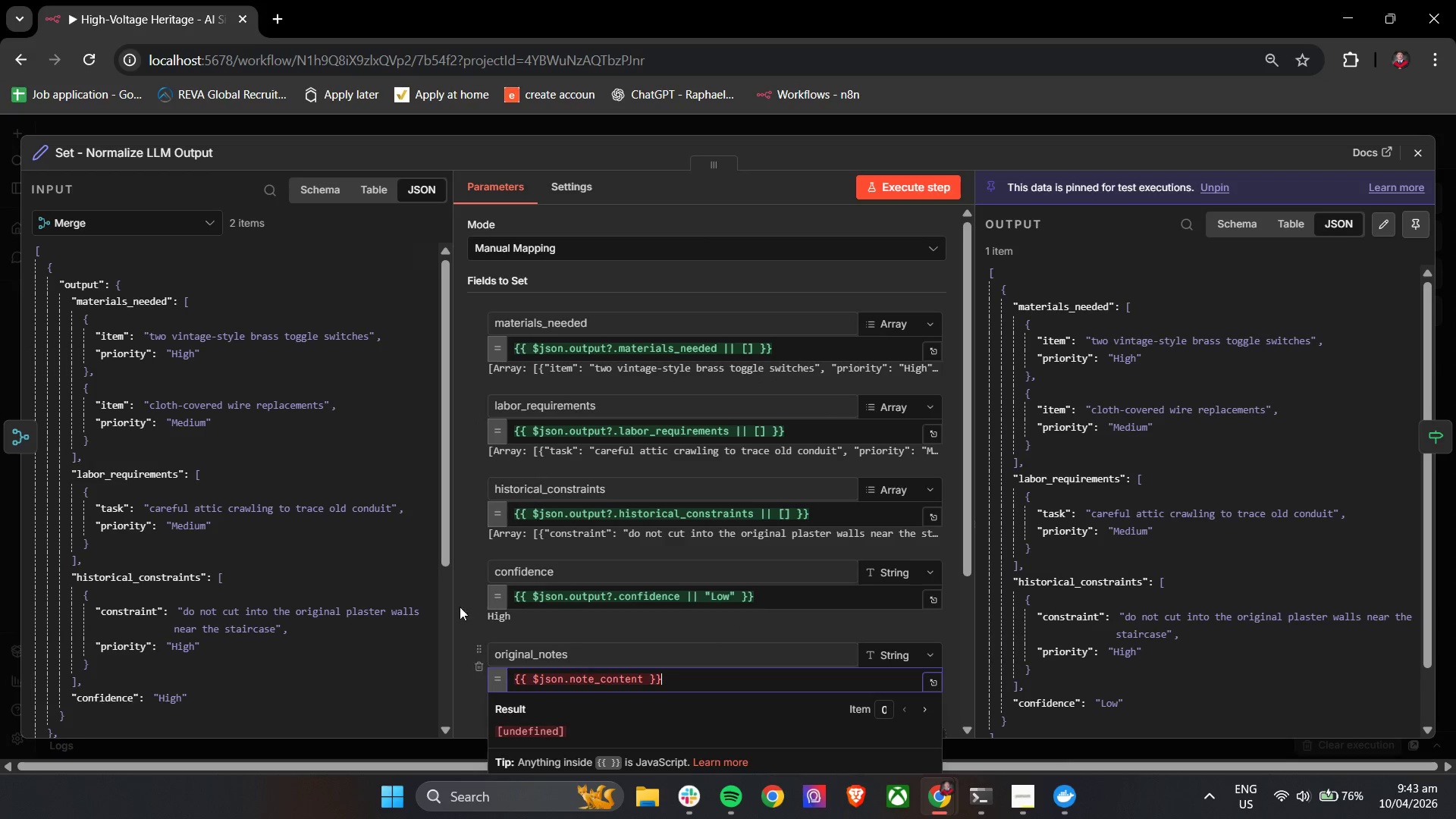 
scroll: coordinate [300, 514], scroll_direction: down, amount: 4.0
 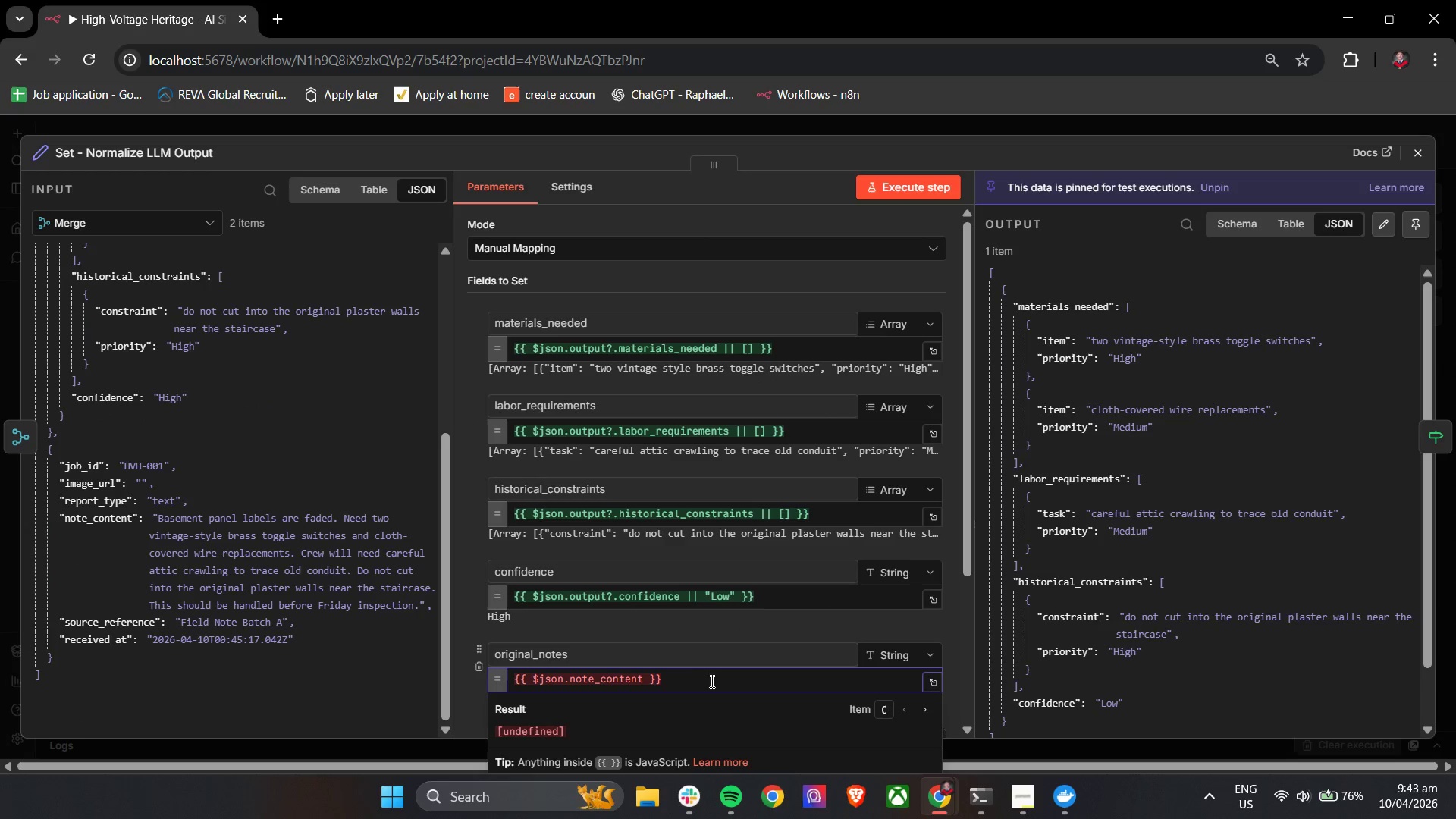 
double_click([697, 680])
 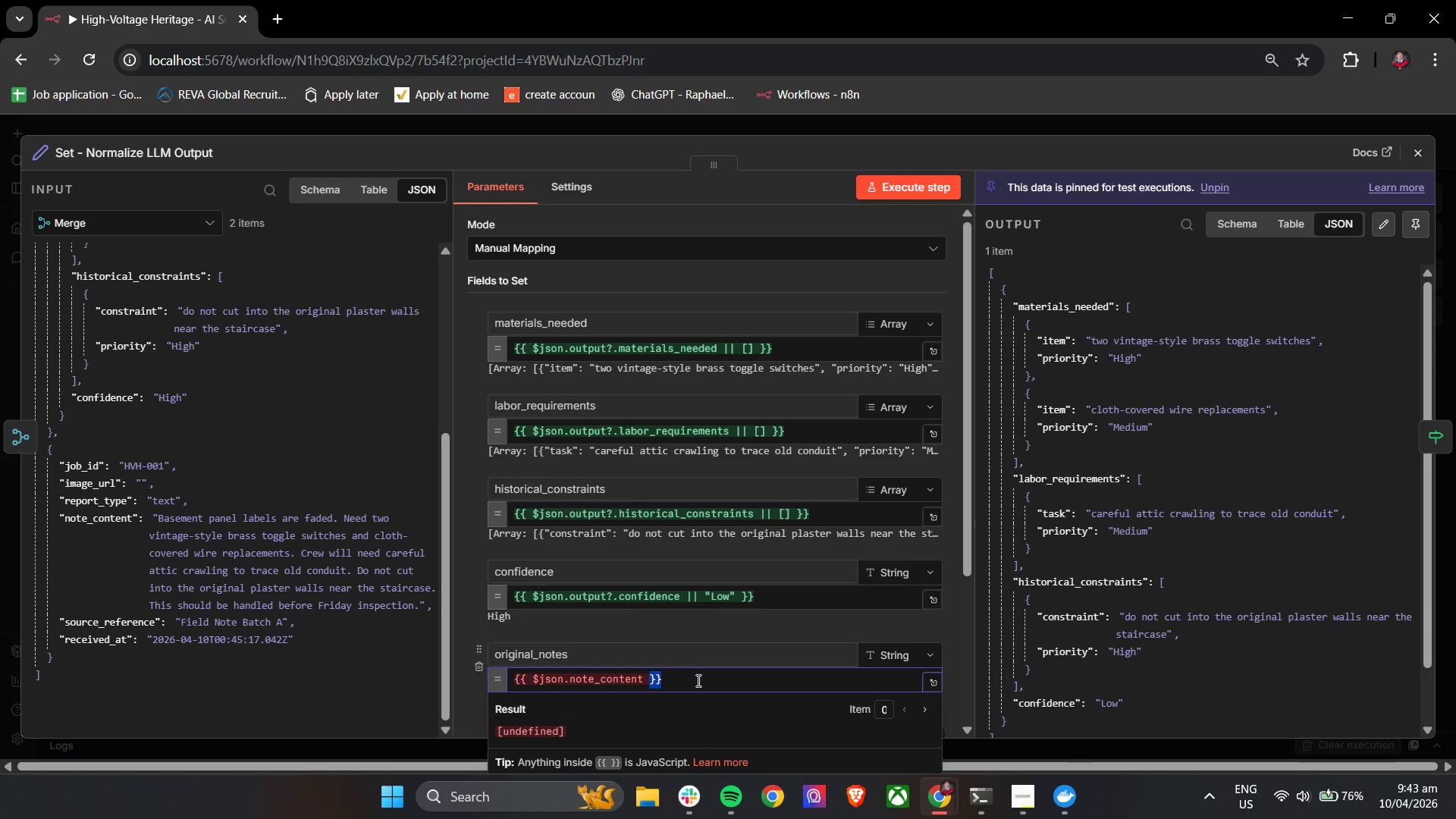 
triple_click([697, 680])
 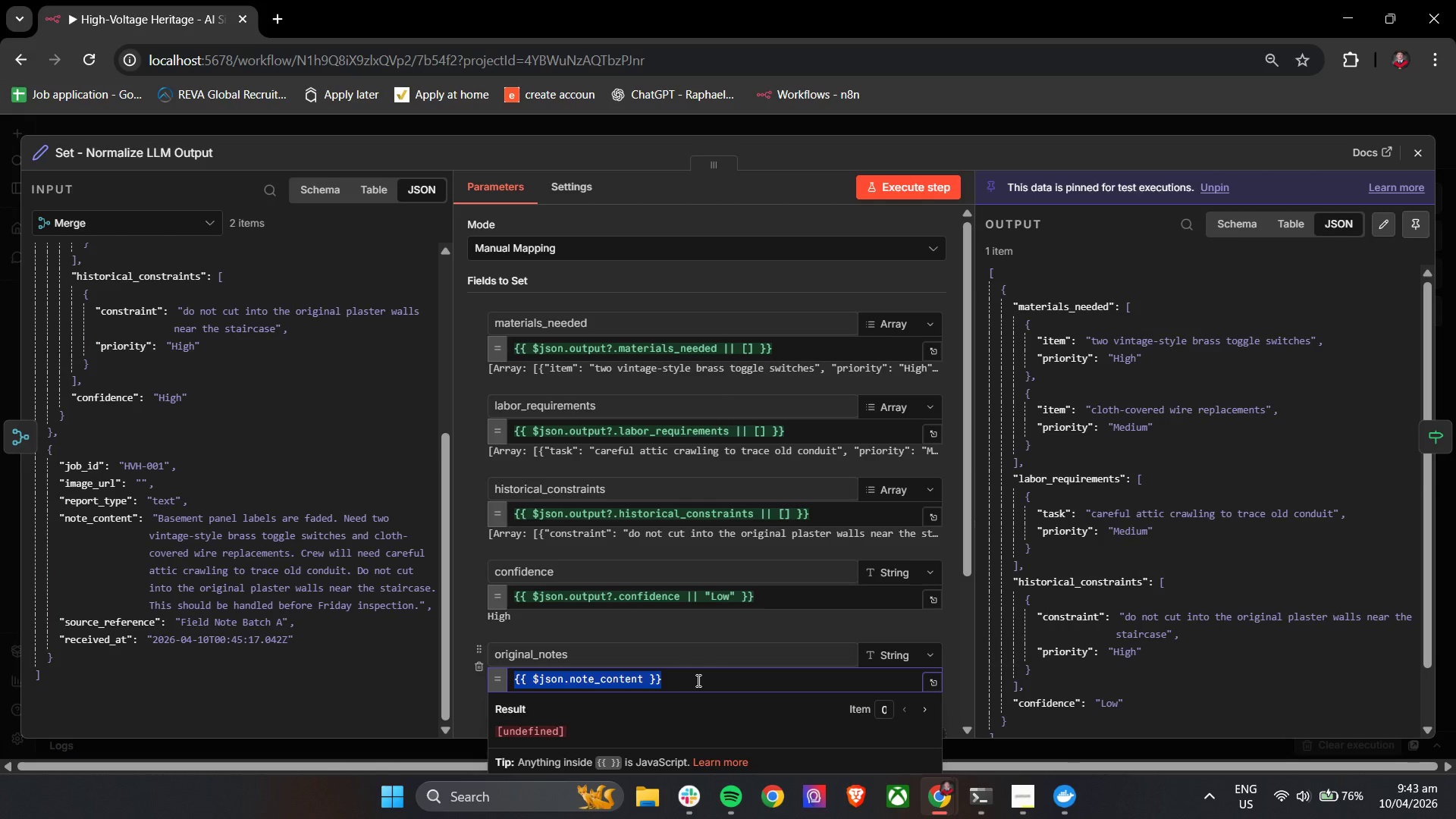 
triple_click([697, 680])
 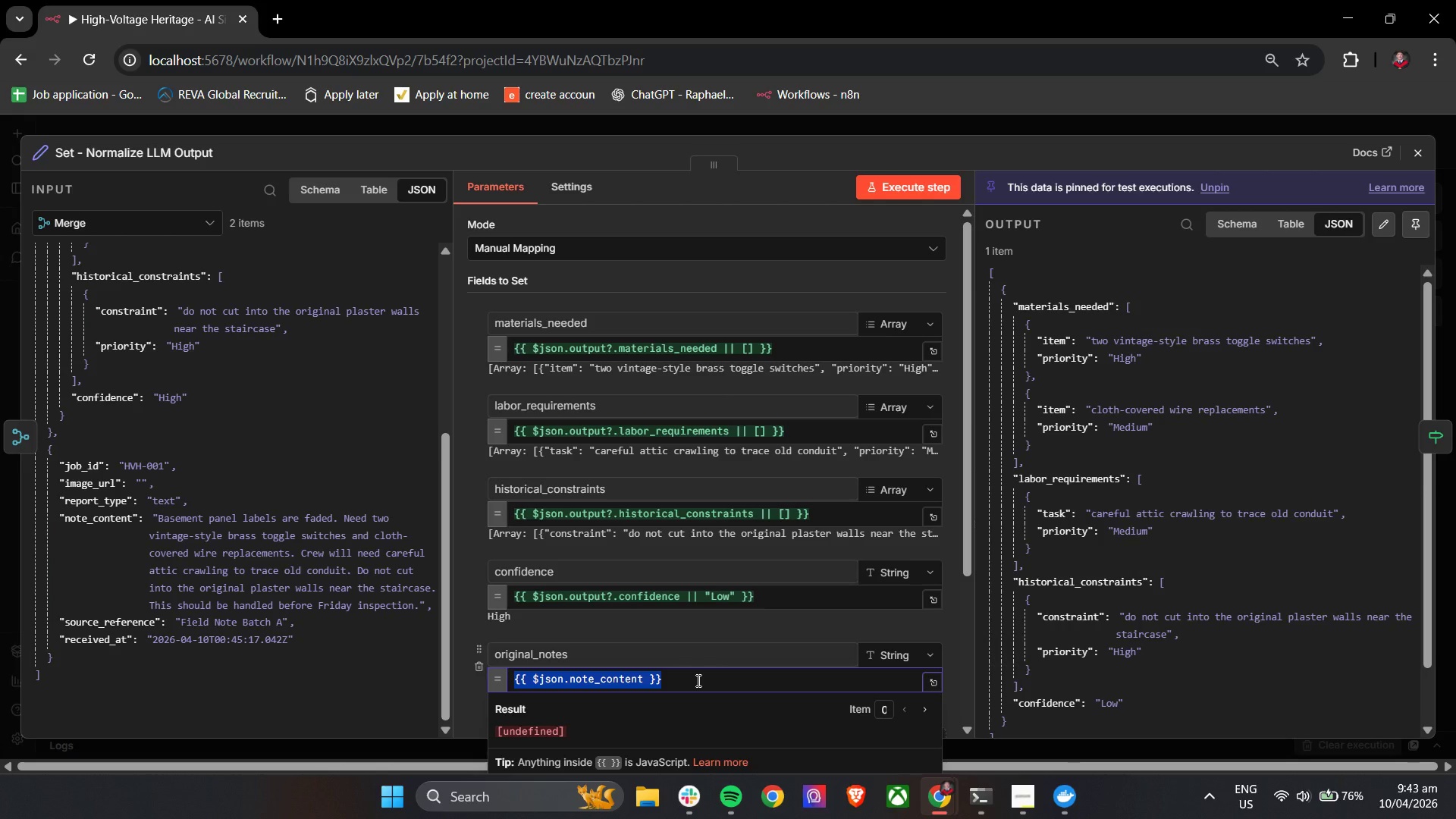 
key(Backspace)
 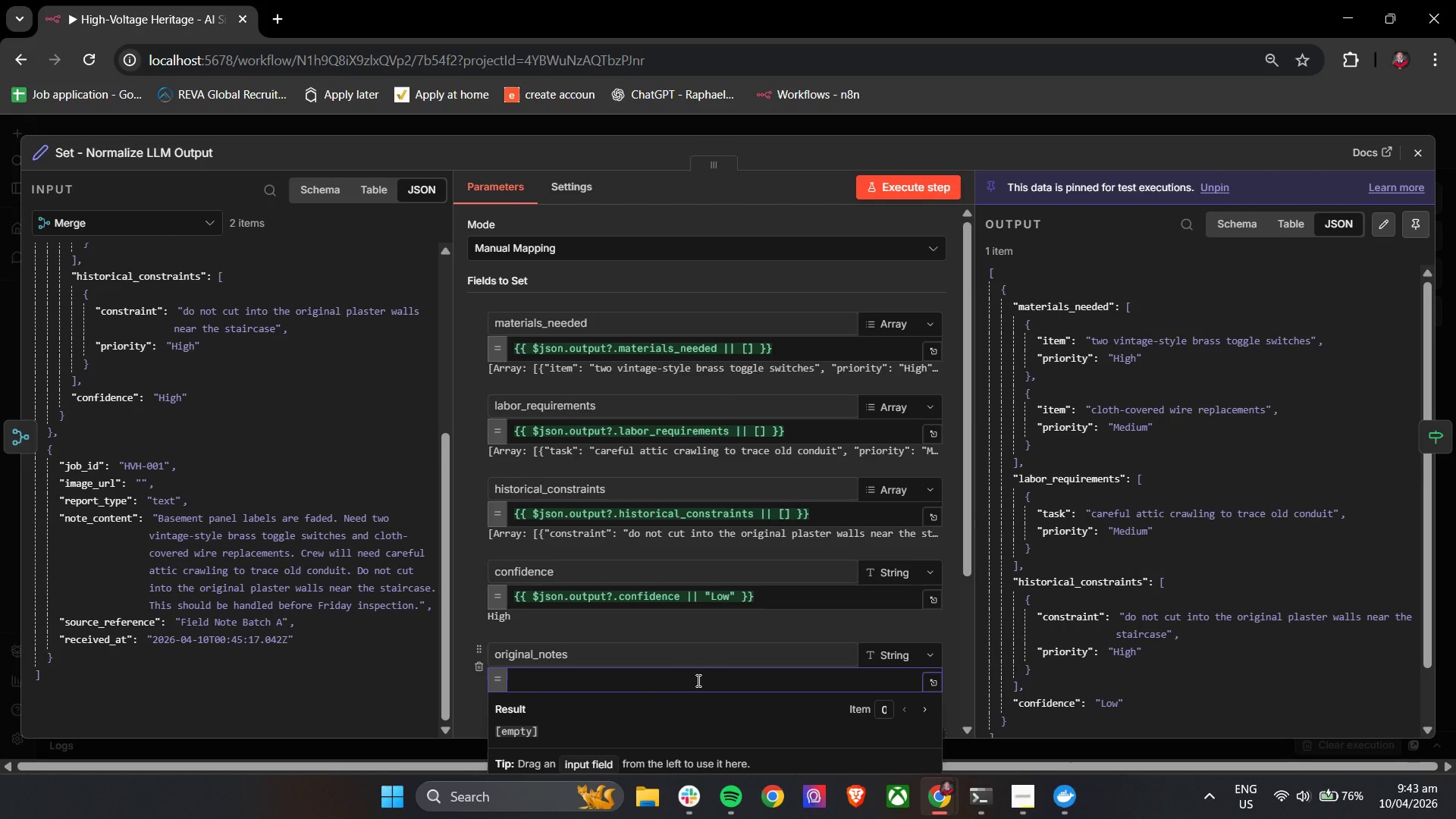 
key(Shift+BracketLeft)
 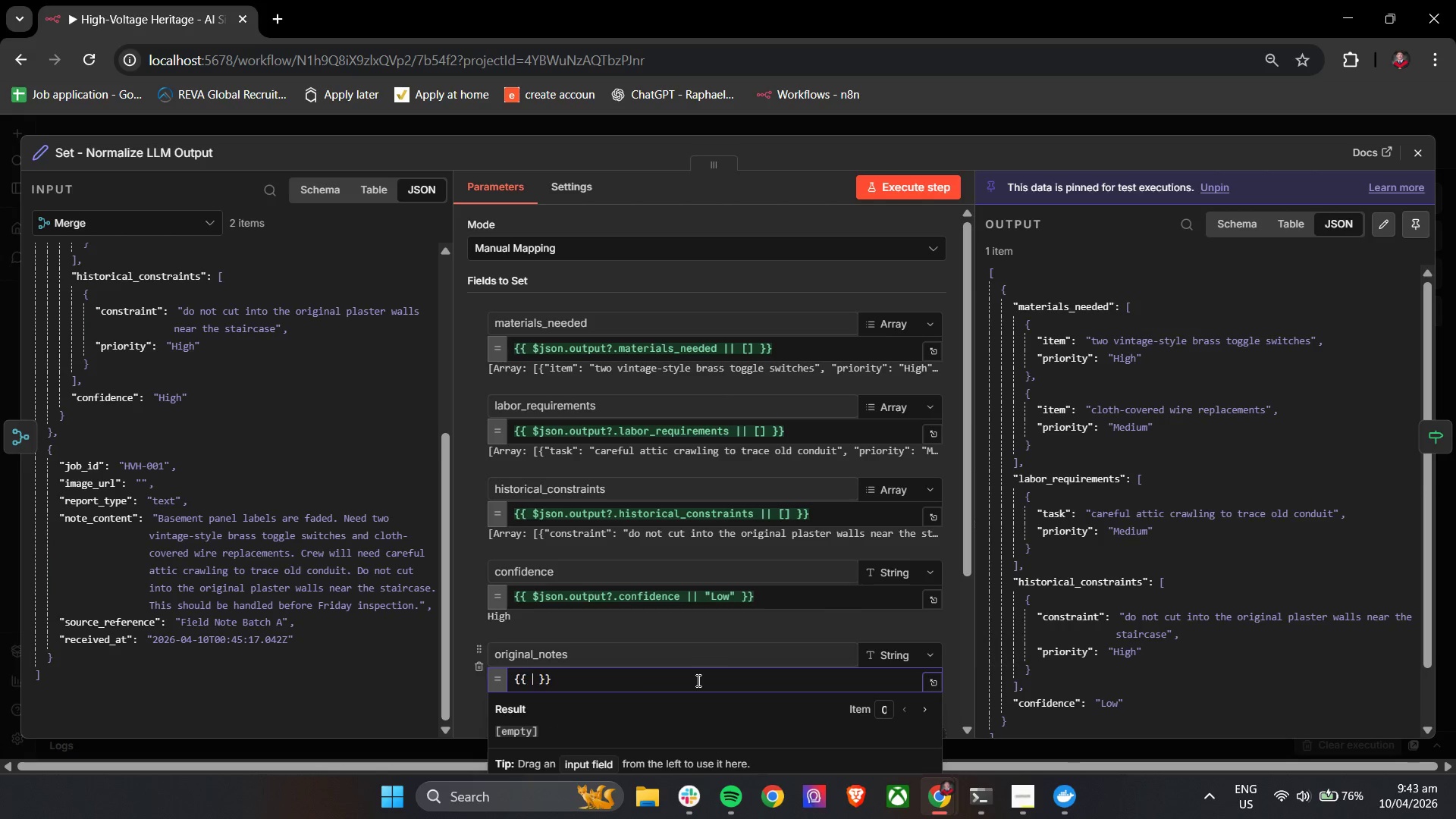 
key(Shift+BracketLeft)
 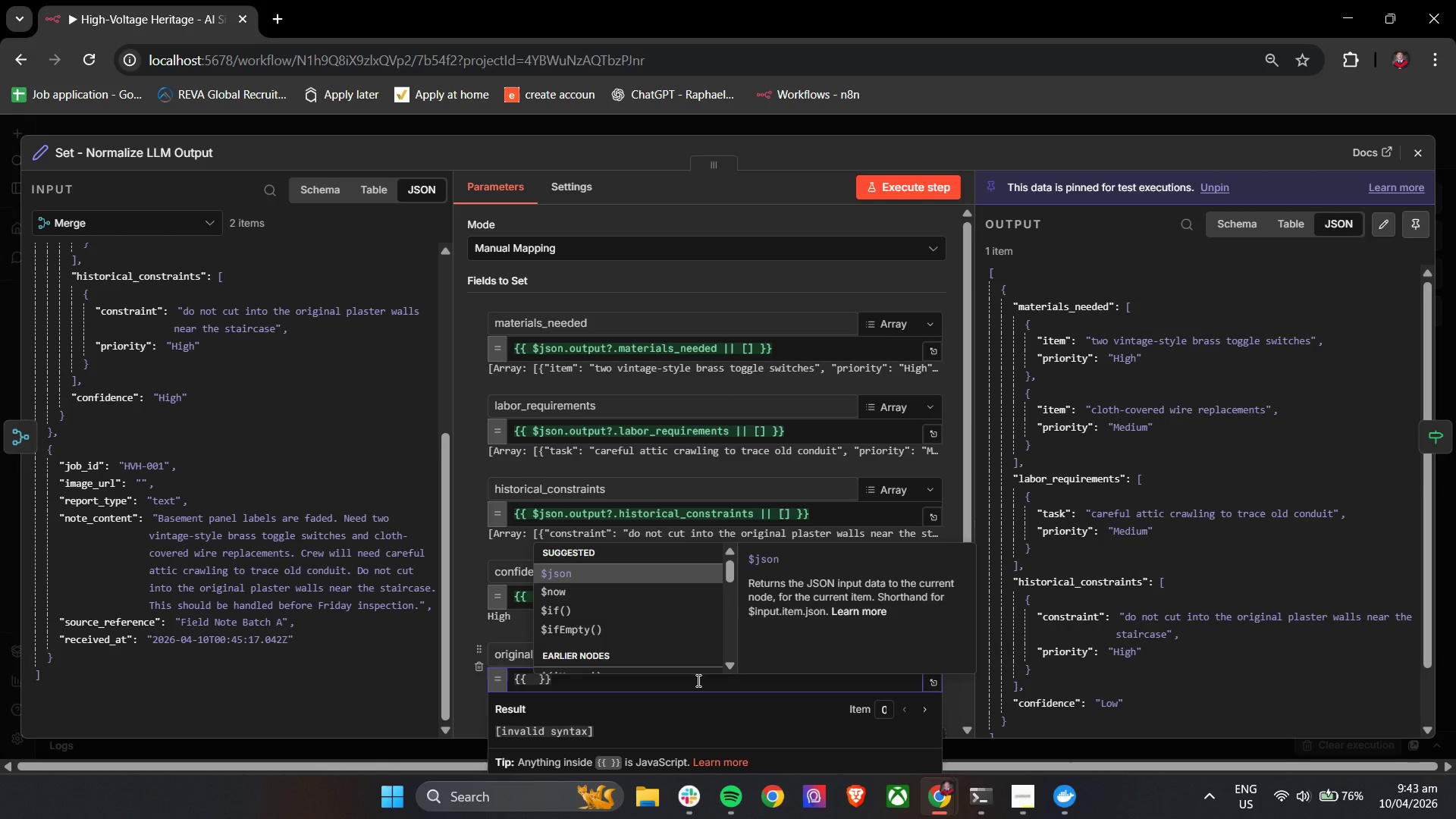 
key(Enter)
 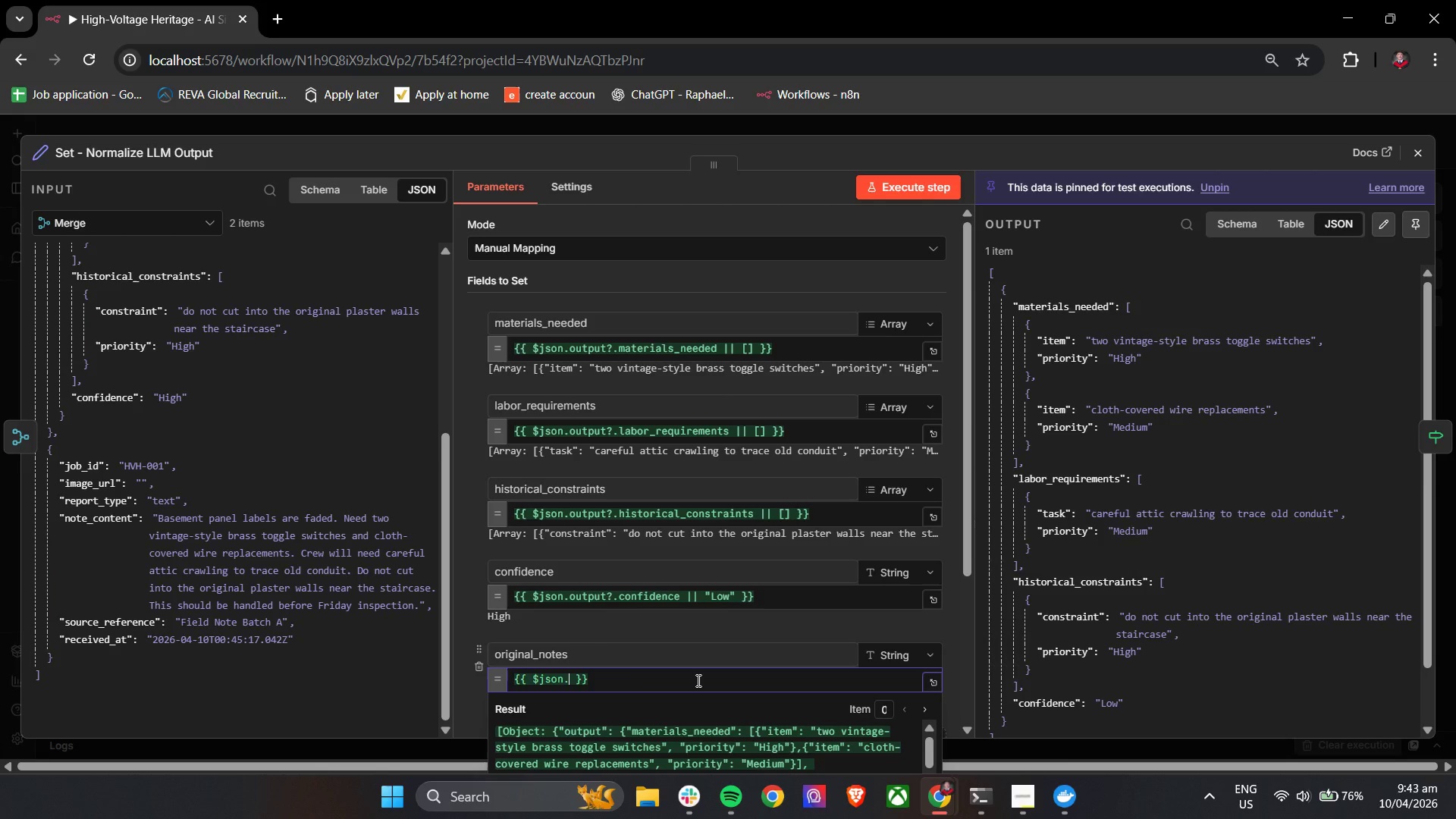 
key(Period)
 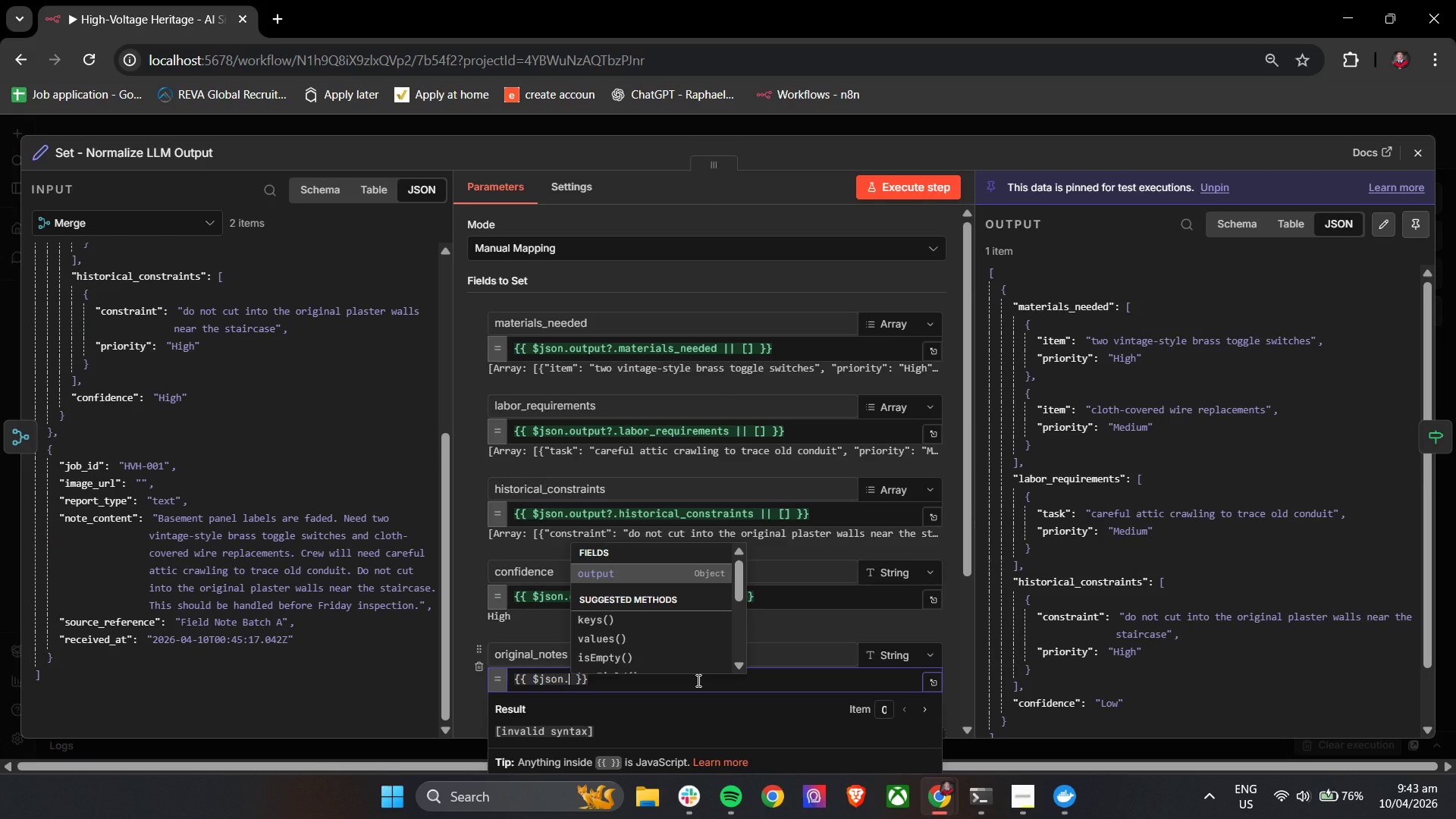 
wait(6.12)
 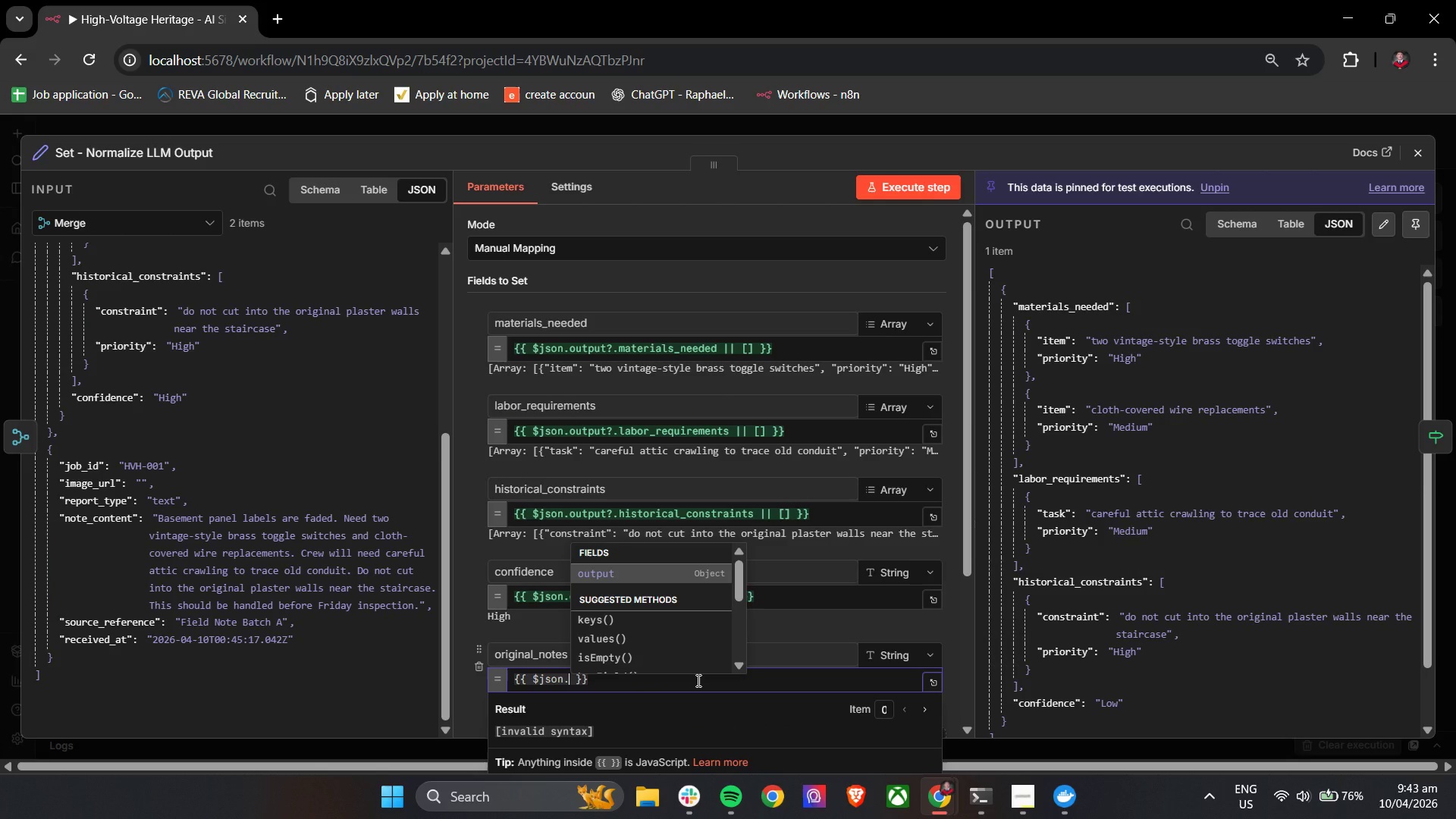 
type(note)
 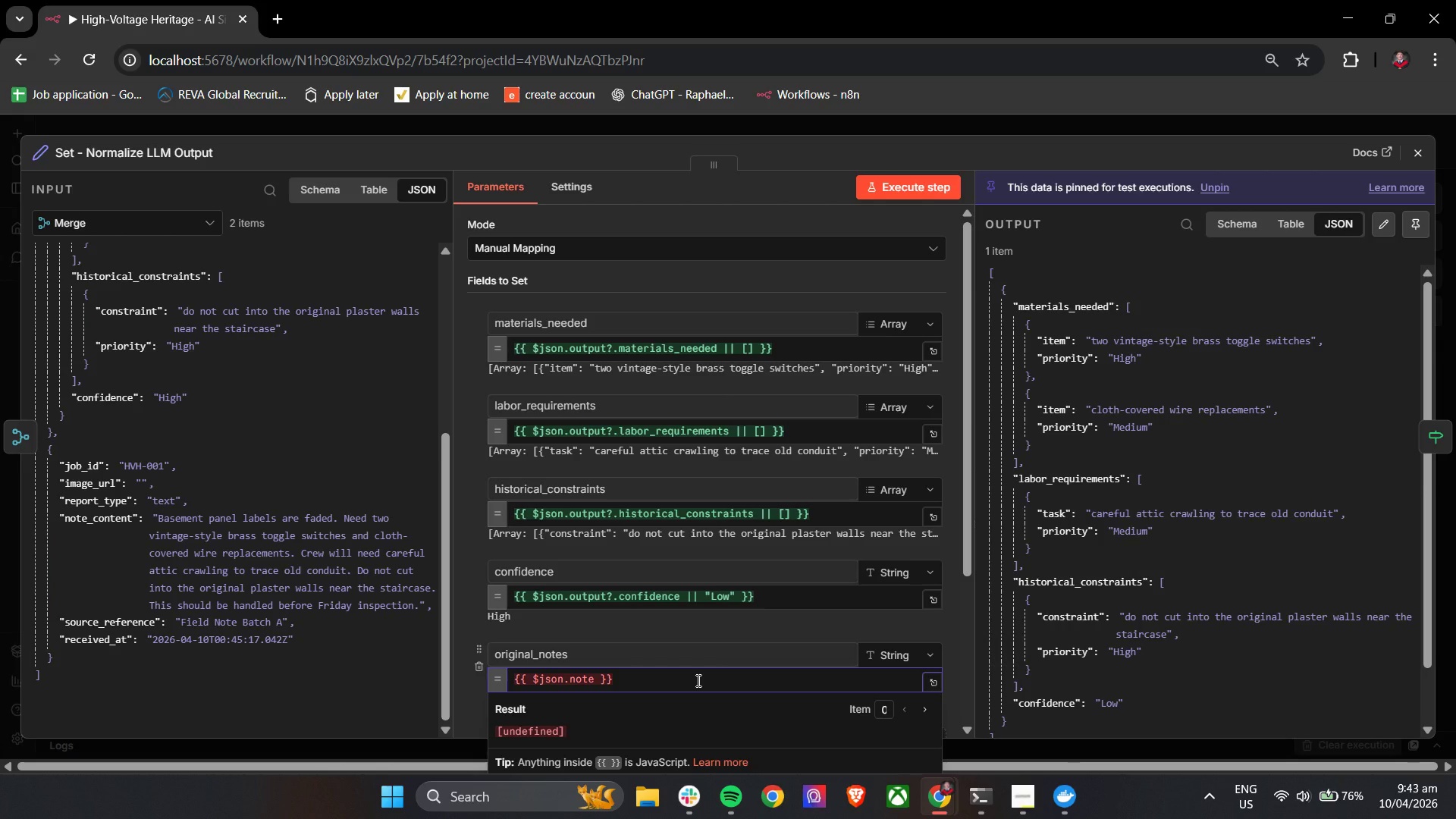 
wait(25.17)
 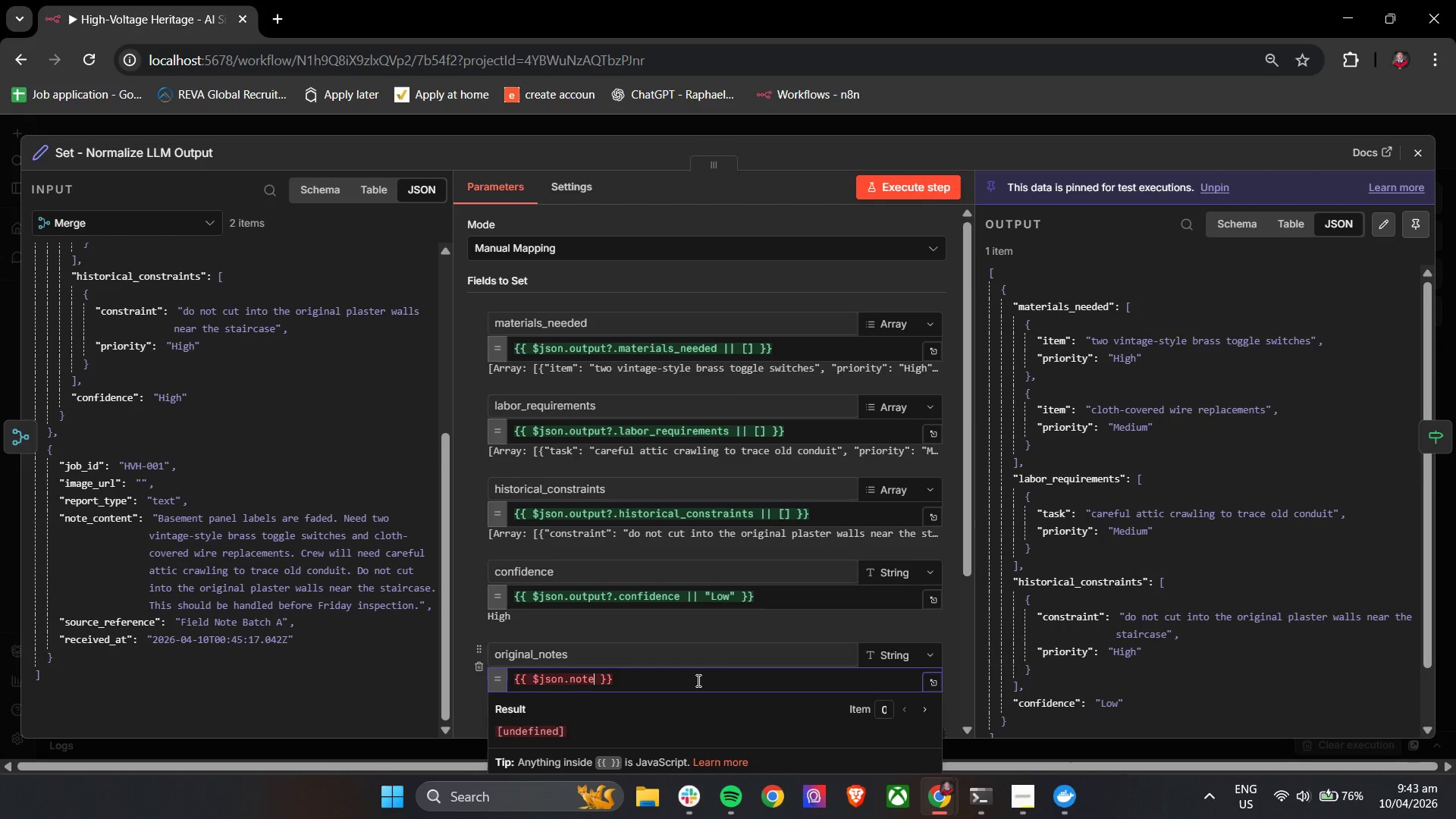 
type(_content)
 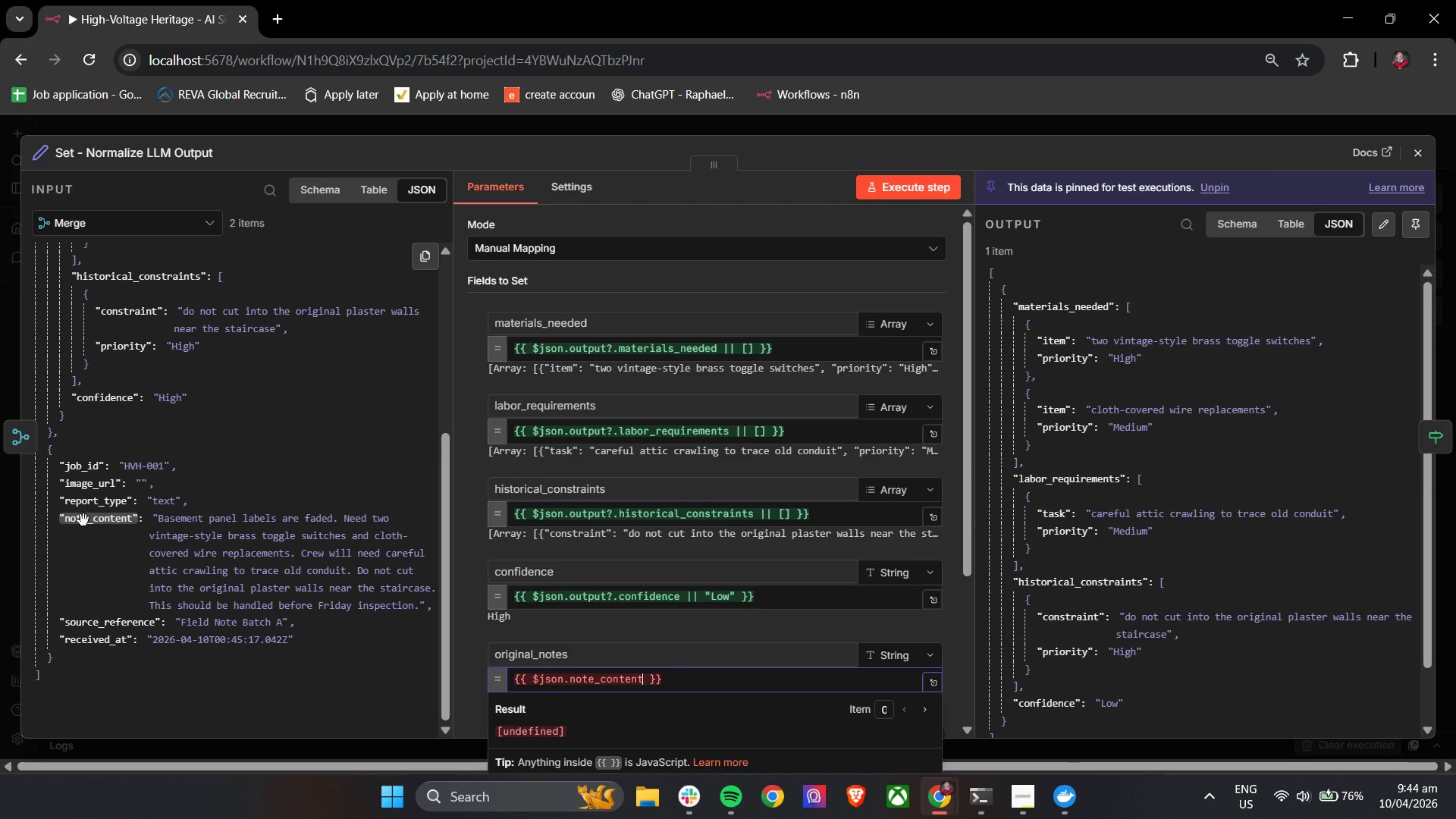 
left_click([464, 636])
 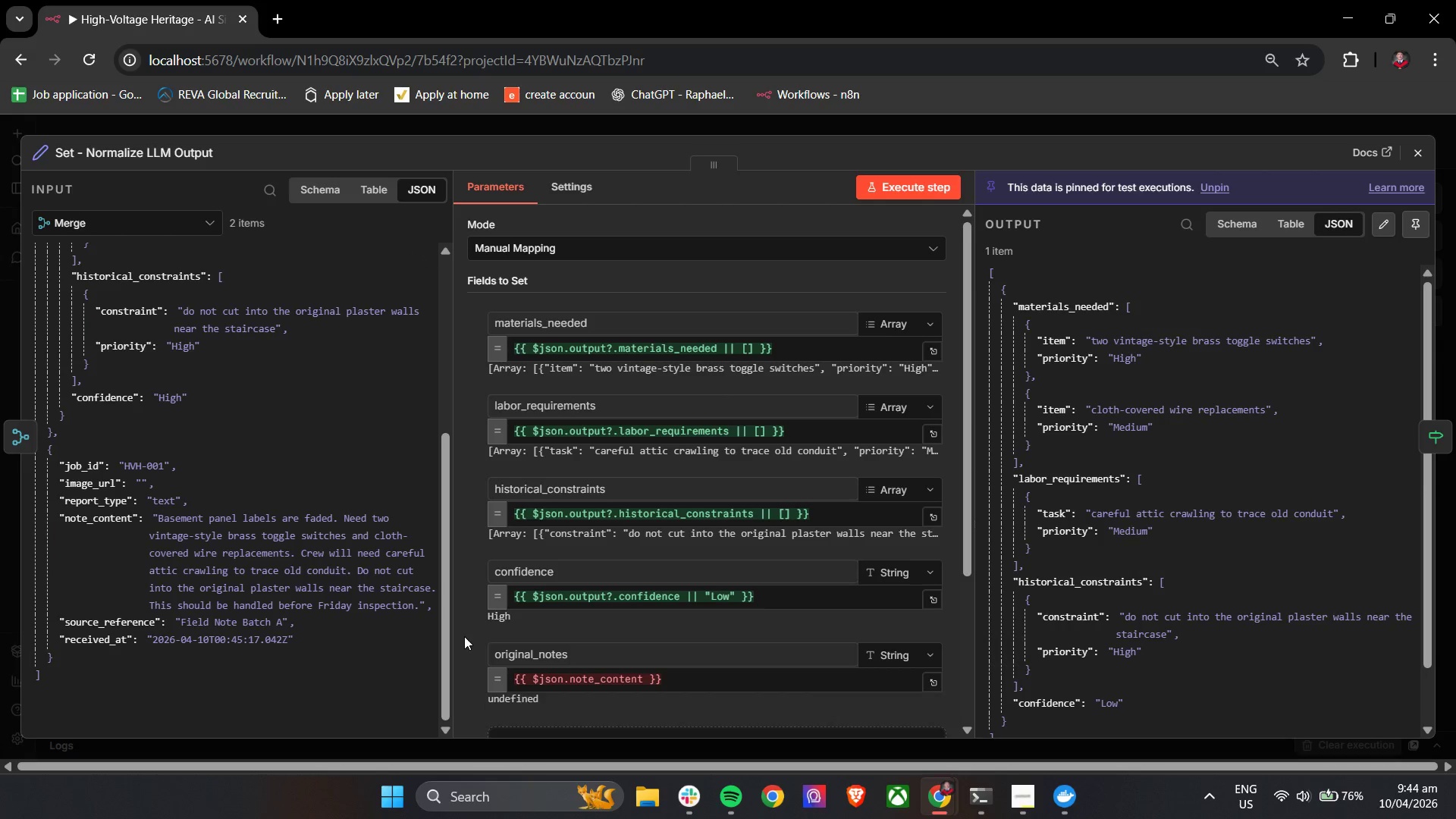 
scroll: coordinate [223, 635], scroll_direction: down, amount: 4.0
 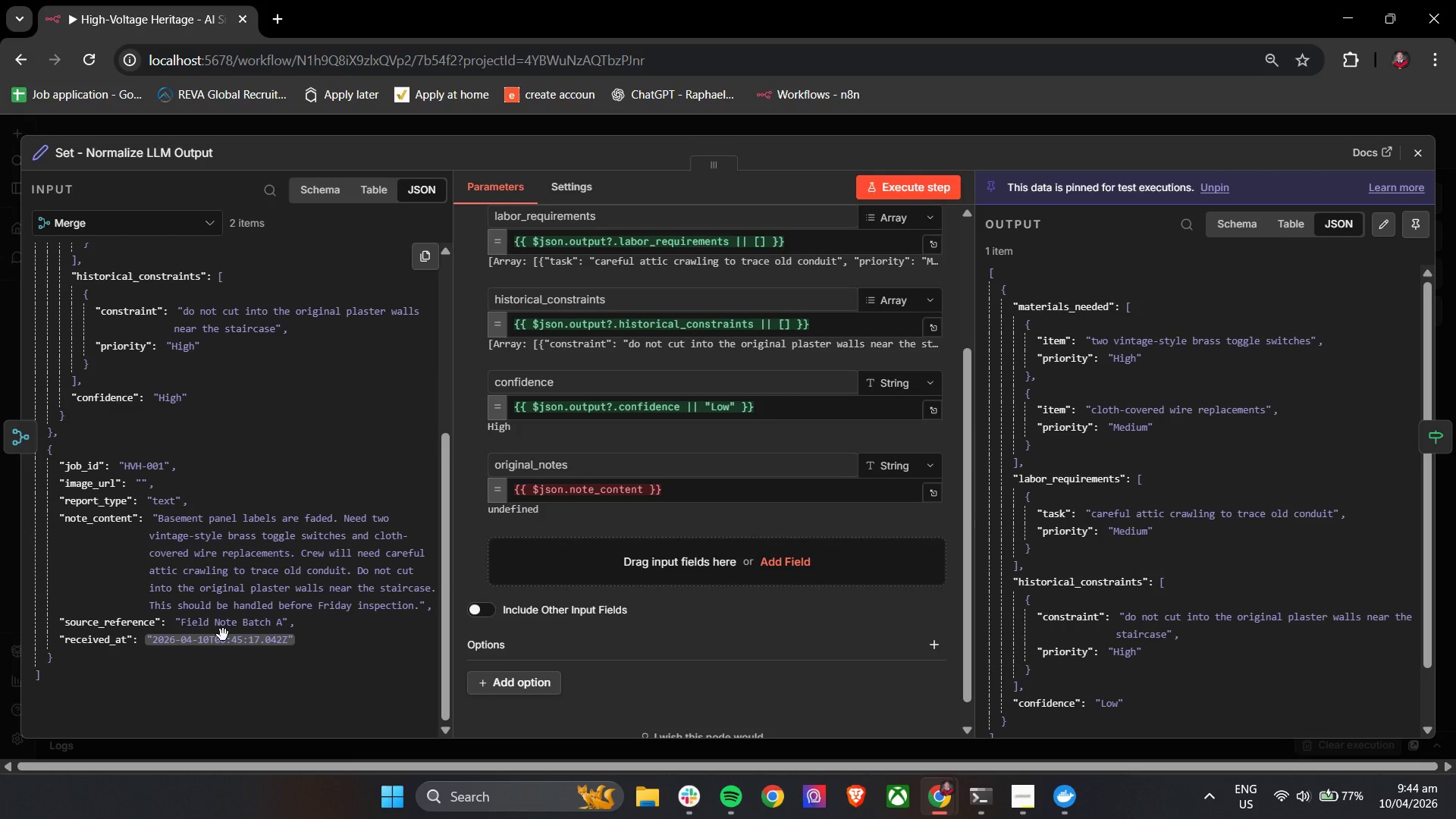 
wait(5.93)
 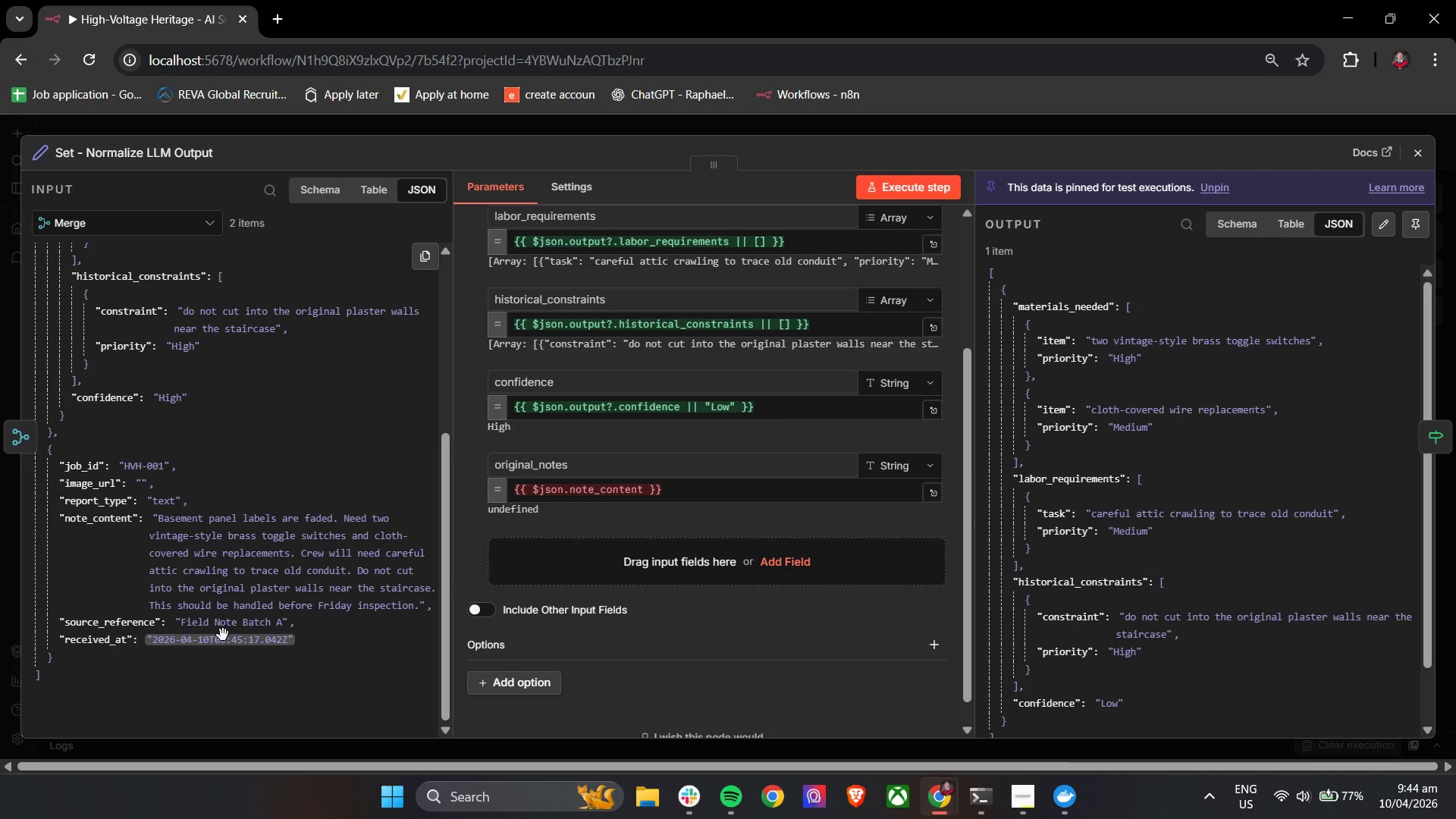 
left_click([1413, 152])
 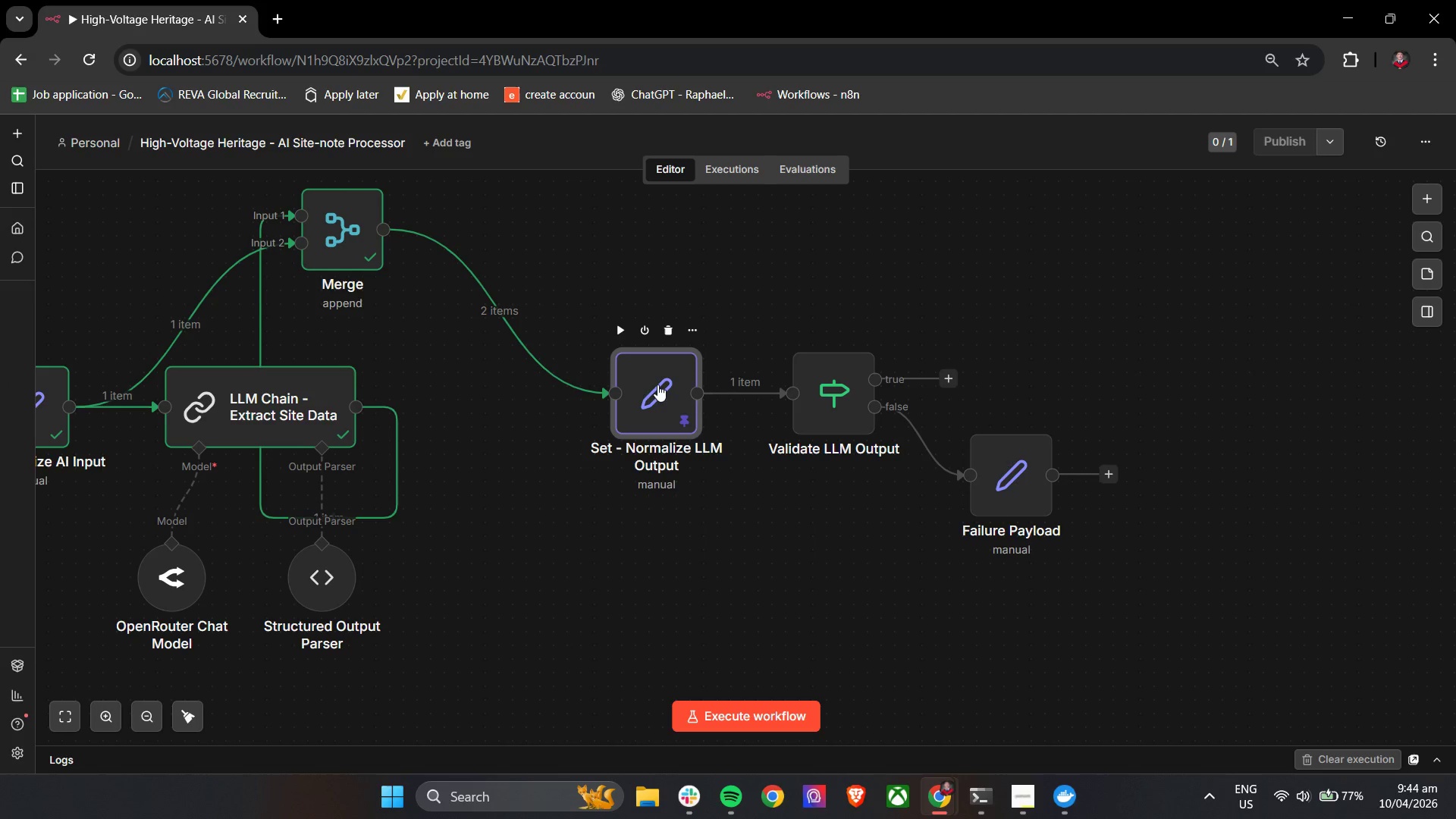 
double_click([650, 382])
 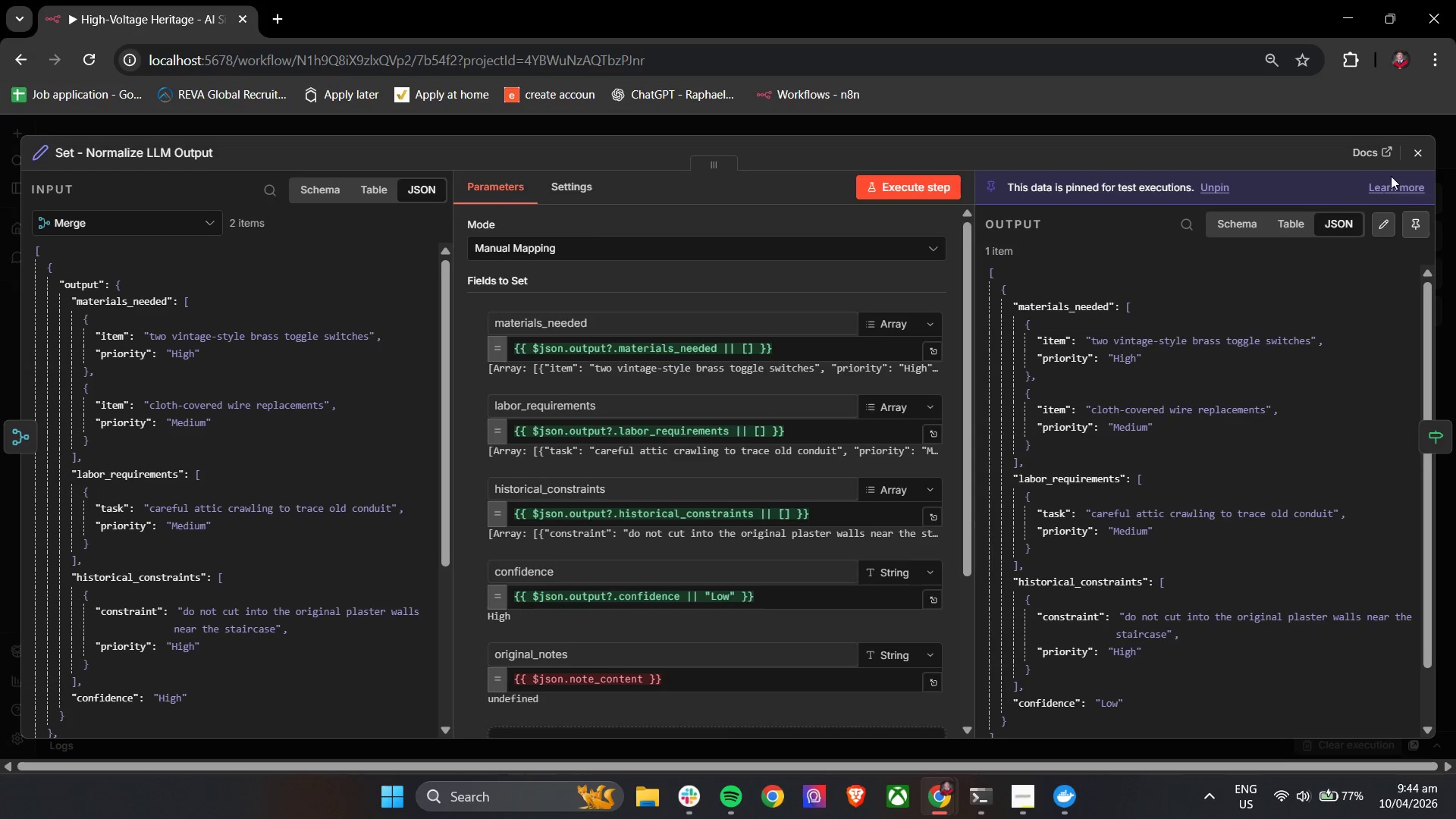 
left_click([1420, 154])
 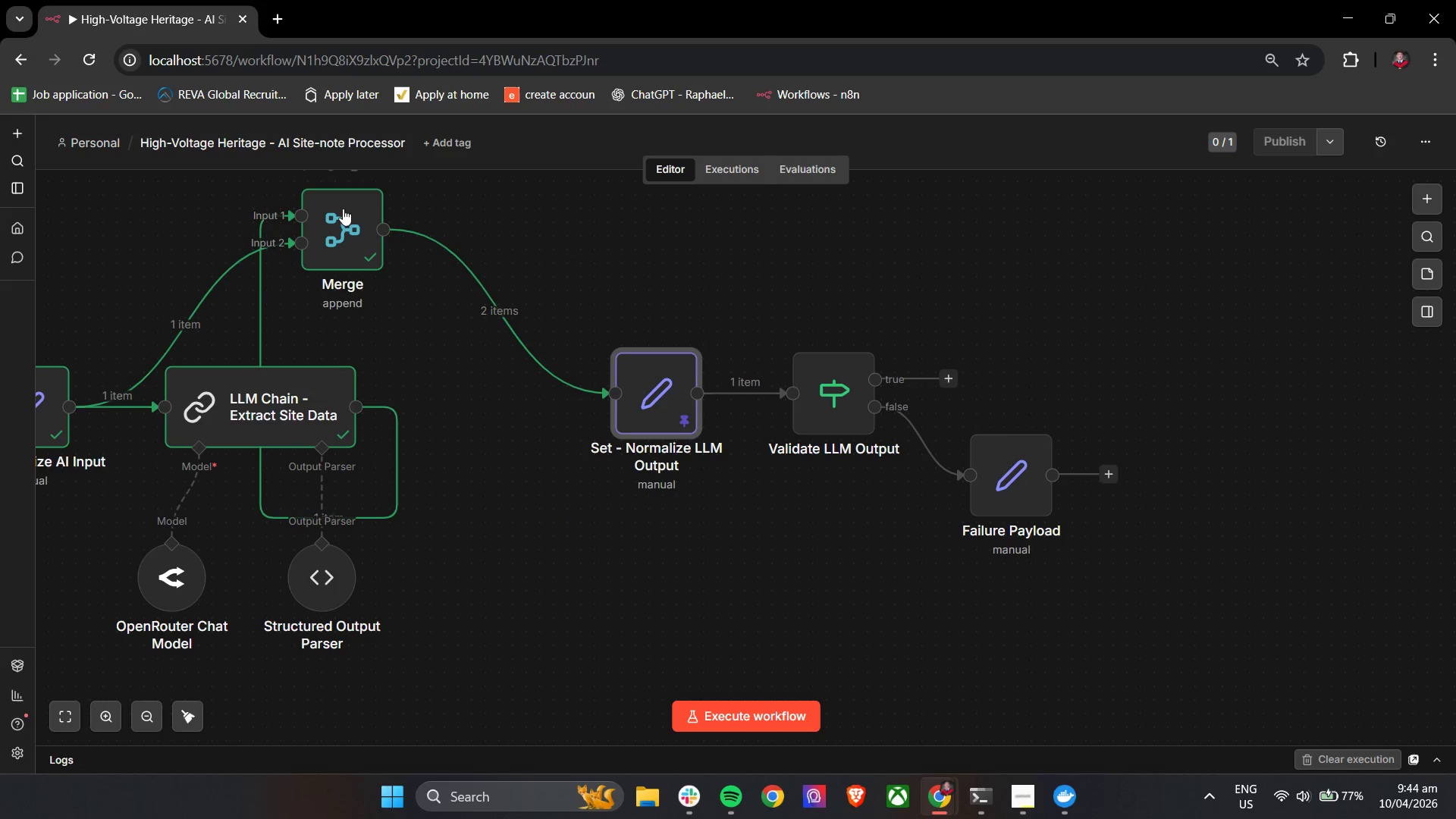 
double_click([351, 212])
 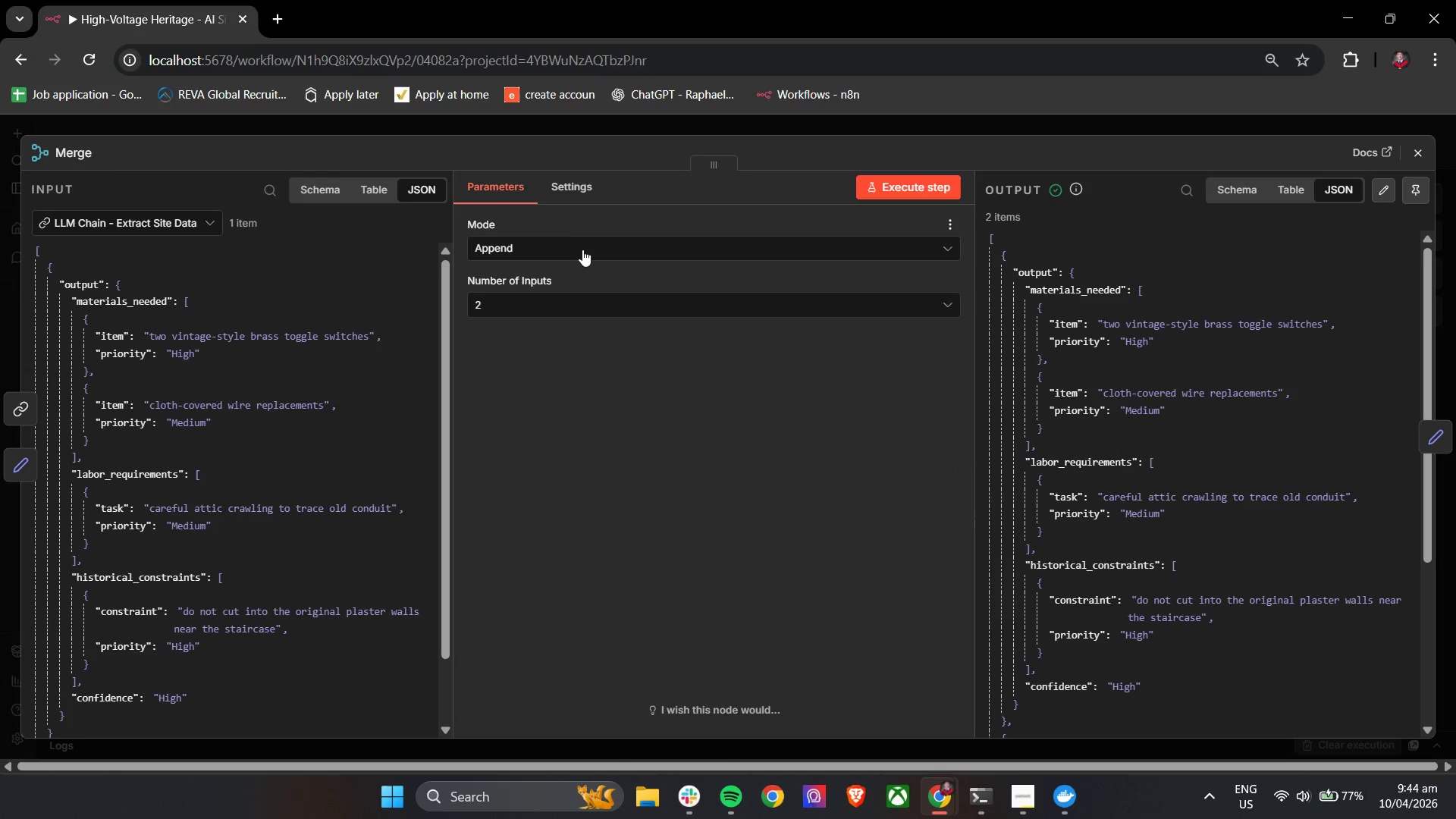 
left_click([557, 306])
 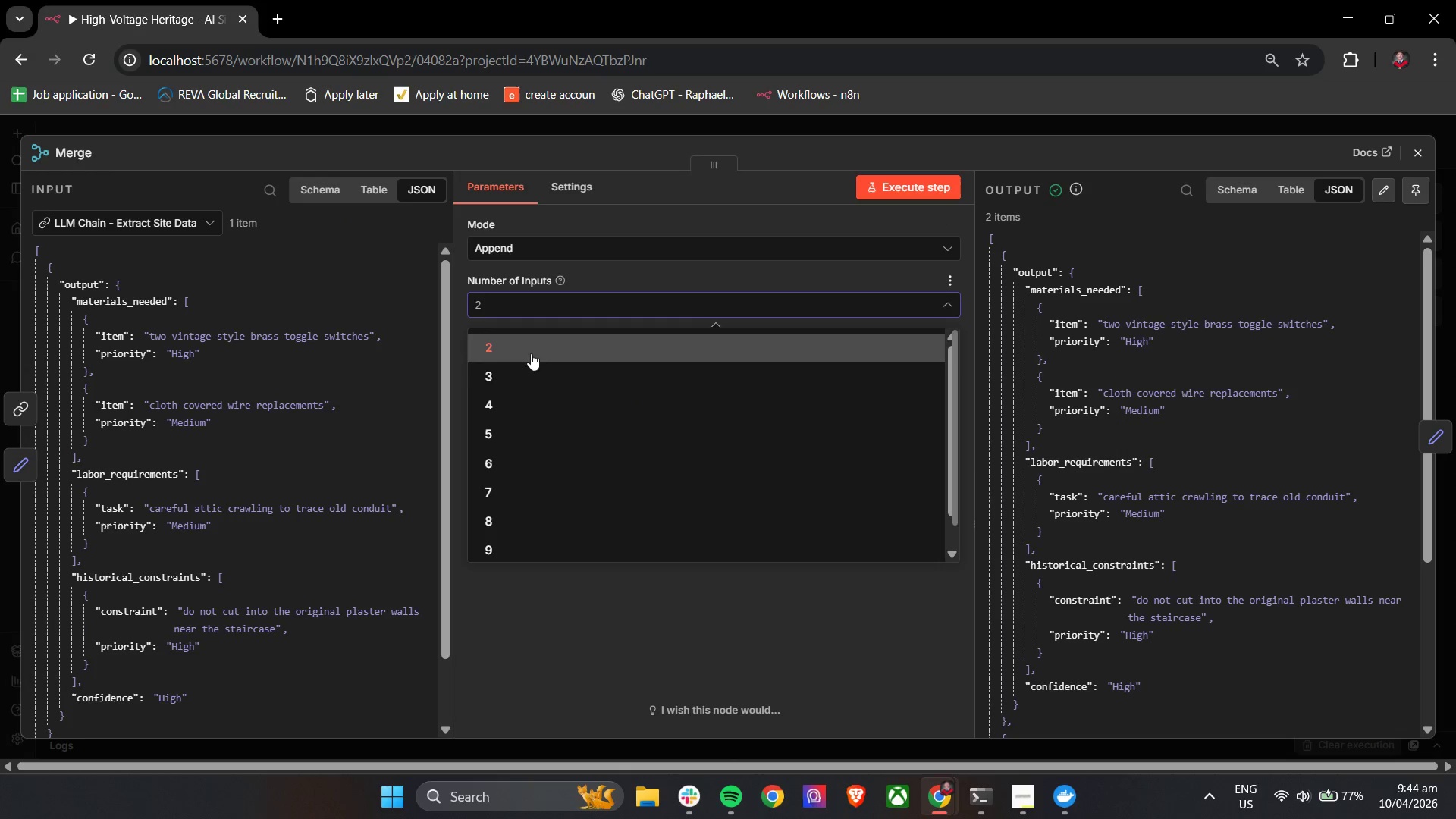 
left_click([533, 253])
 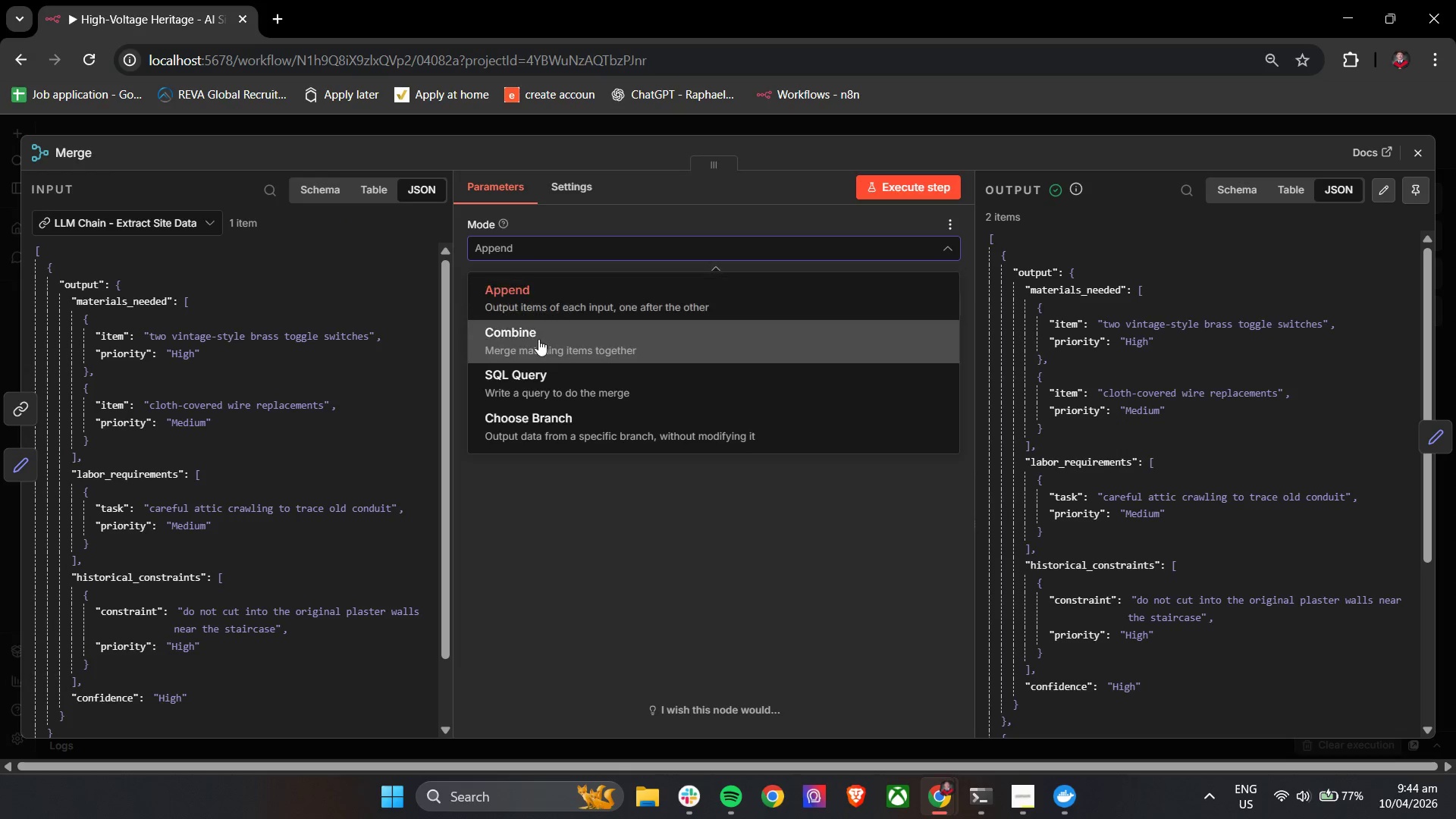 
scroll: coordinate [529, 395], scroll_direction: up, amount: 3.0
 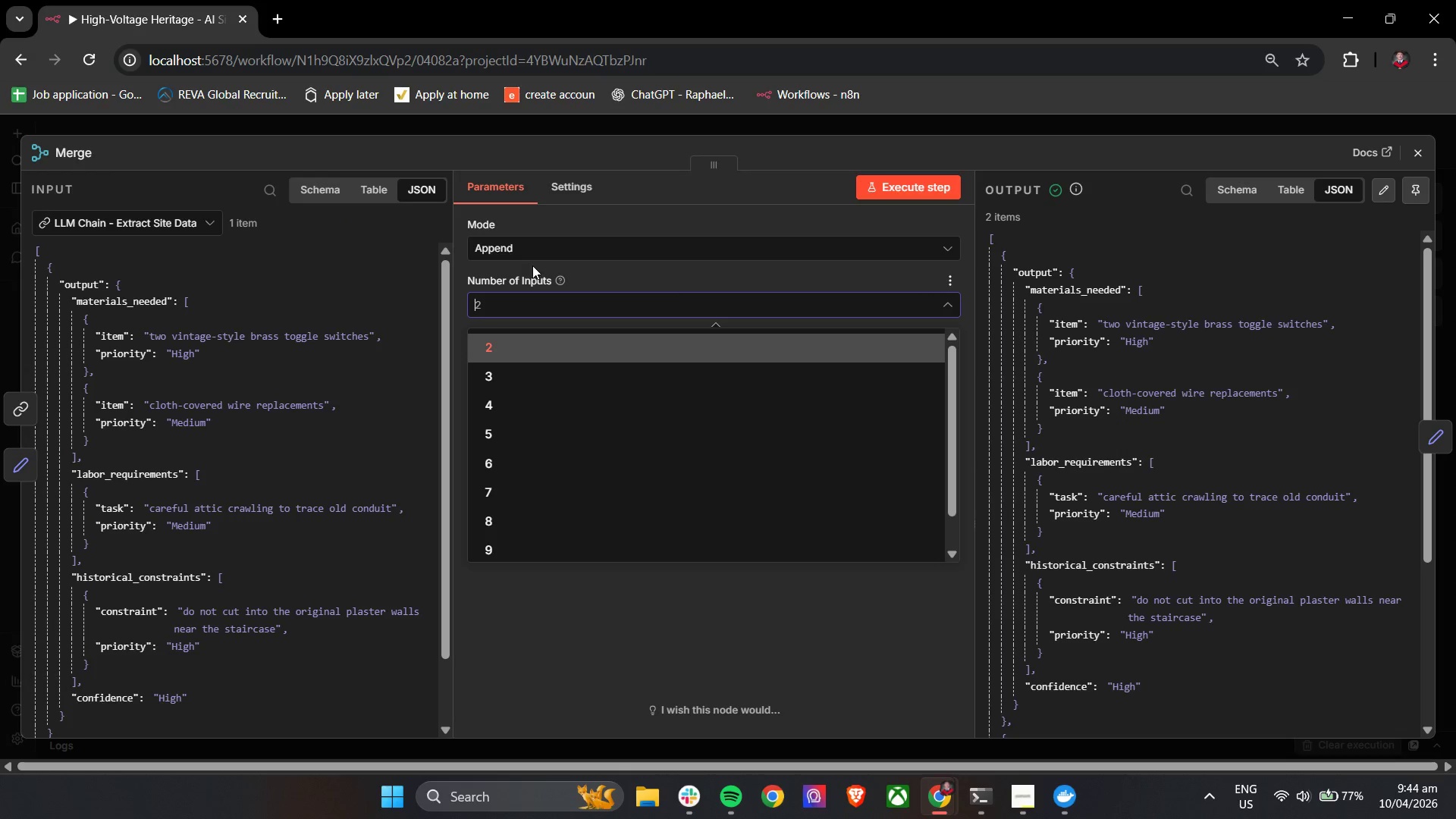 
left_click([540, 353])
 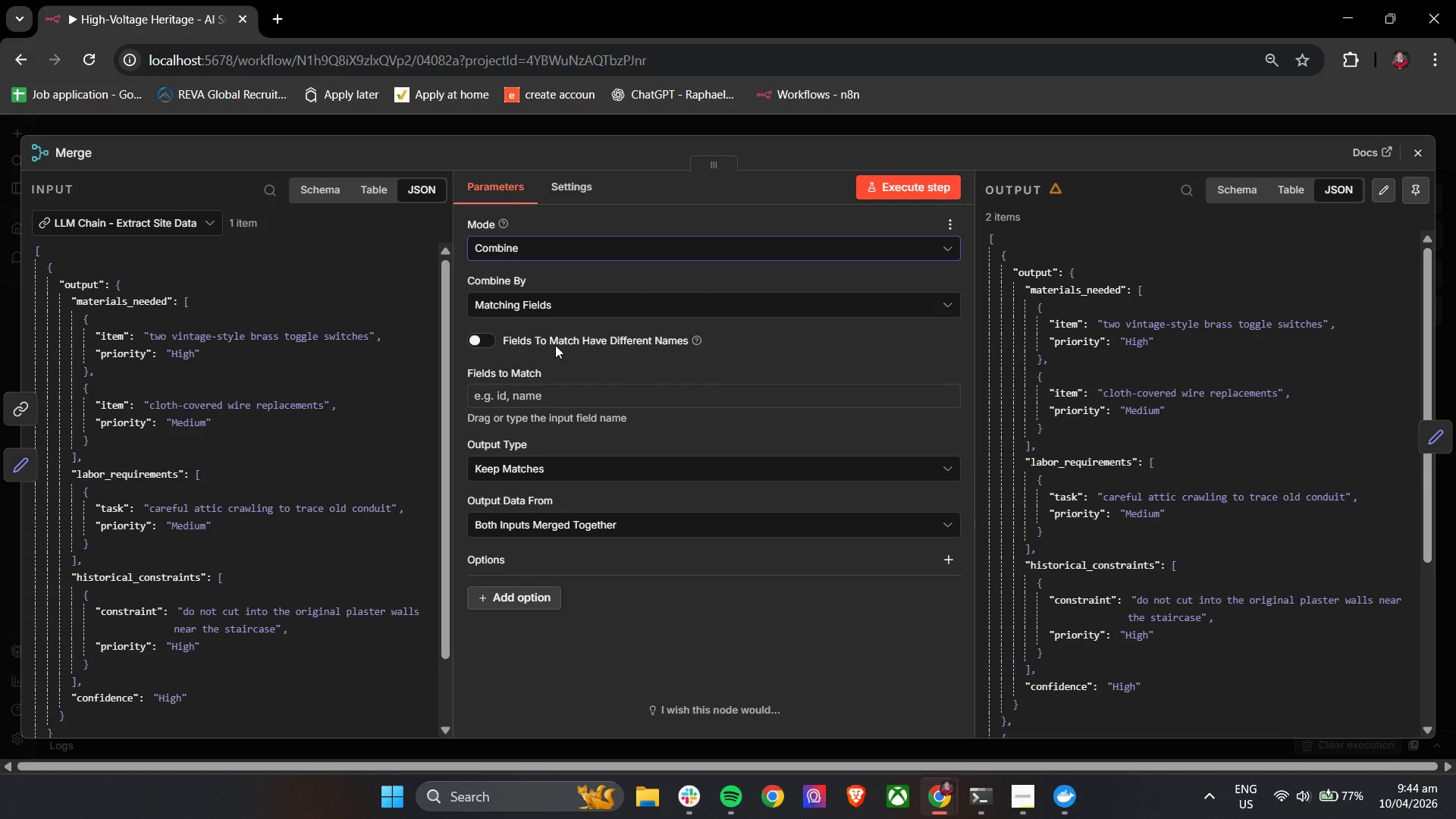 
left_click([548, 245])
 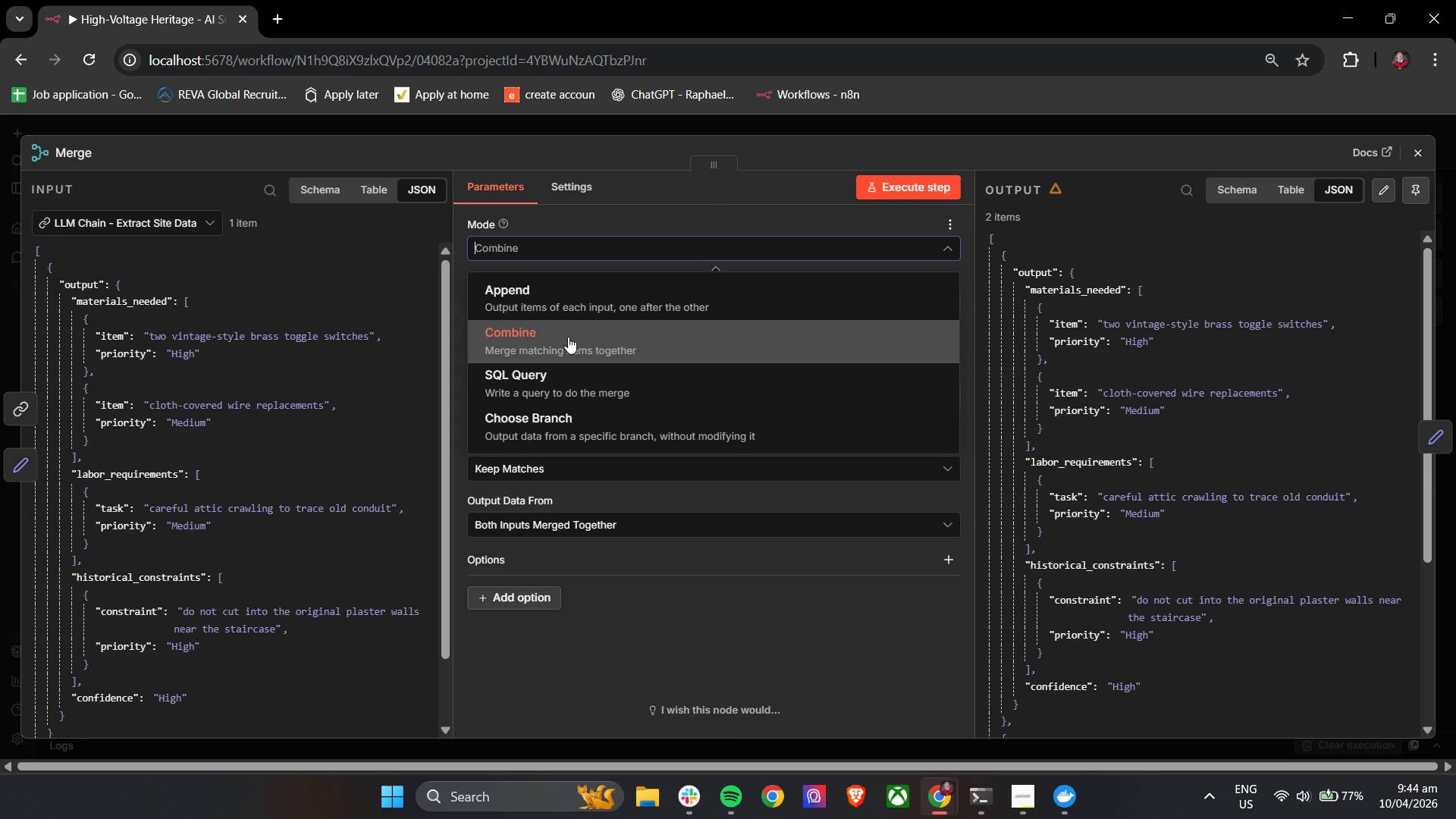 
left_click([568, 311])
 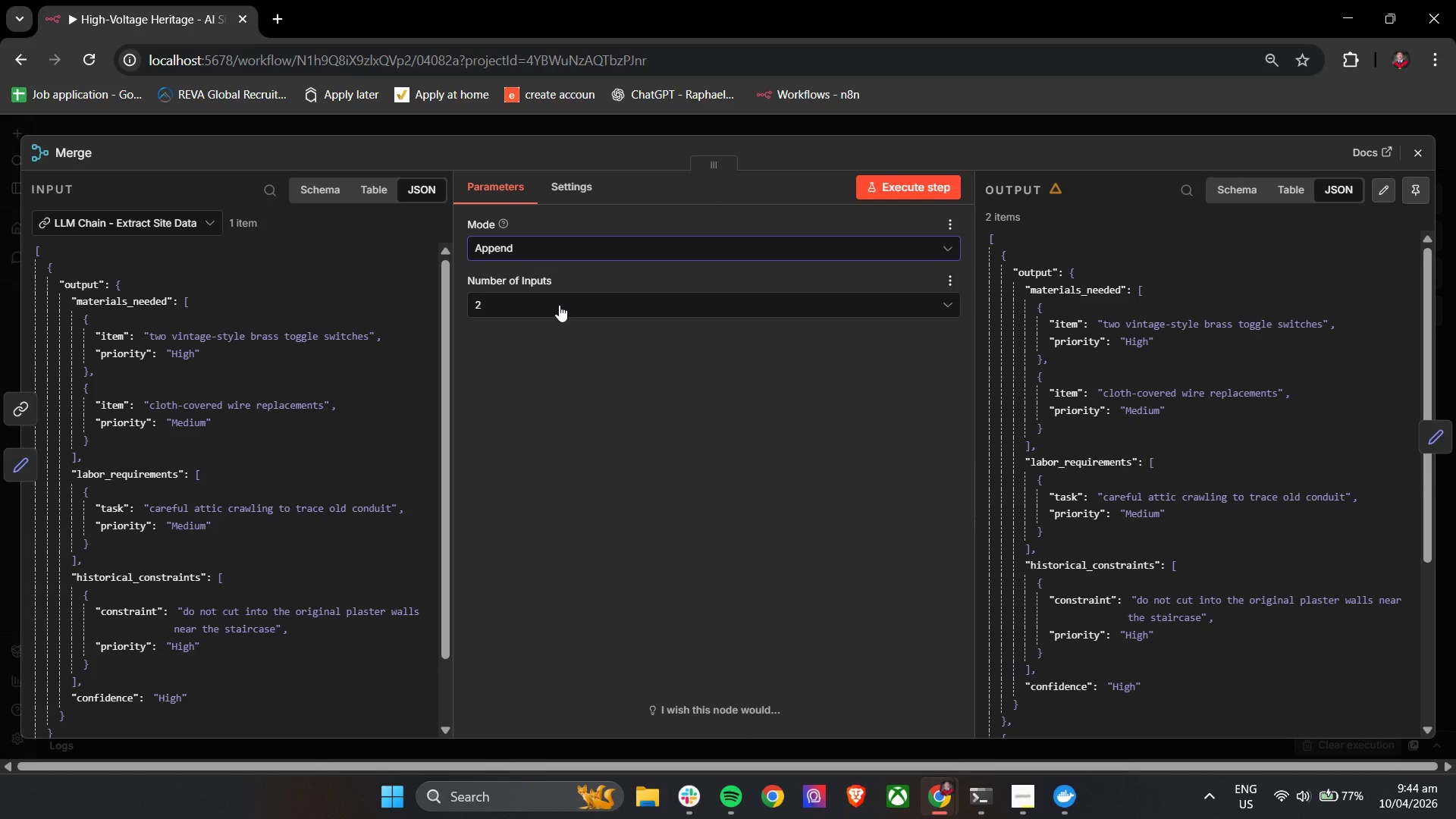 
left_click([557, 303])
 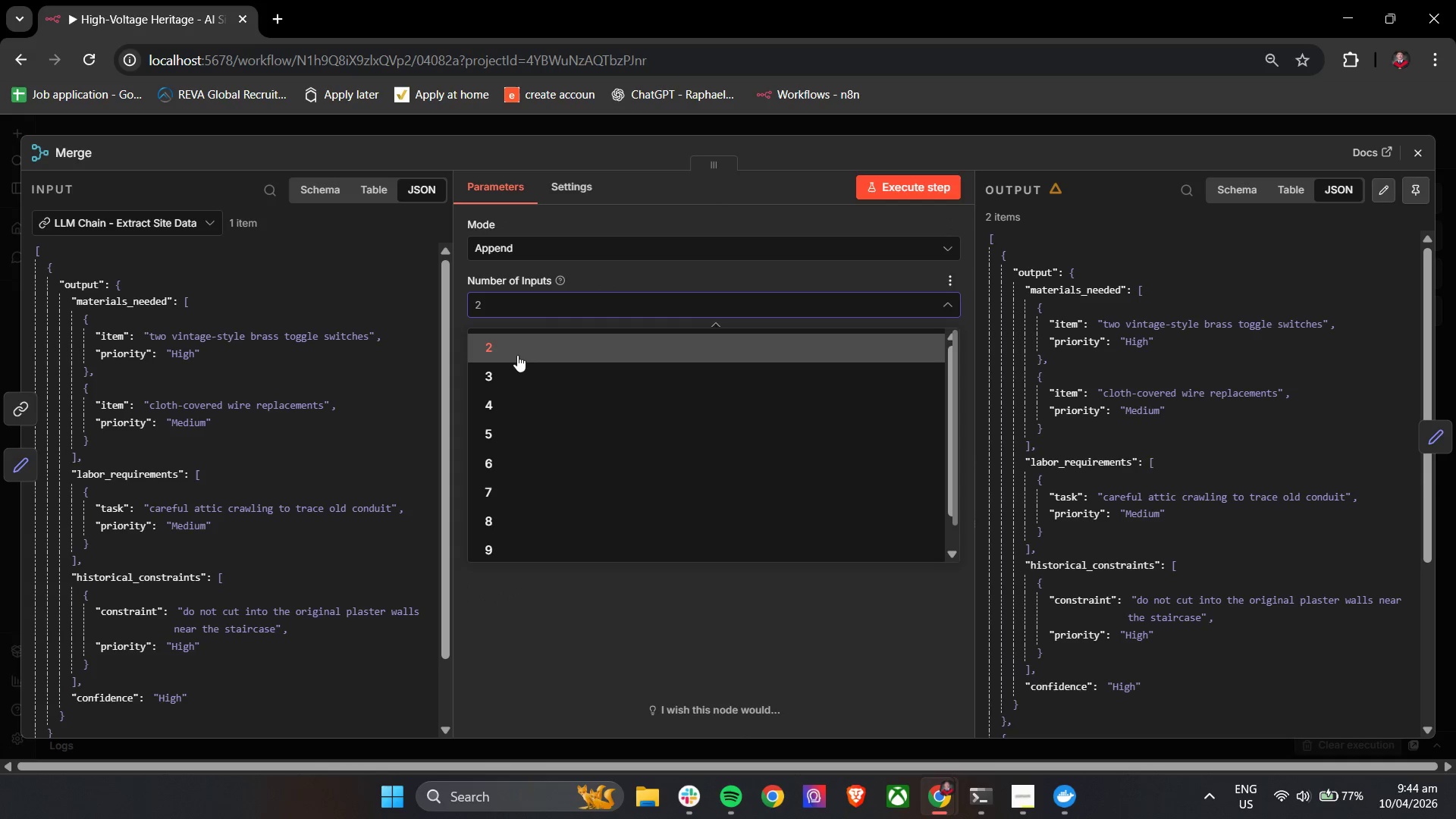 
left_click([513, 350])
 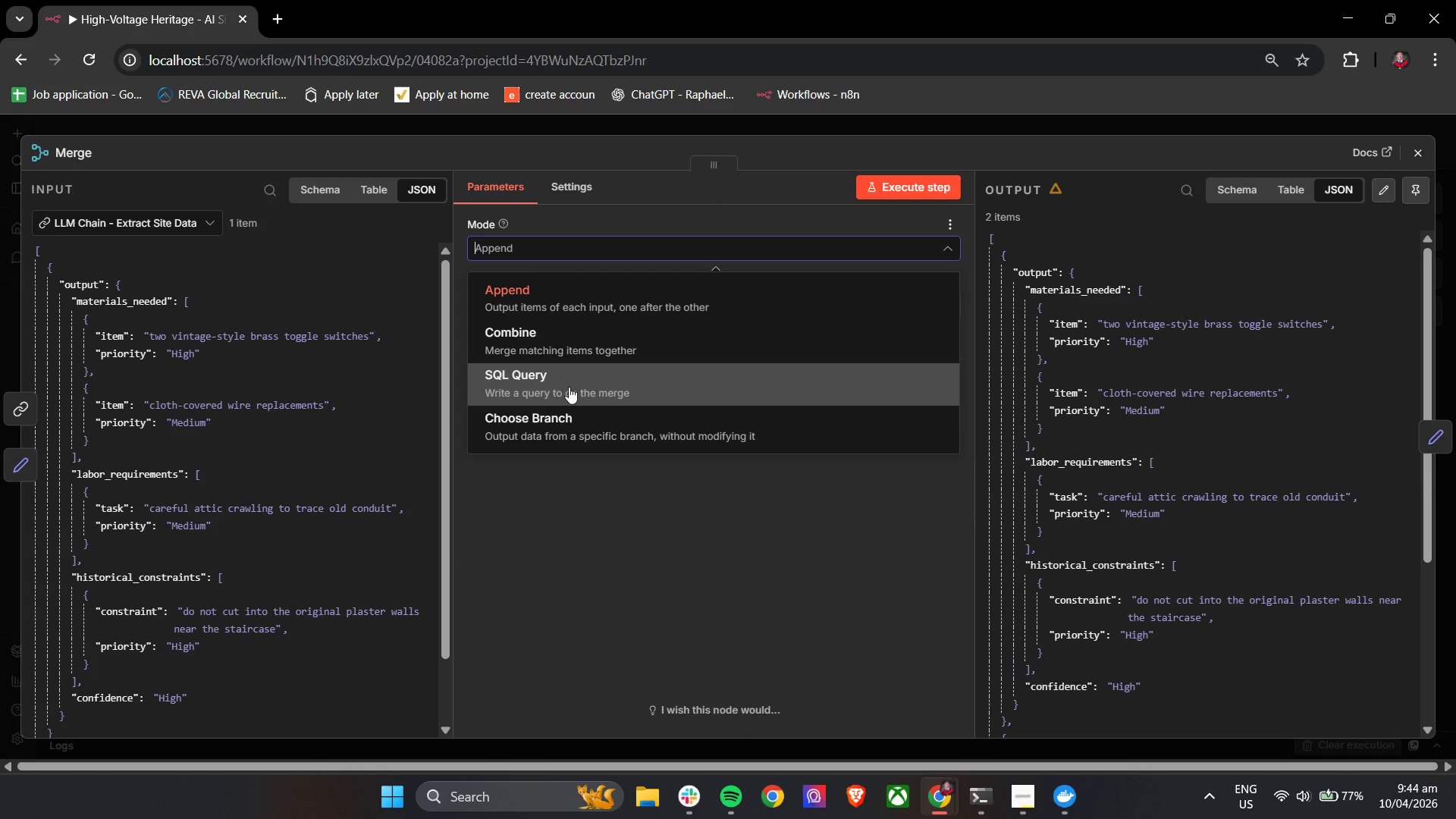 
left_click([602, 437])
 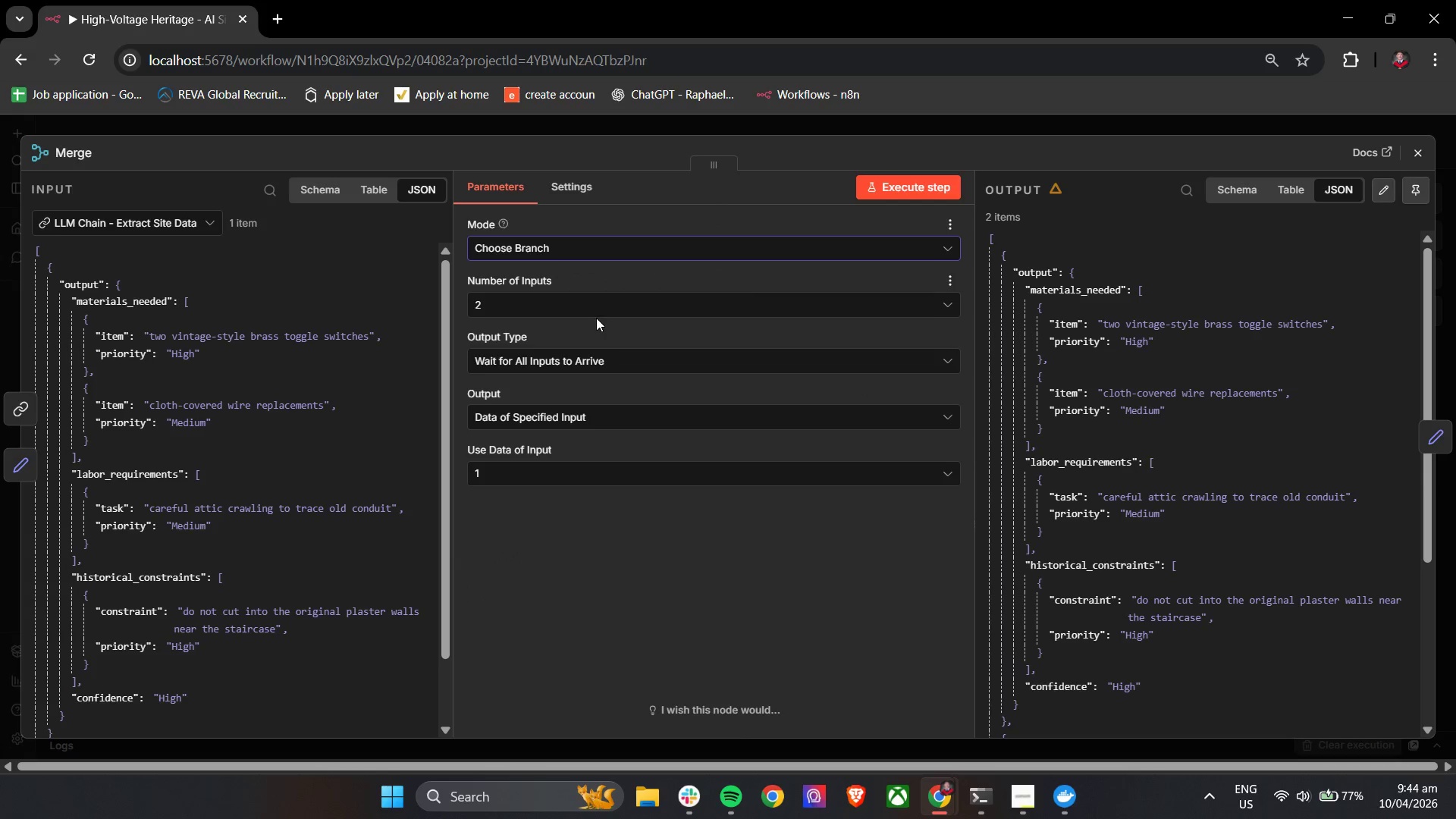 
left_click([590, 363])
 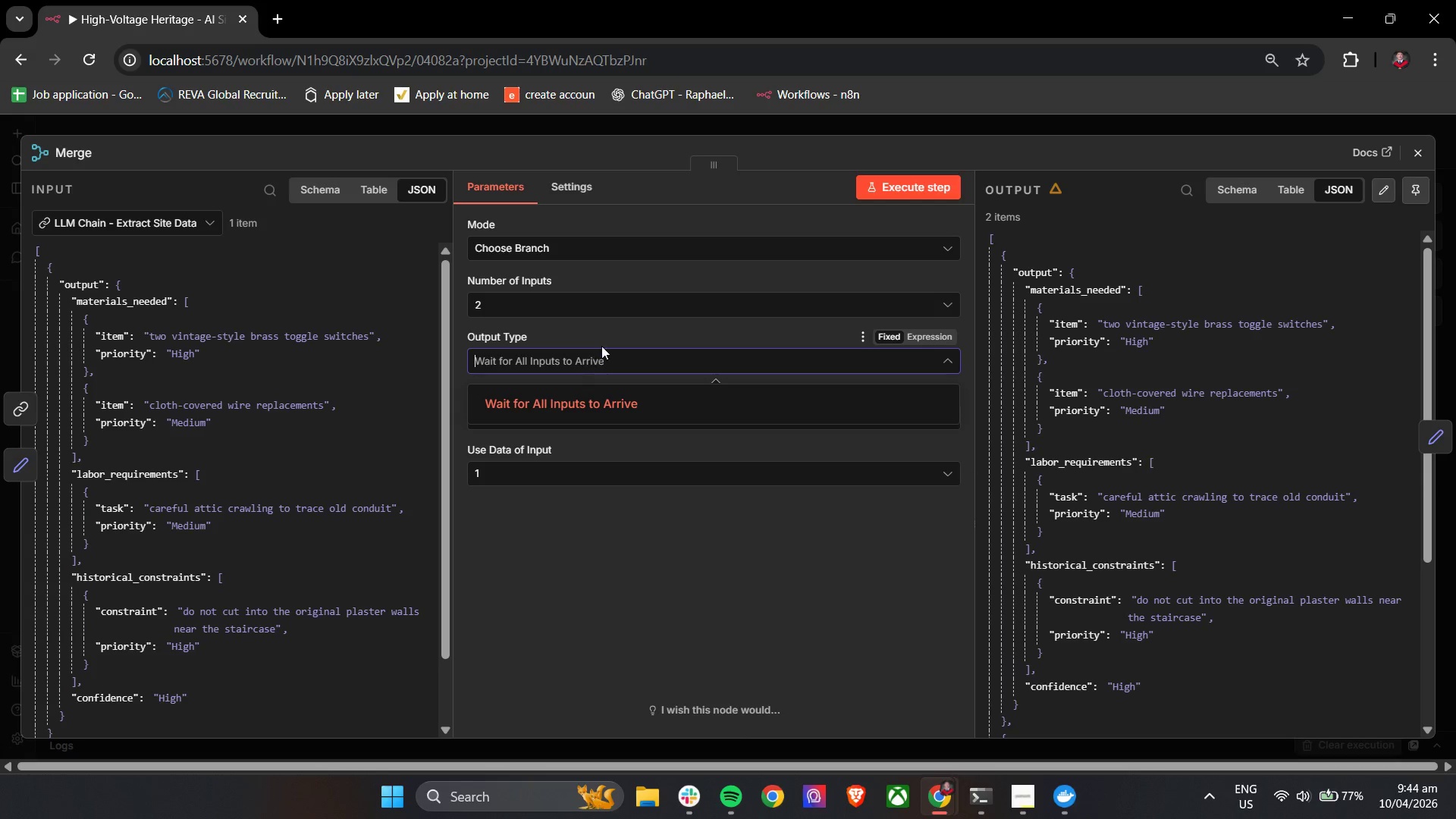 
left_click([603, 337])
 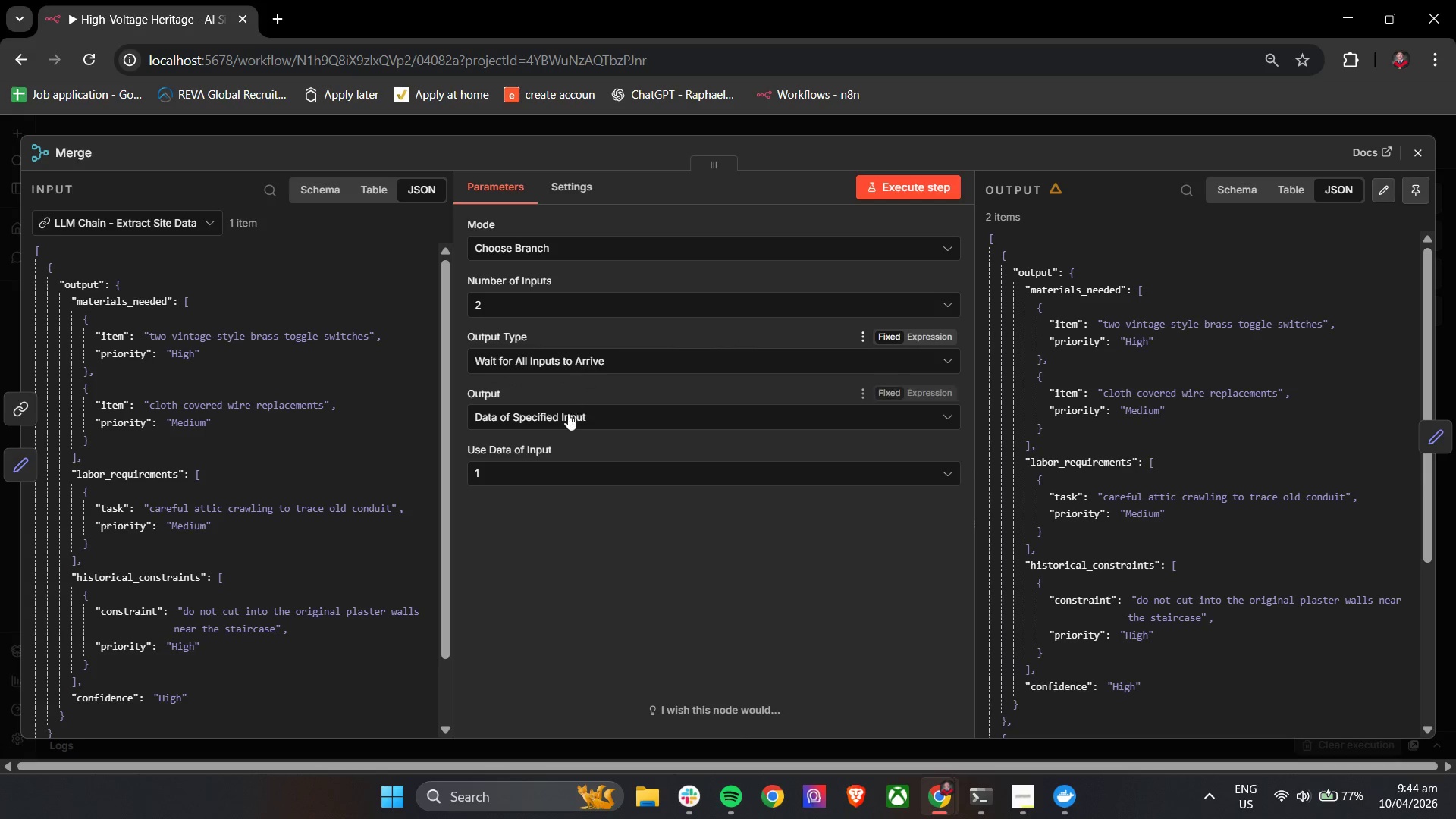 
left_click([567, 416])
 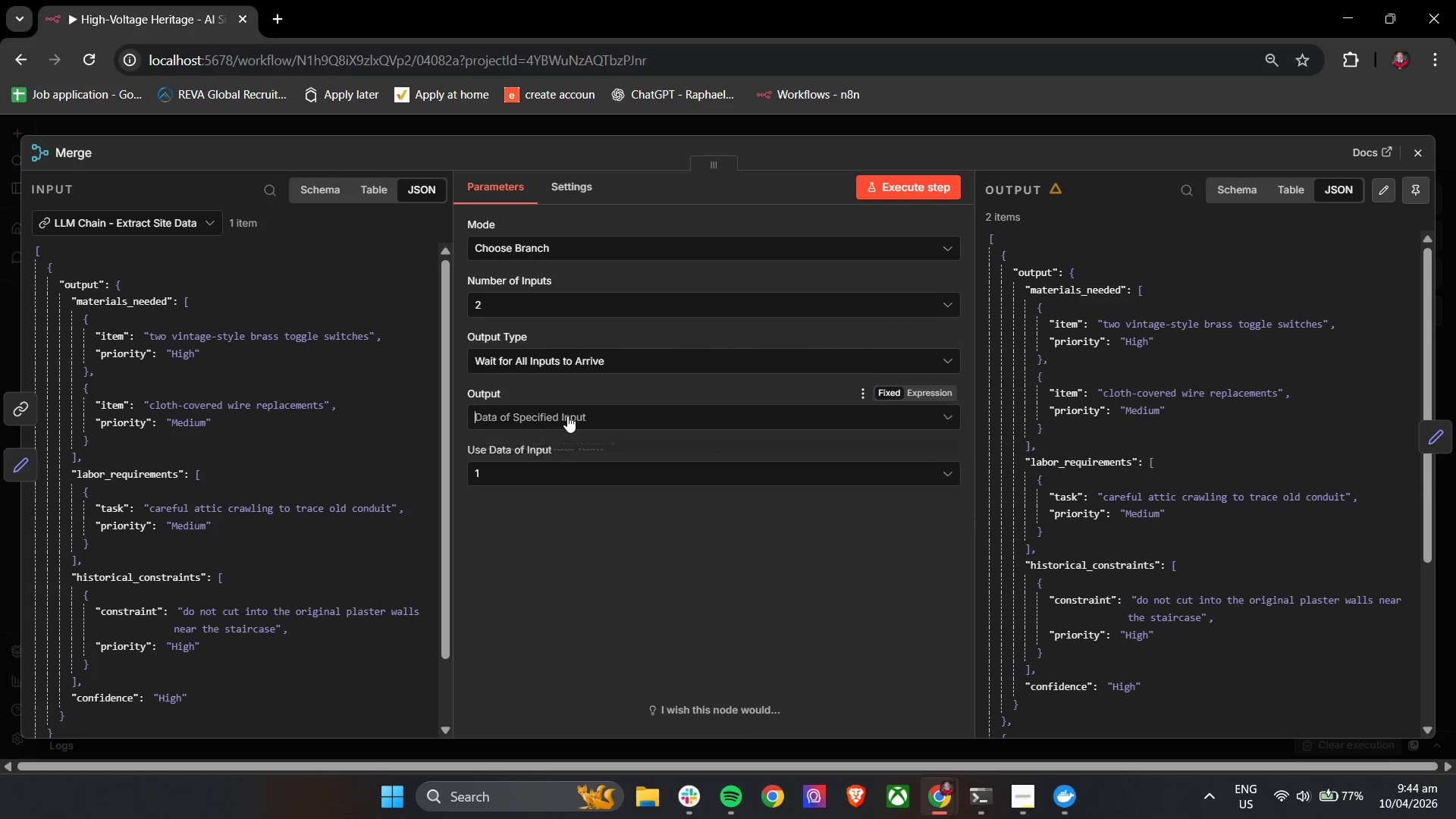 
mouse_move([566, 419])
 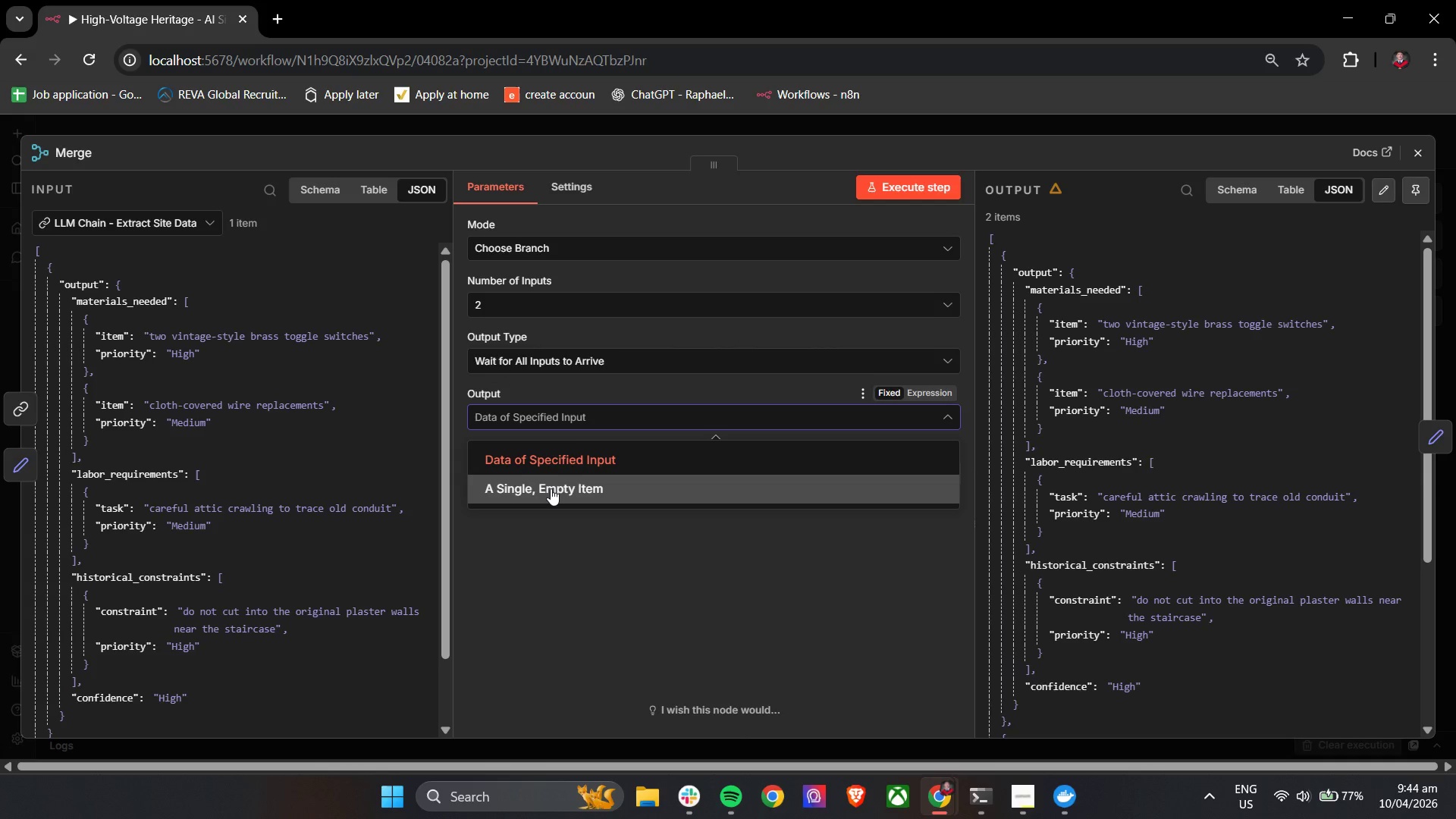 
left_click([551, 488])
 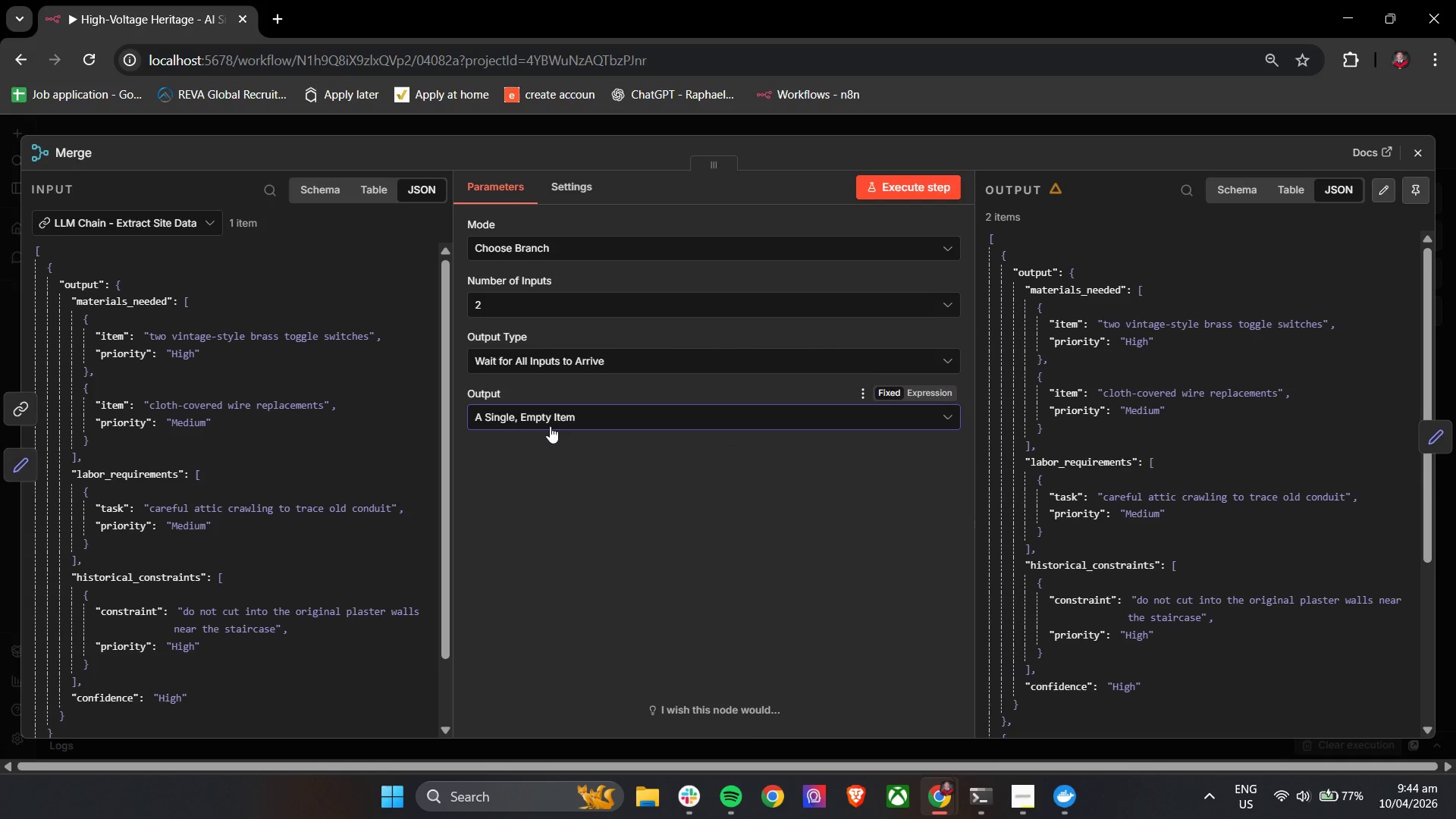 
left_click([550, 424])
 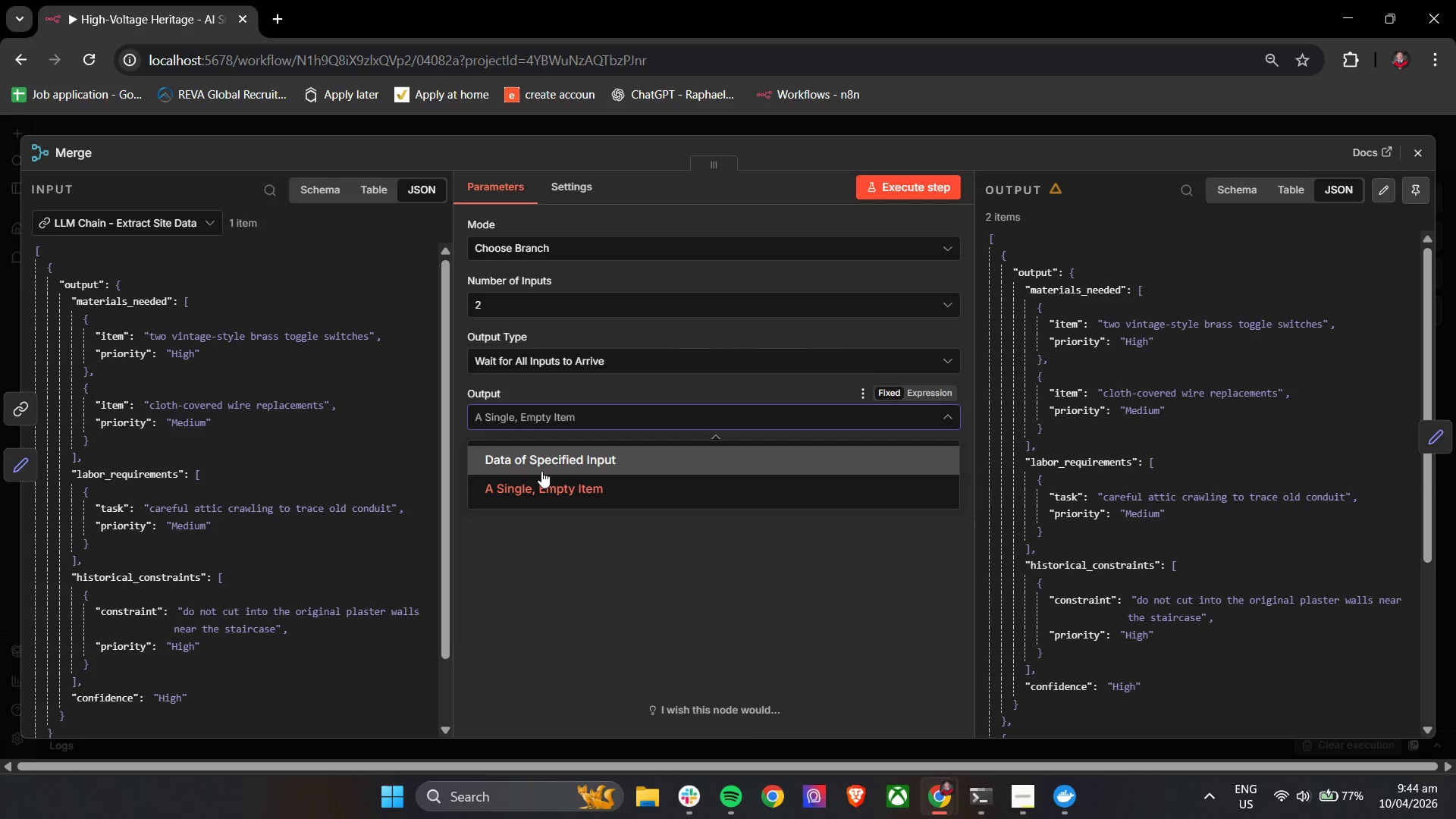 
left_click([541, 471])
 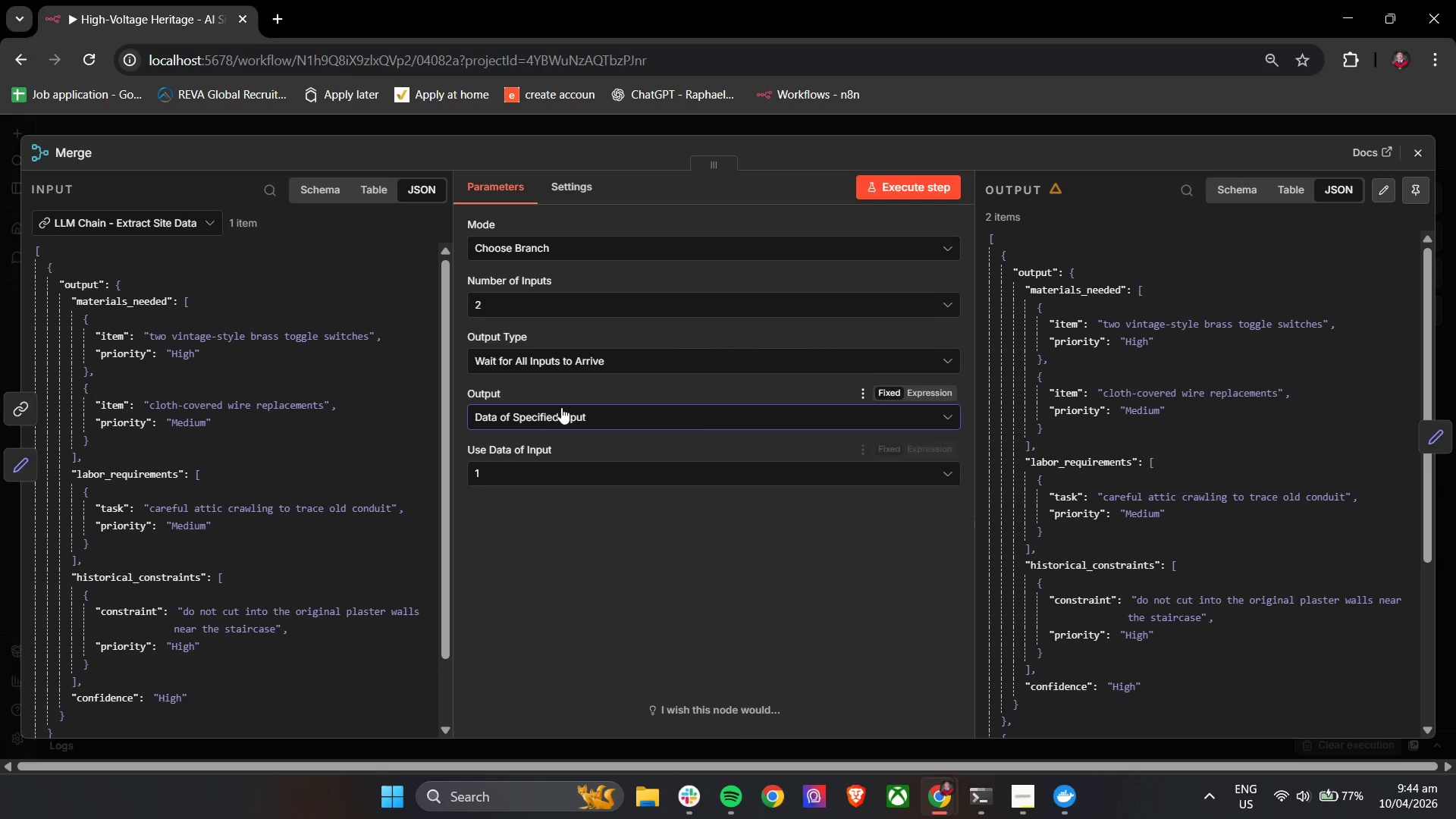 
left_click([562, 394])
 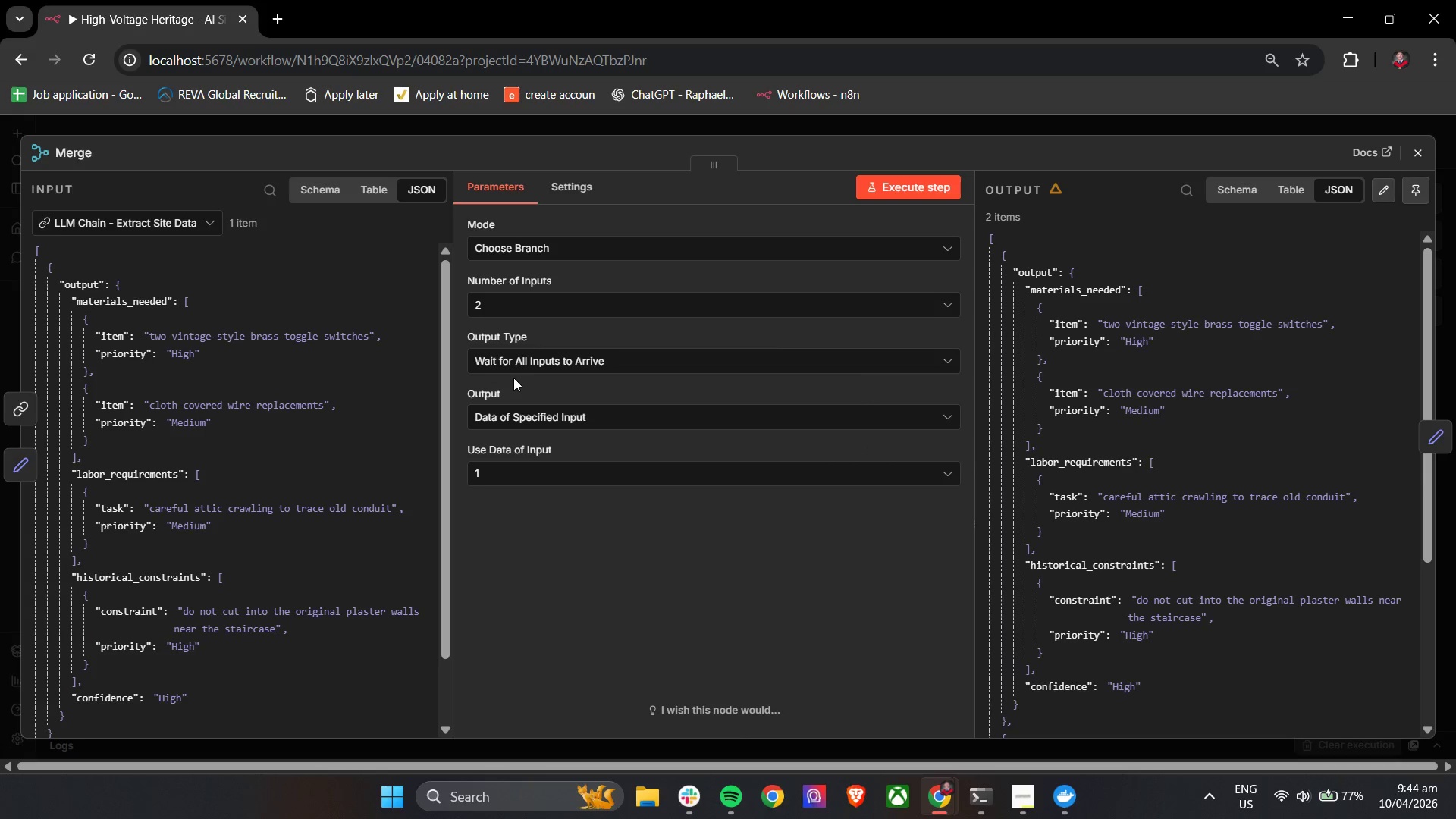 
mouse_move([526, 361])
 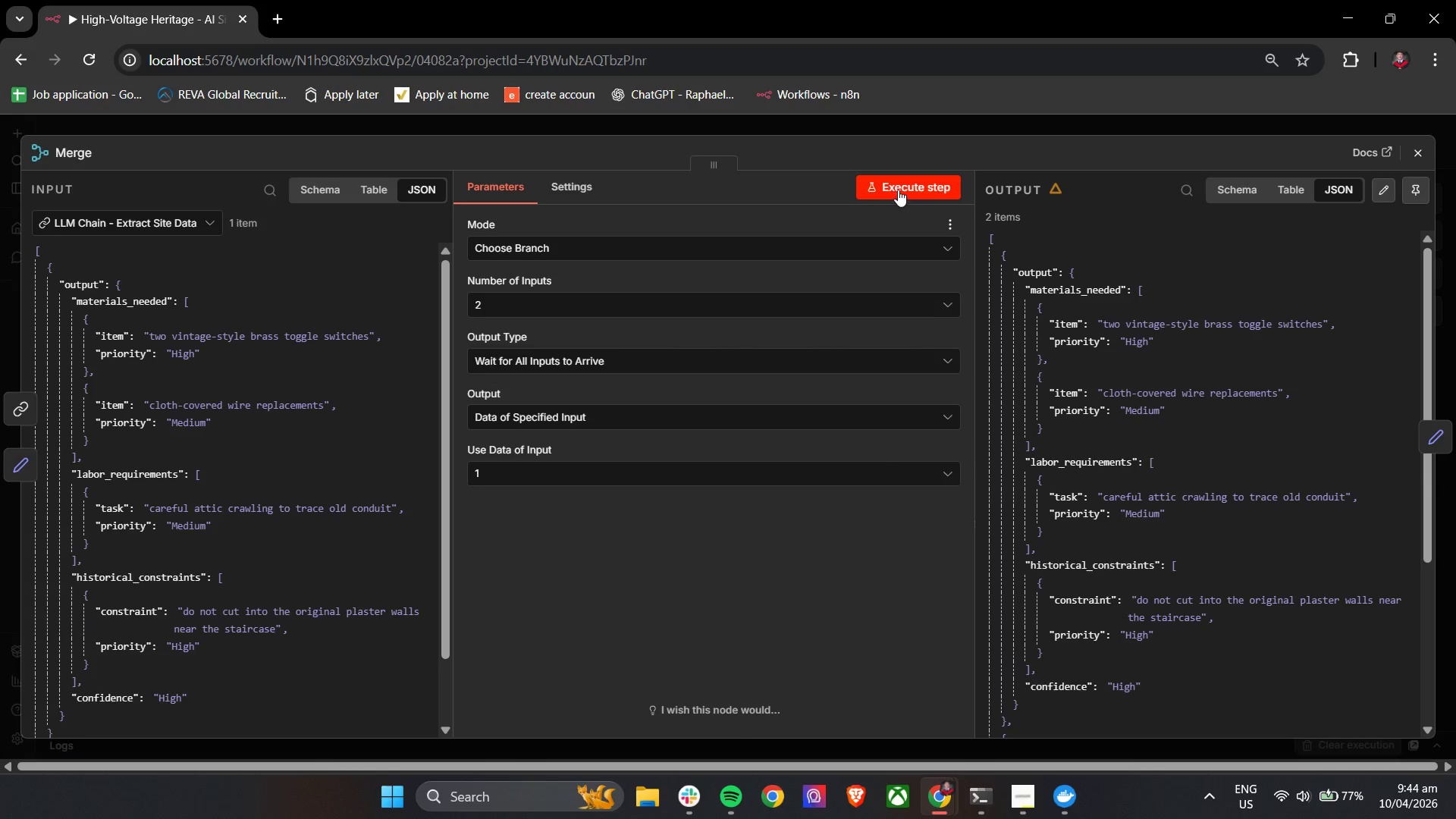 
left_click([898, 190])
 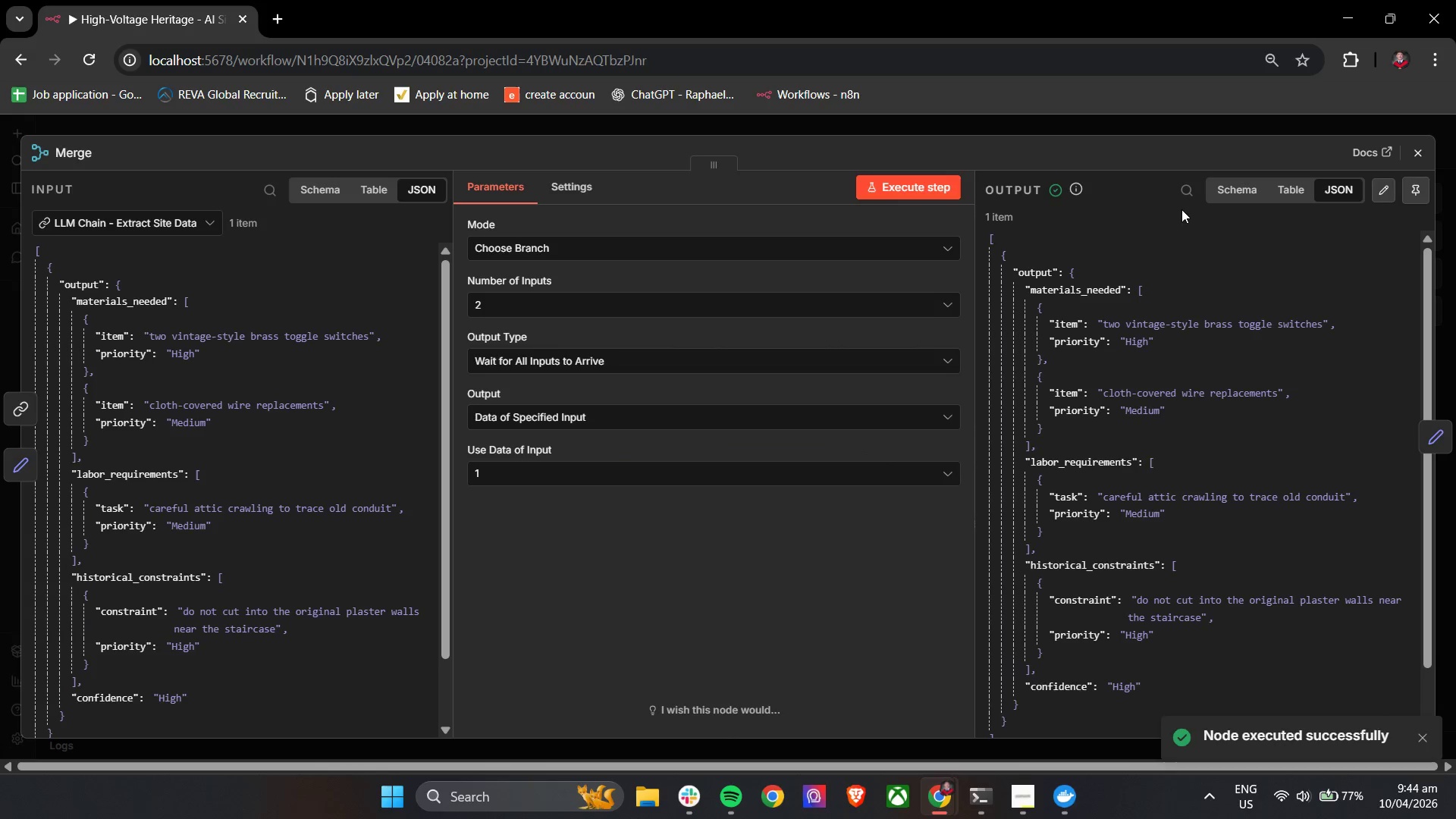 
scroll: coordinate [1081, 523], scroll_direction: down, amount: 5.0
 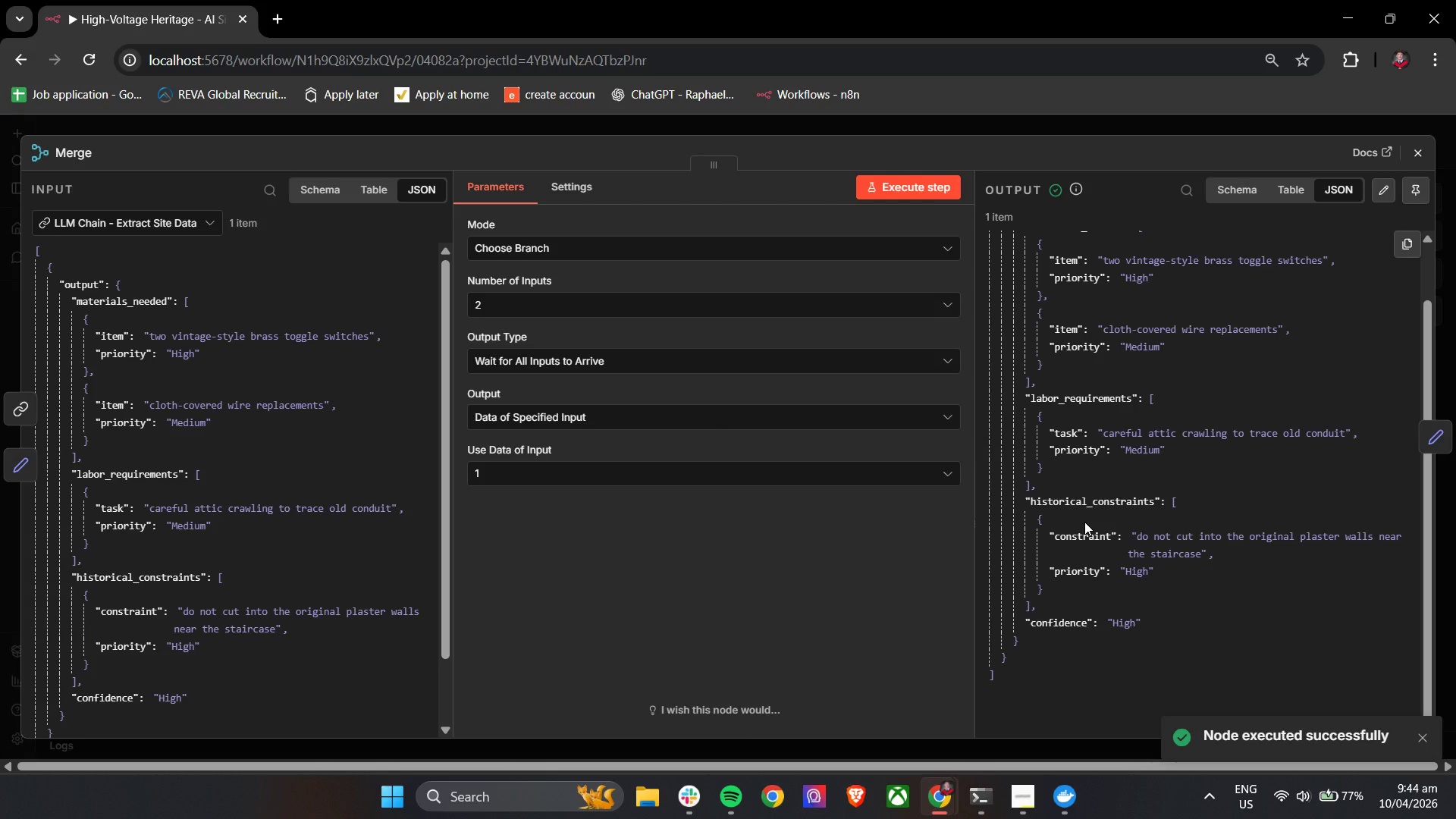 
scroll: coordinate [1084, 522], scroll_direction: up, amount: 5.0
 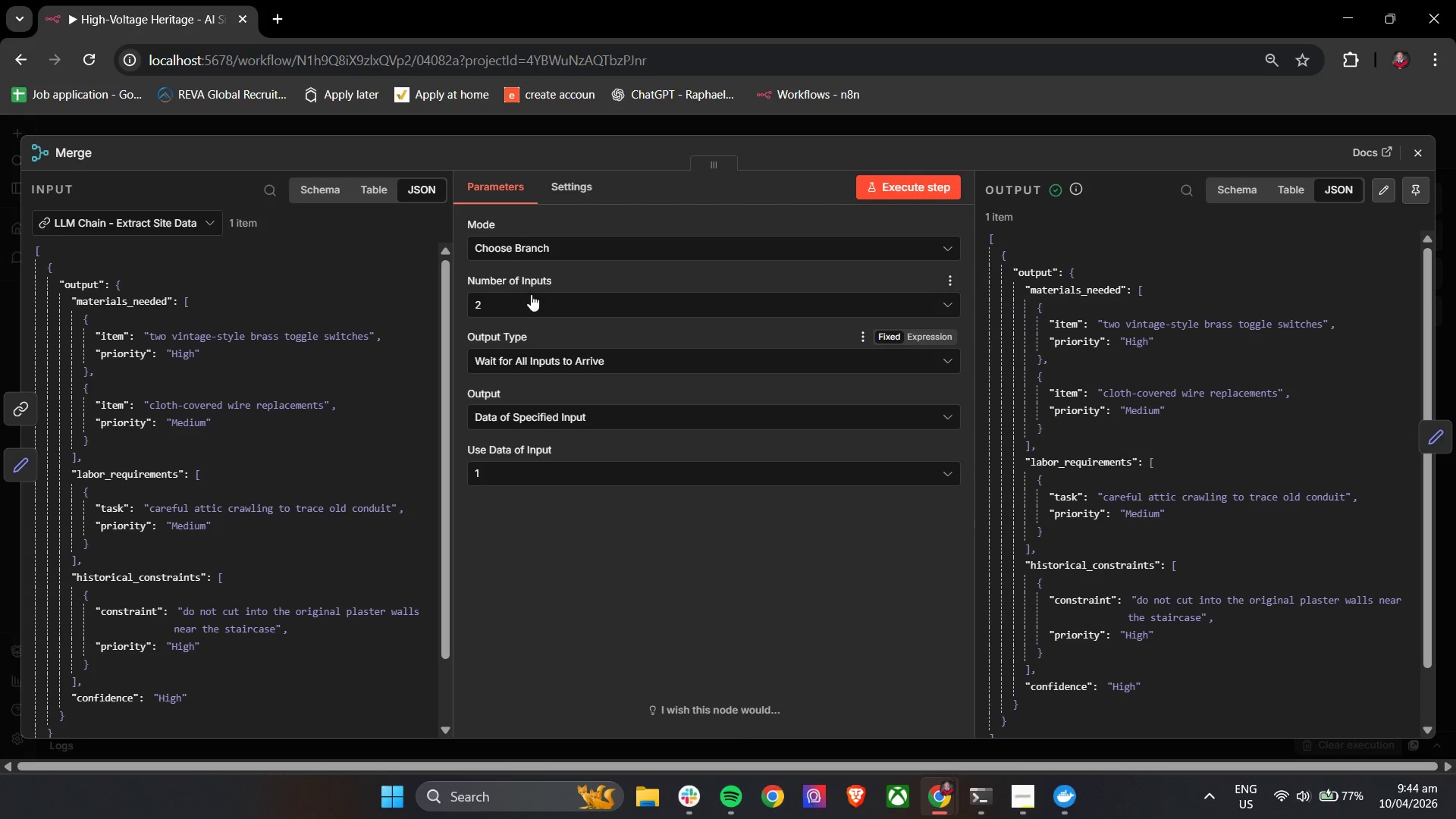 
left_click([521, 310])
 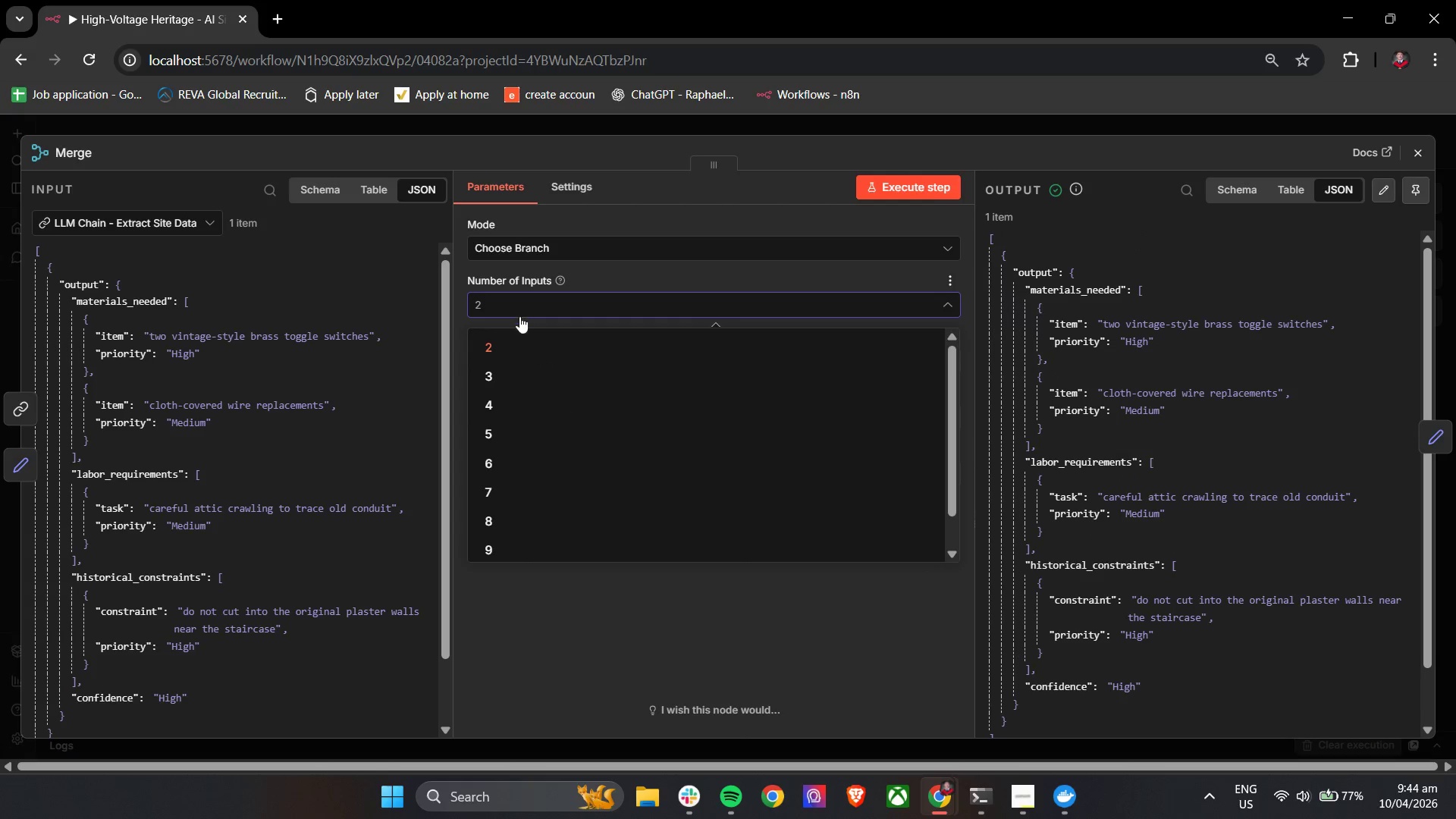 
left_click([516, 345])
 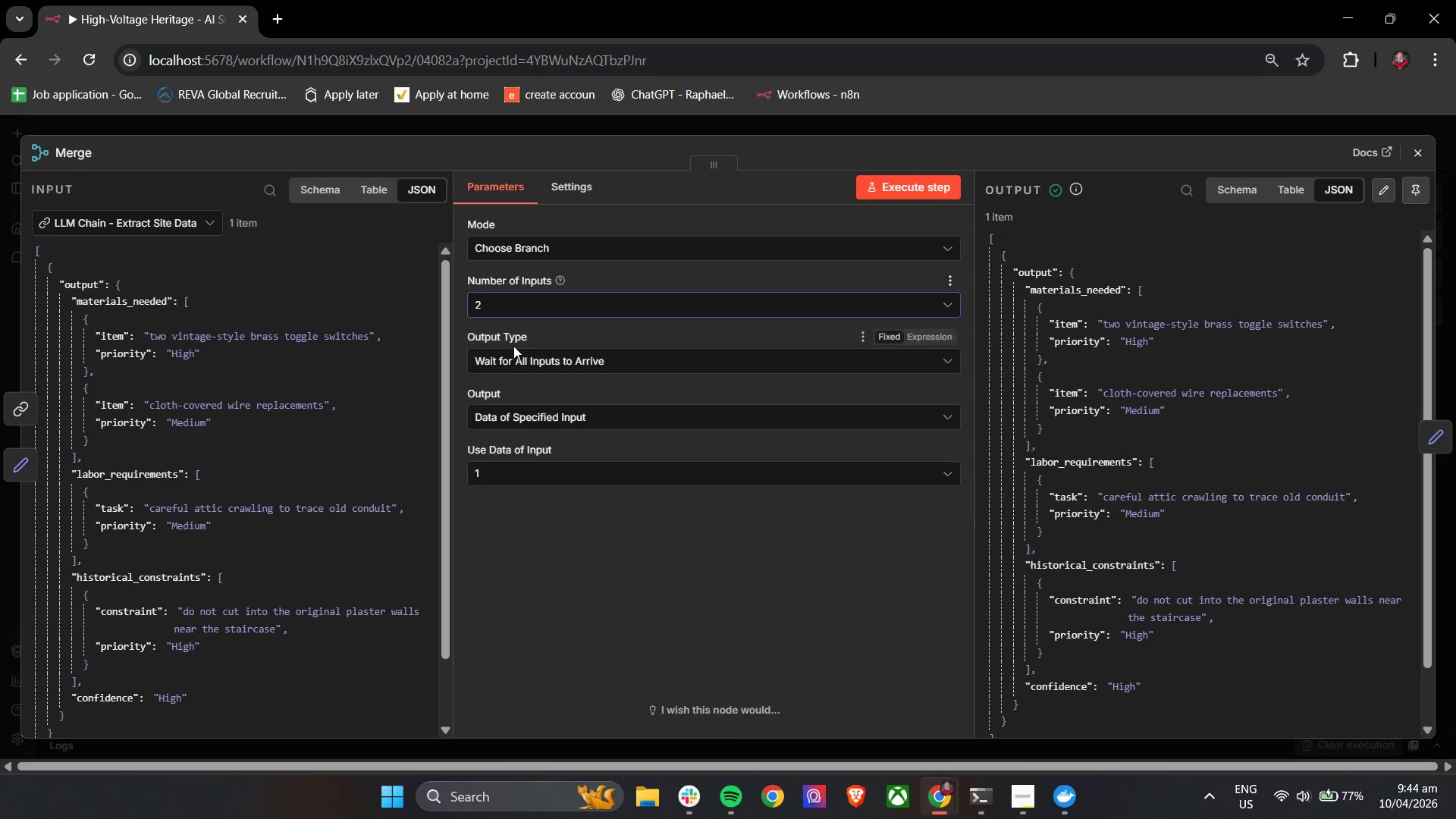 
scroll: coordinate [279, 526], scroll_direction: down, amount: 5.0
 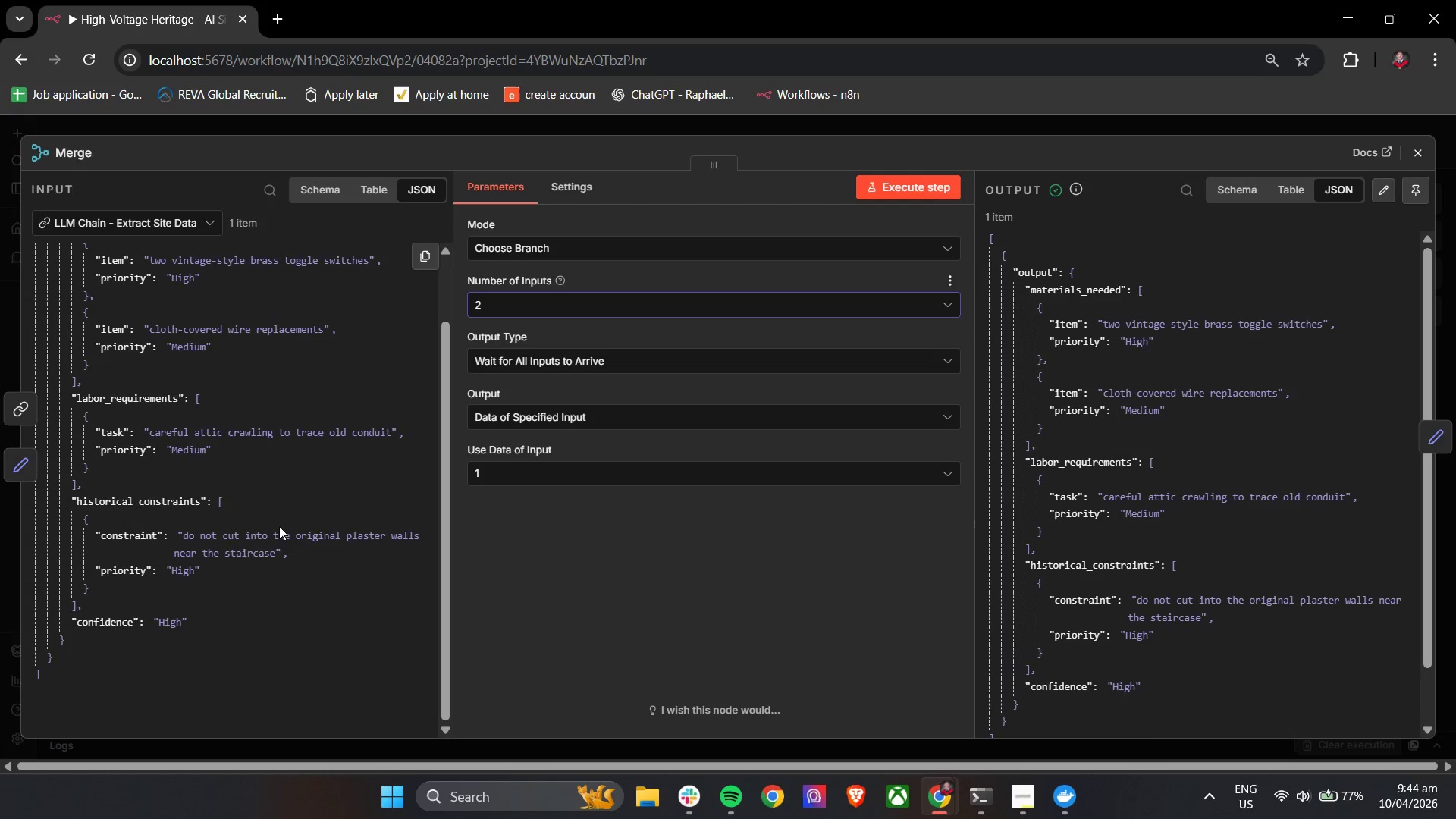 
scroll: coordinate [279, 526], scroll_direction: up, amount: 4.0
 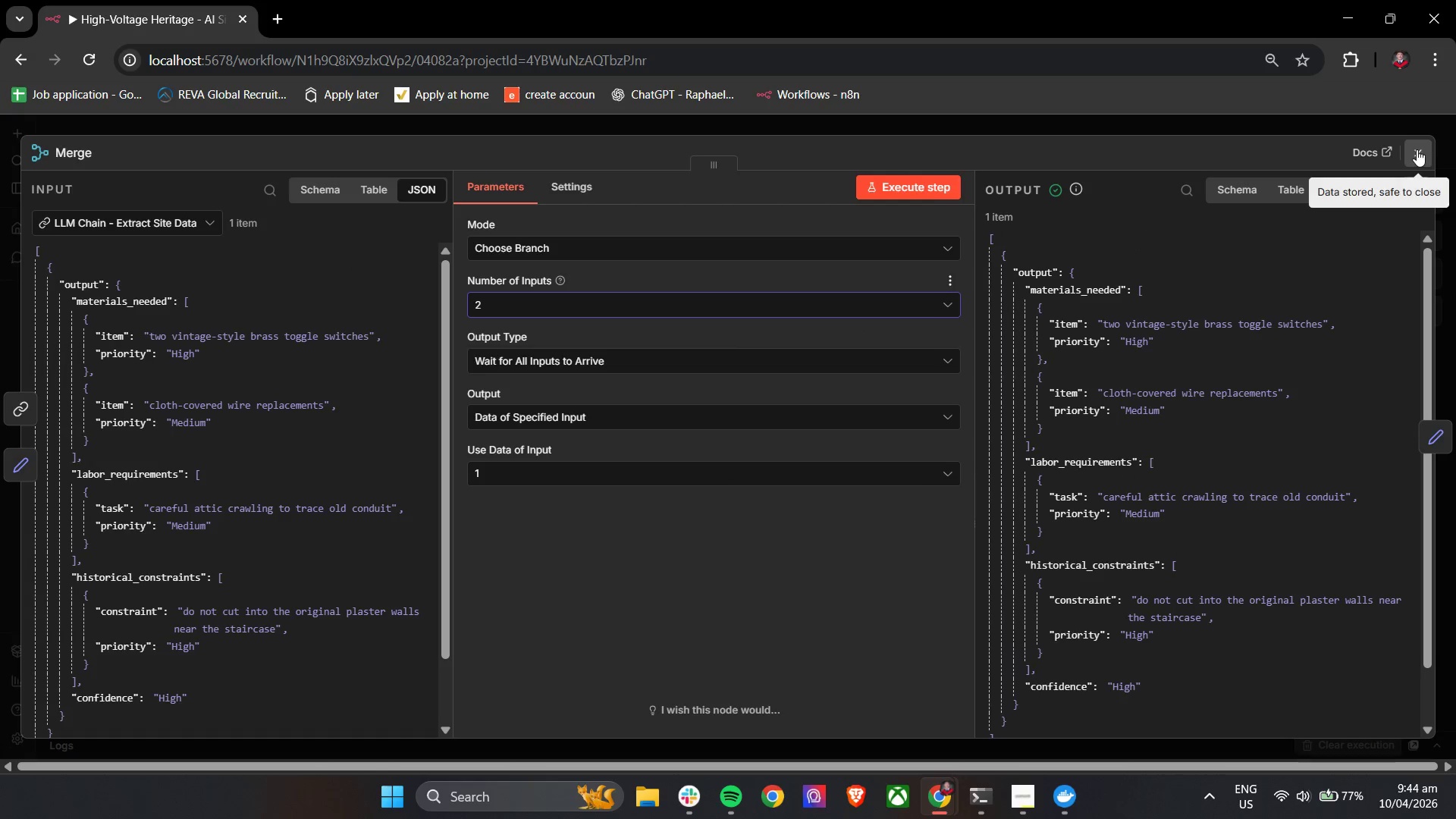 
left_click_drag(start_coordinate=[475, 437], to_coordinate=[627, 454])
 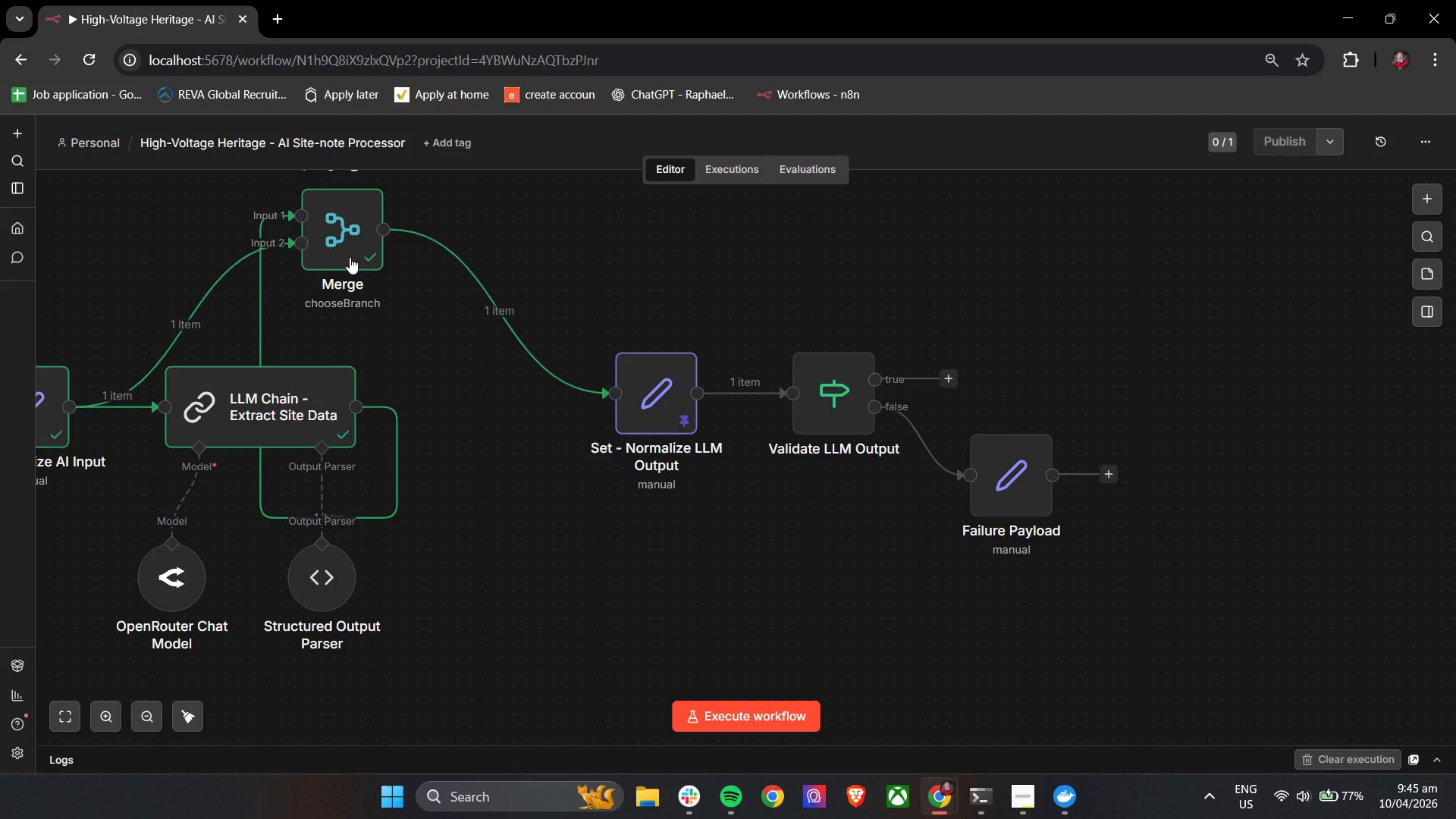 
wait(5.28)
 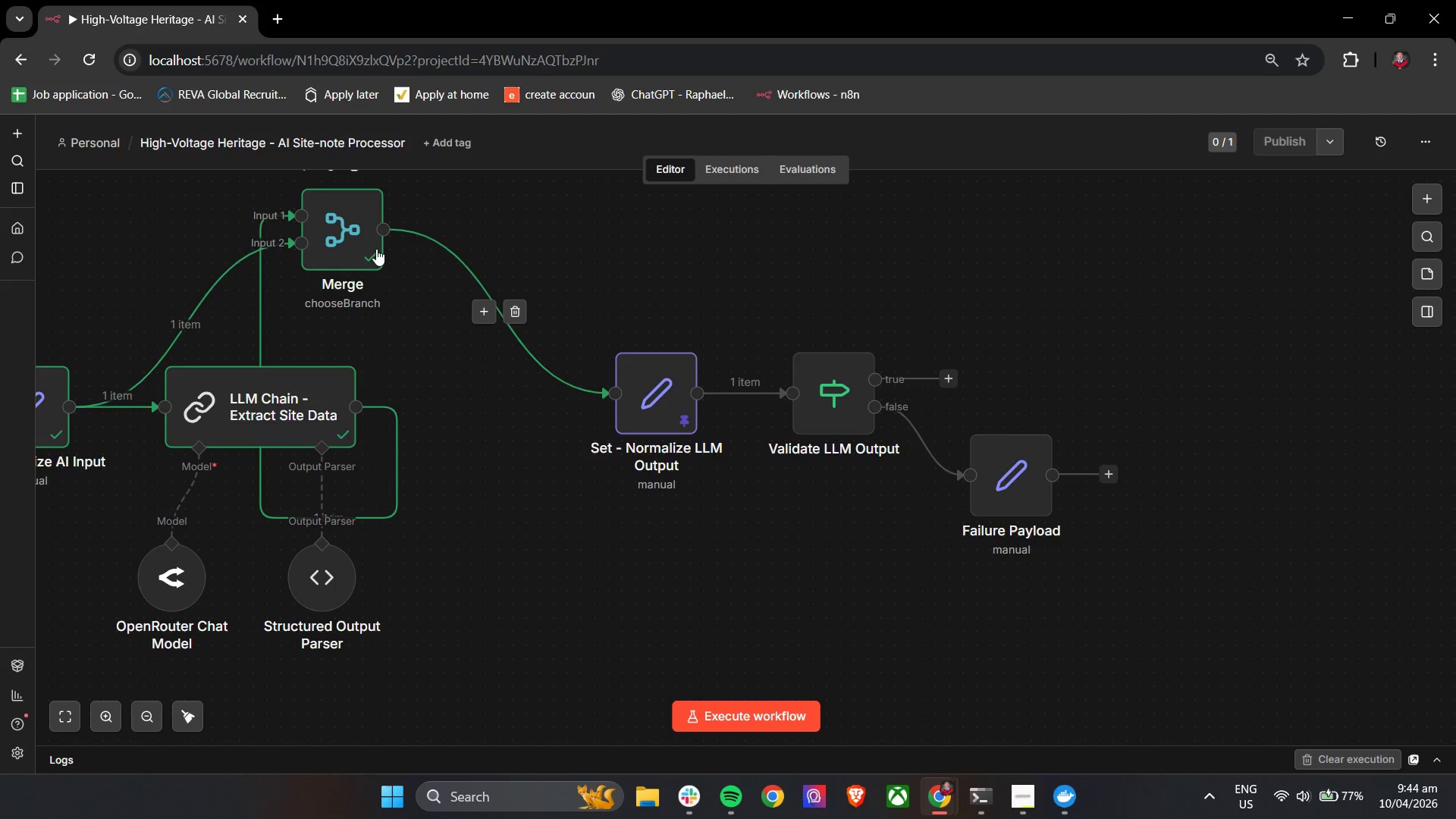 
double_click([350, 257])
 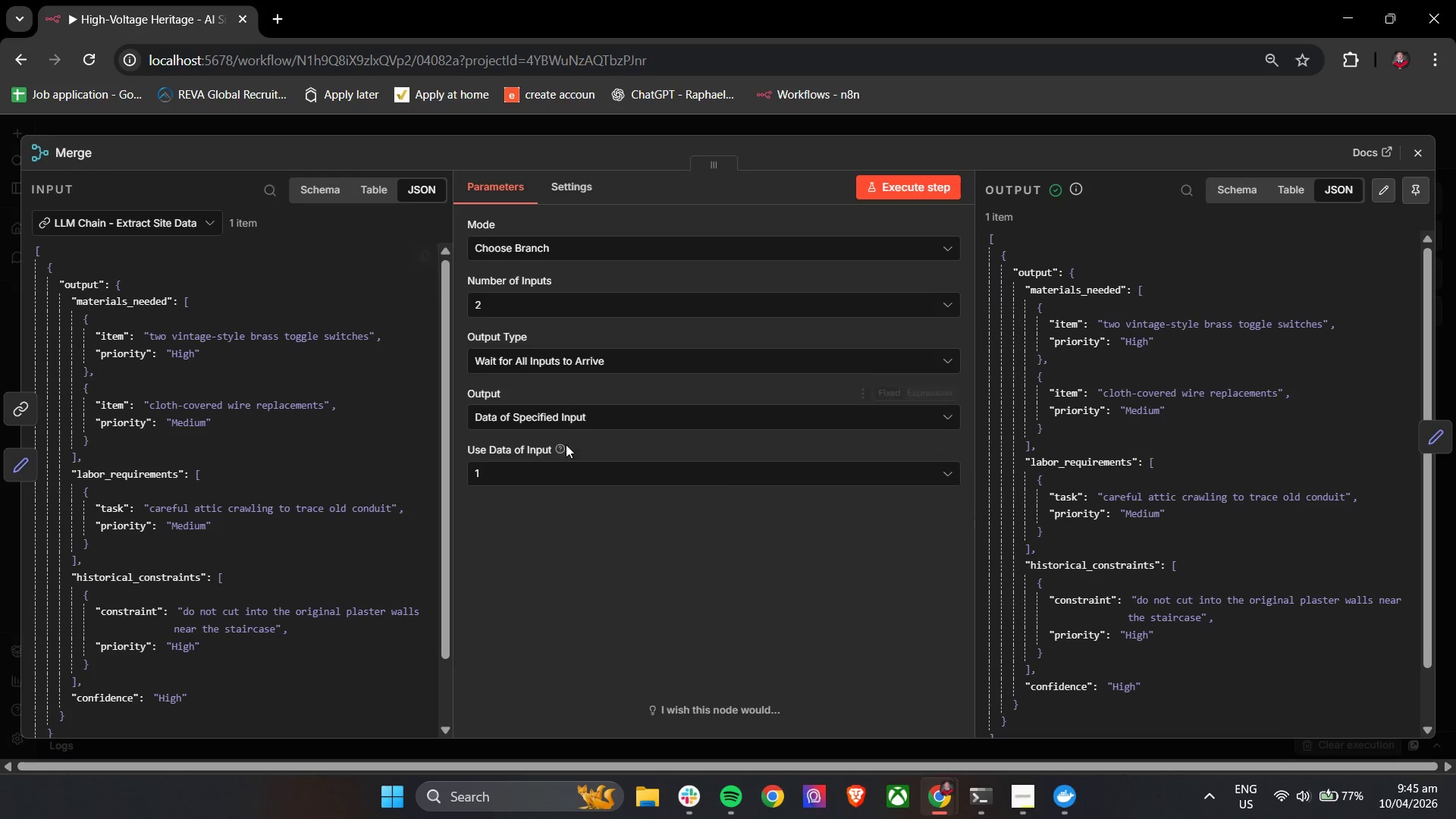 
left_click([499, 248])
 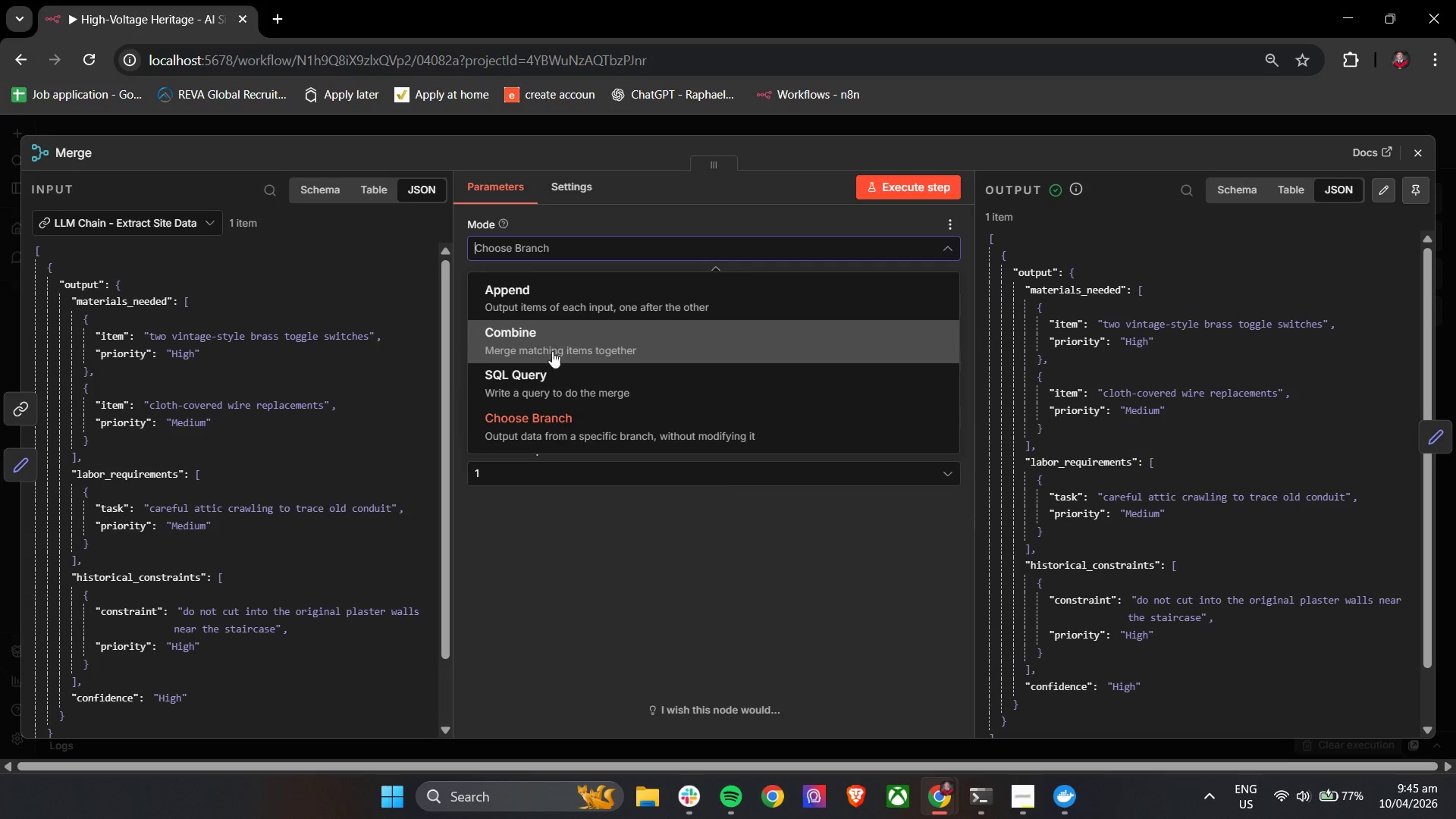 
left_click([578, 356])
 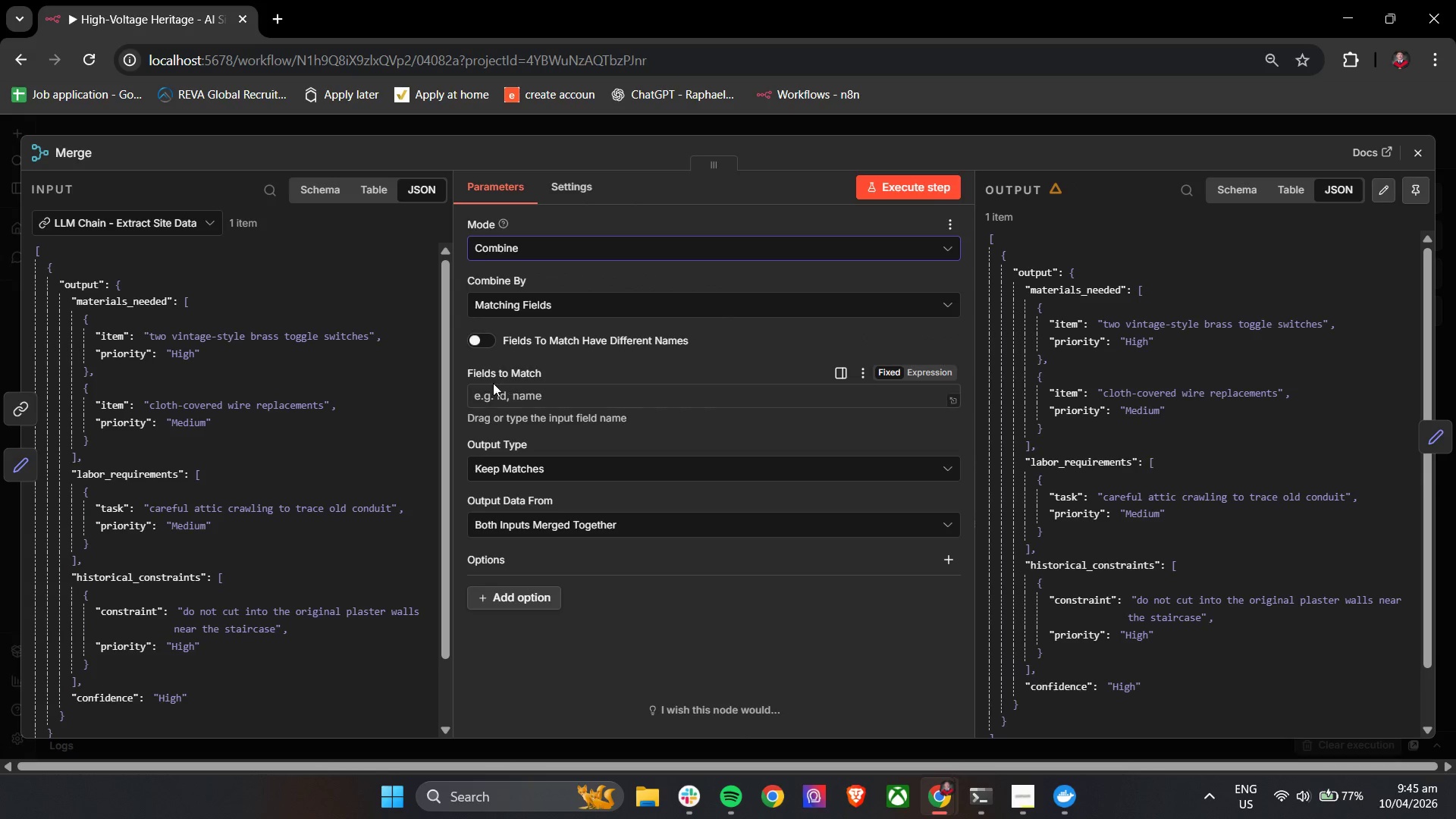 
left_click([479, 344])
 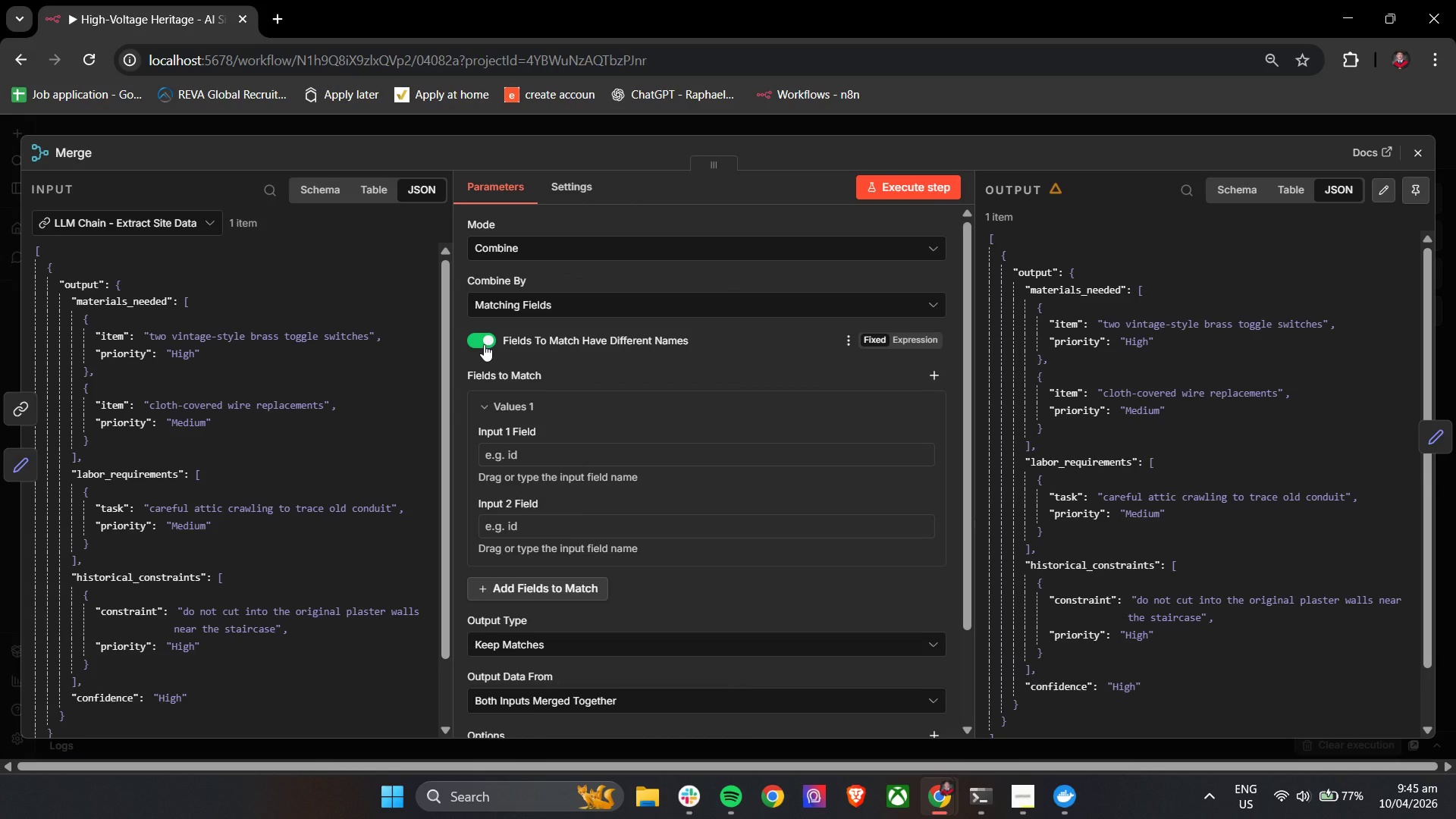 
left_click([484, 344])
 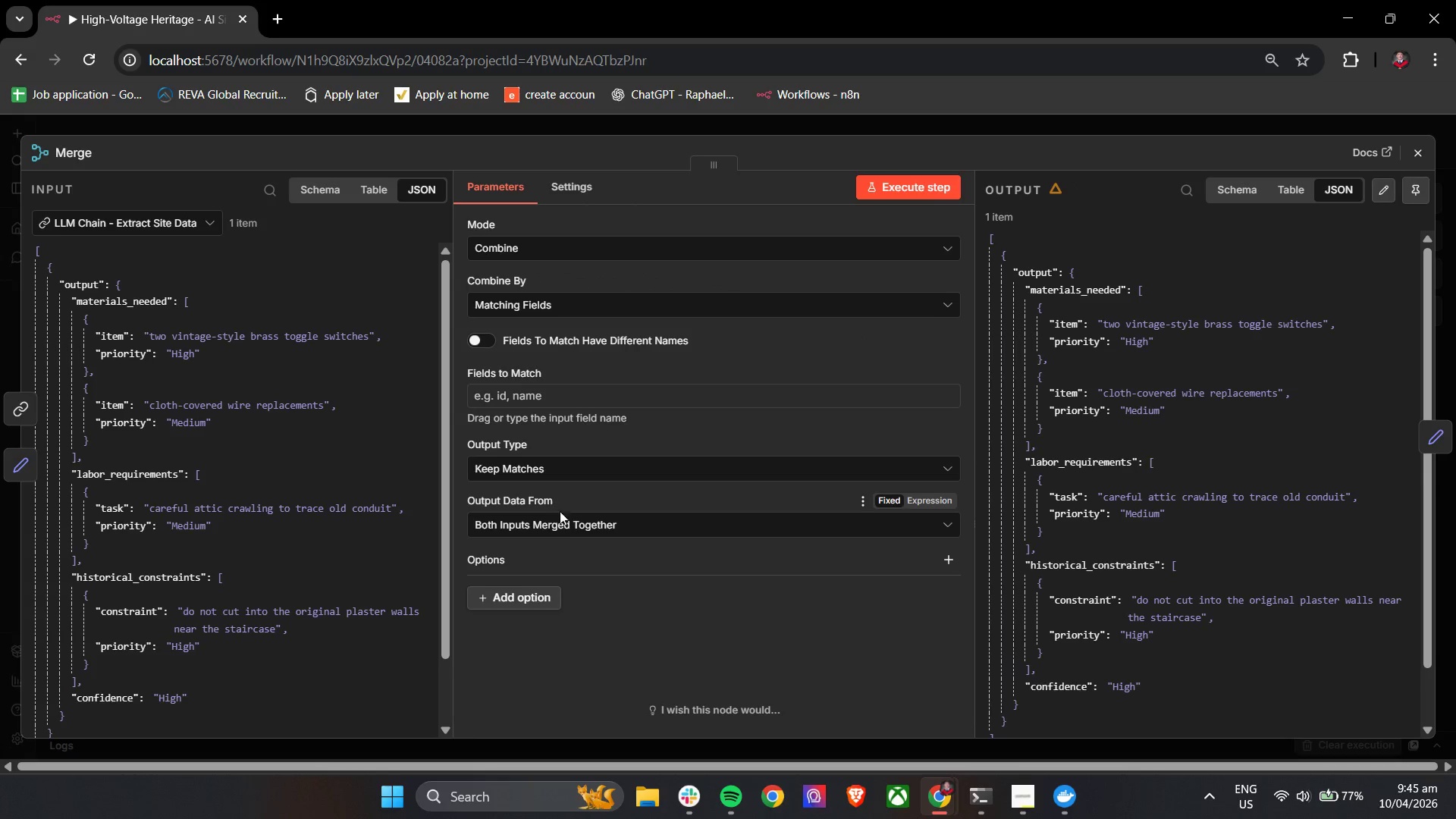 
left_click([563, 461])
 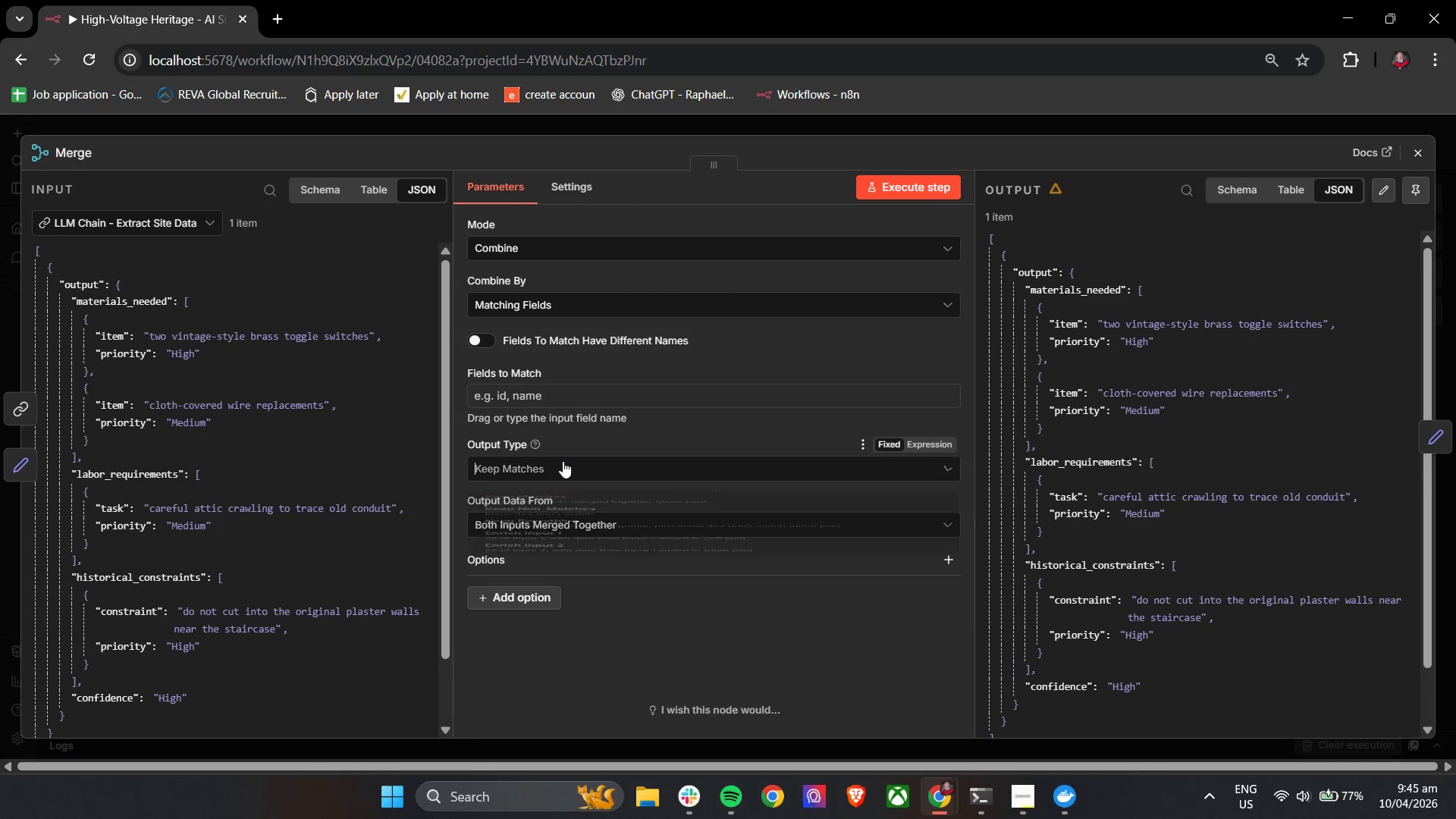 
mouse_move([582, 489])
 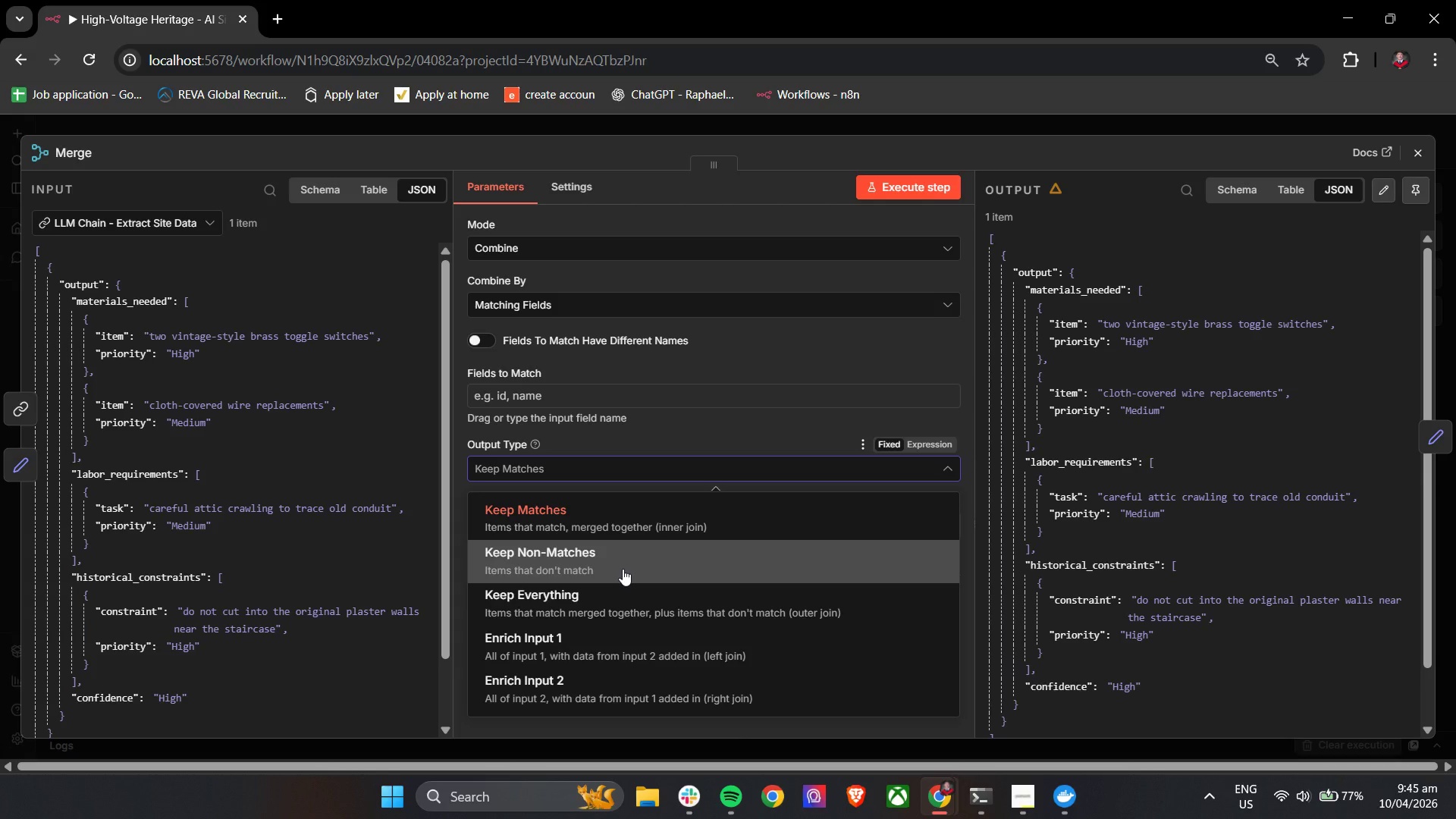 
left_click([635, 604])
 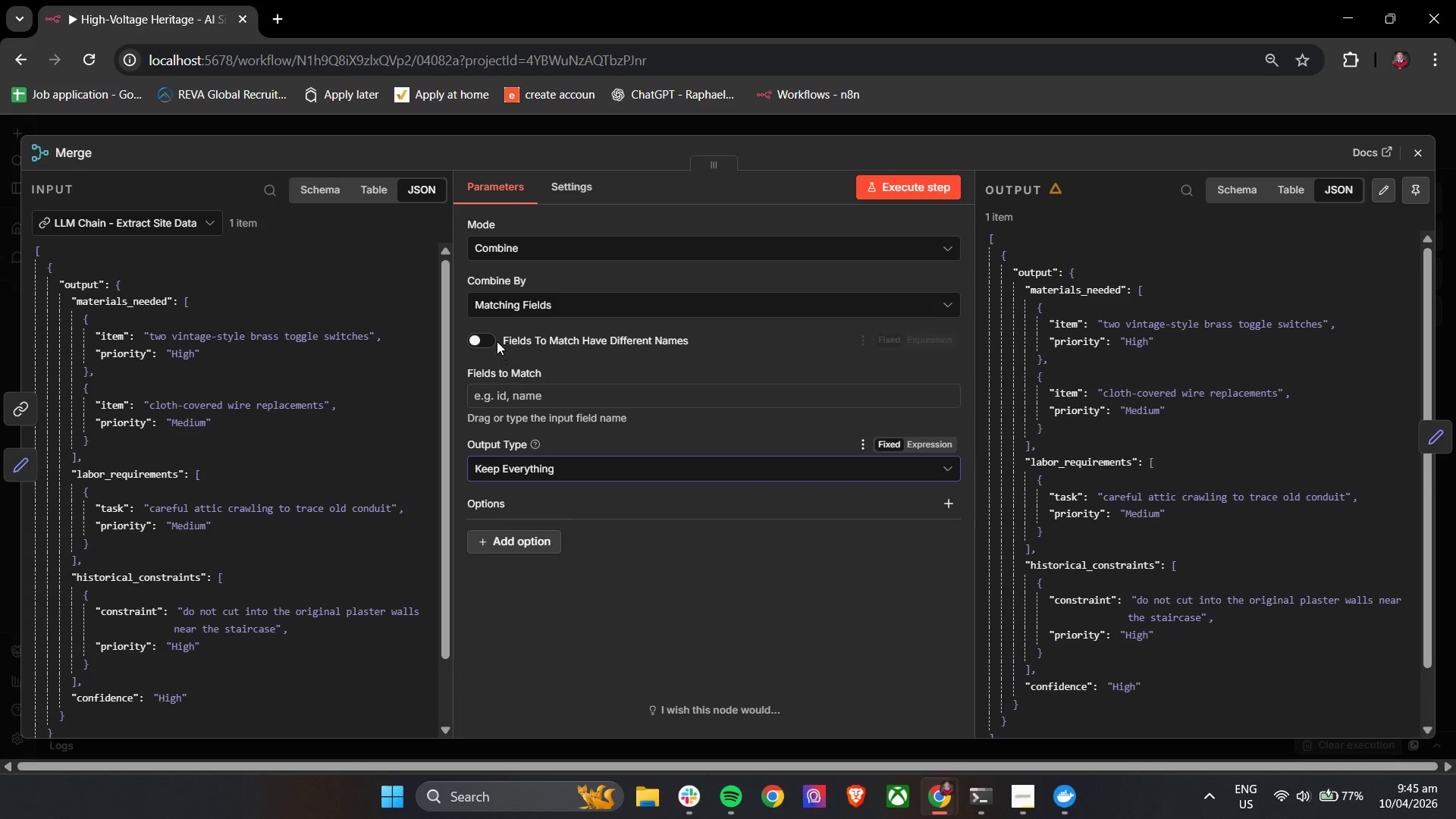 
left_click([950, 178])
 